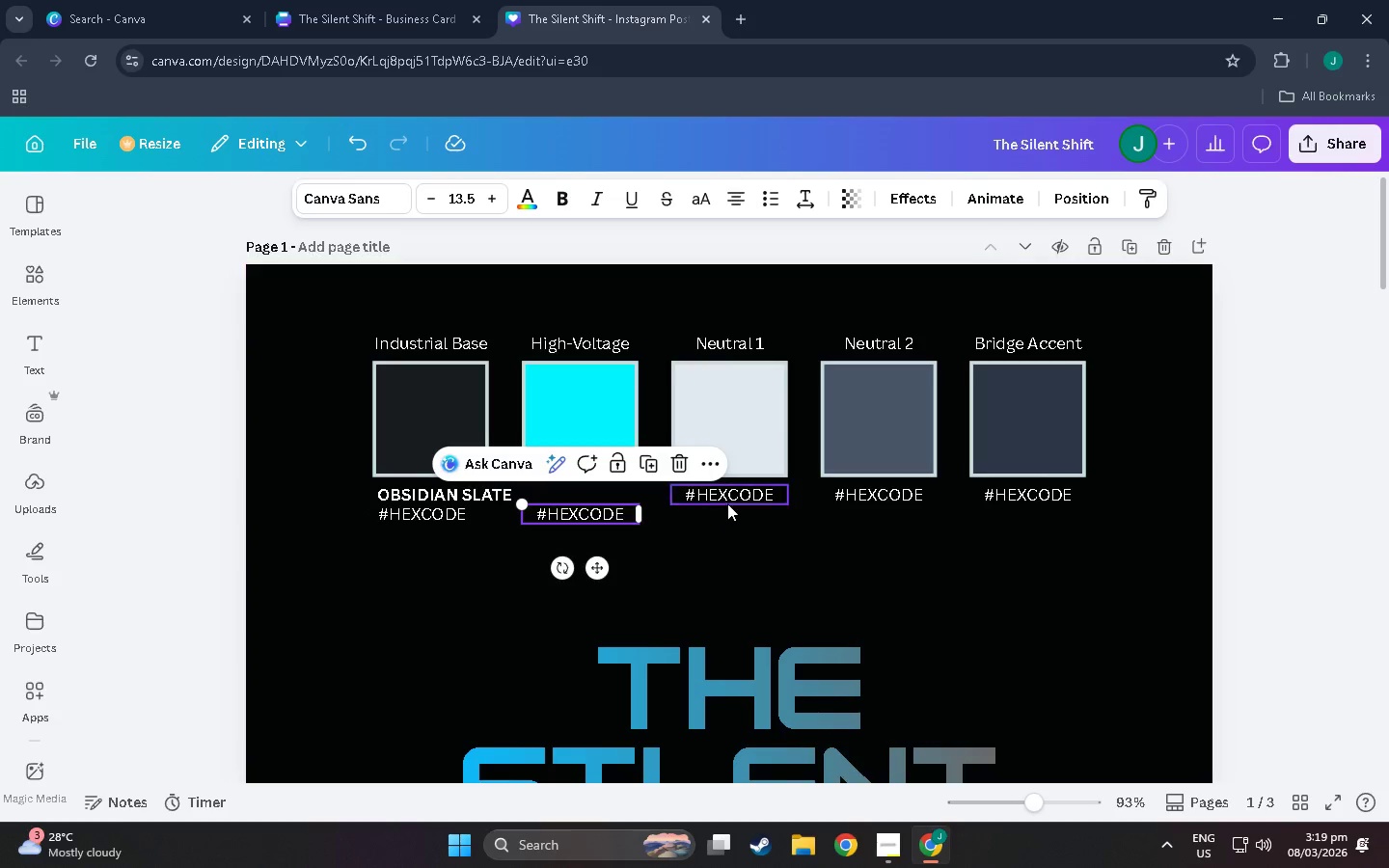 
left_click_drag(start_coordinate=[732, 499], to_coordinate=[732, 519])
 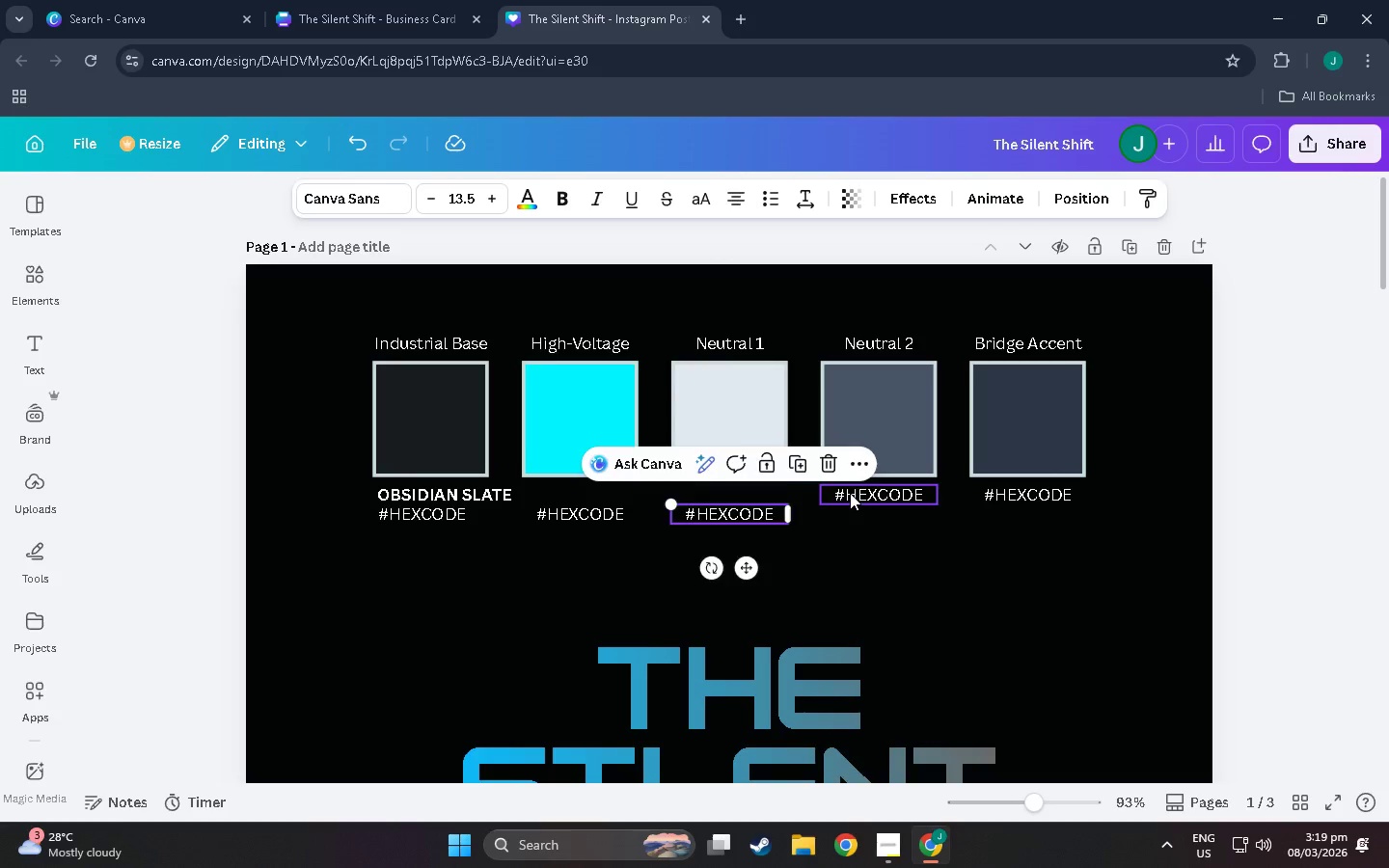 
left_click_drag(start_coordinate=[850, 493], to_coordinate=[850, 513])
 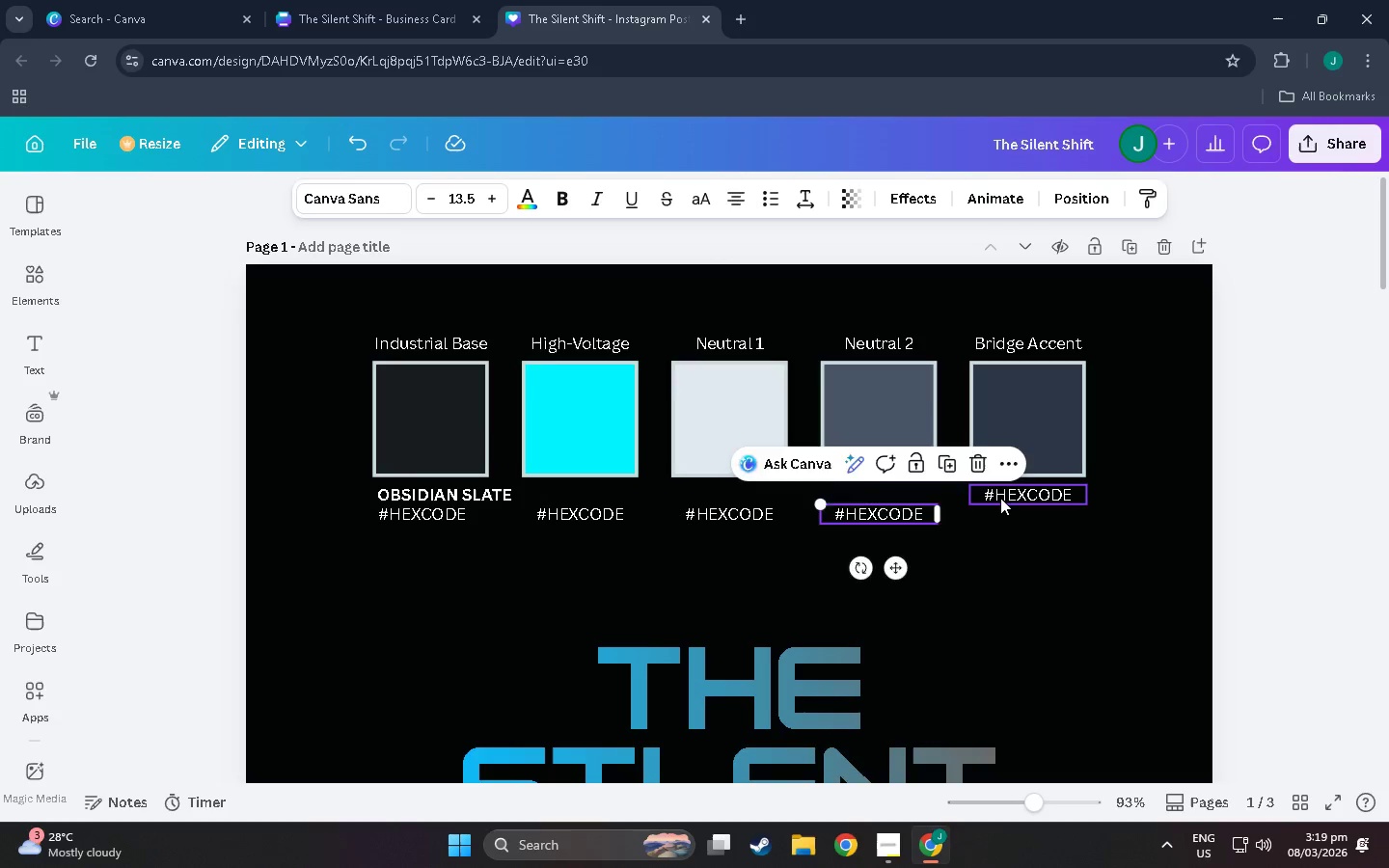 
left_click_drag(start_coordinate=[1000, 498], to_coordinate=[1001, 521])
 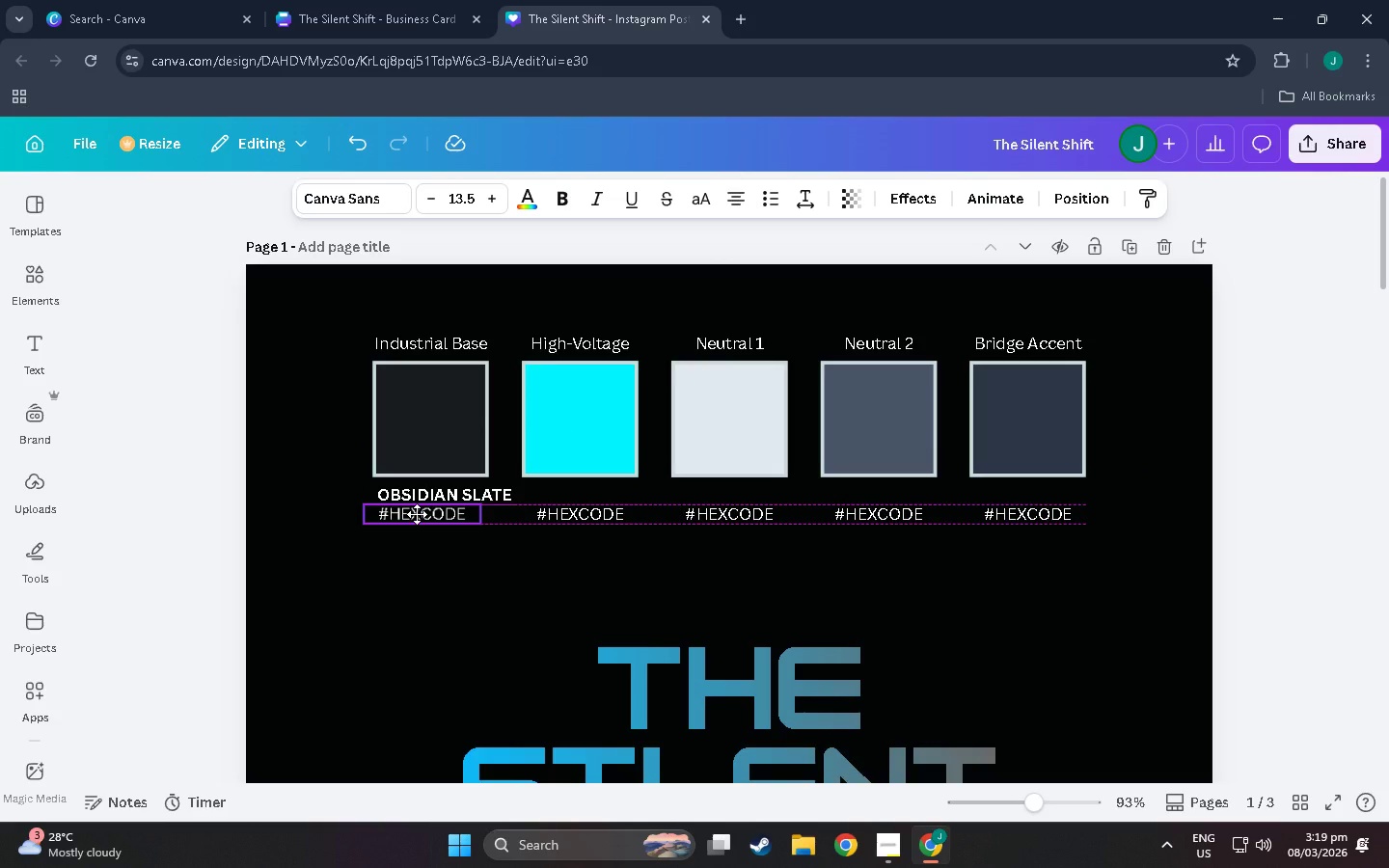 
wait(6.26)
 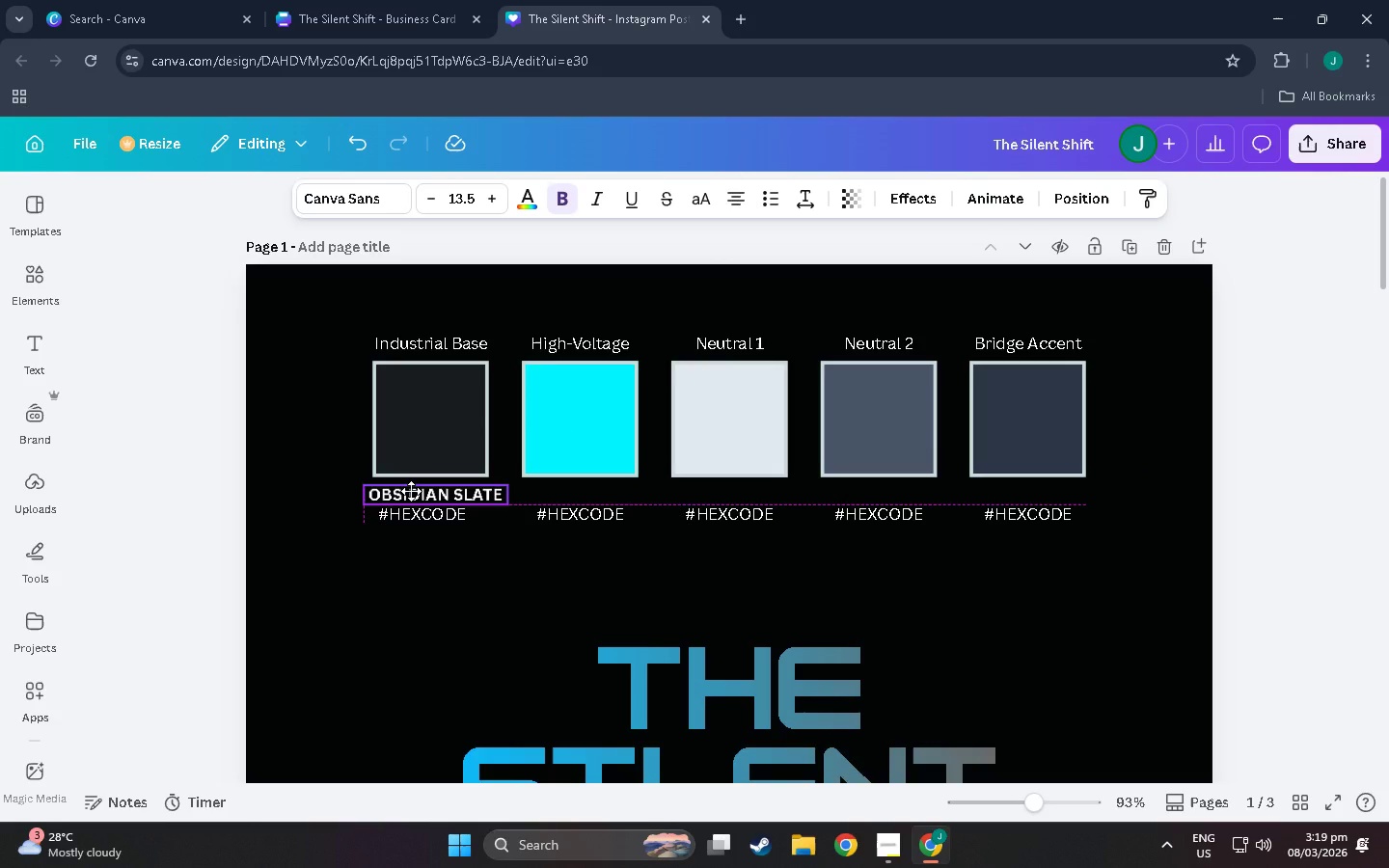 
left_click([538, 519])
 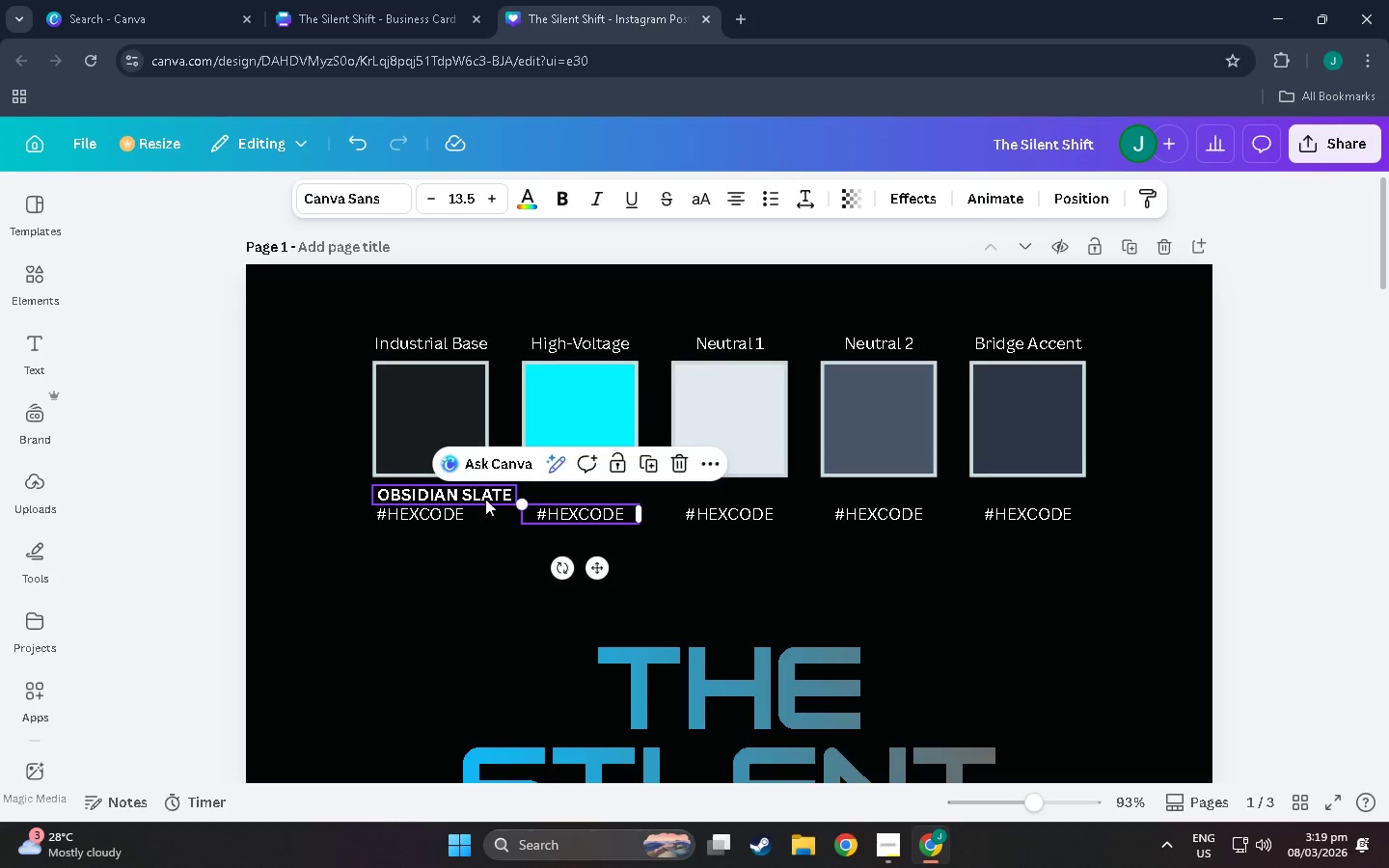 
left_click([482, 496])
 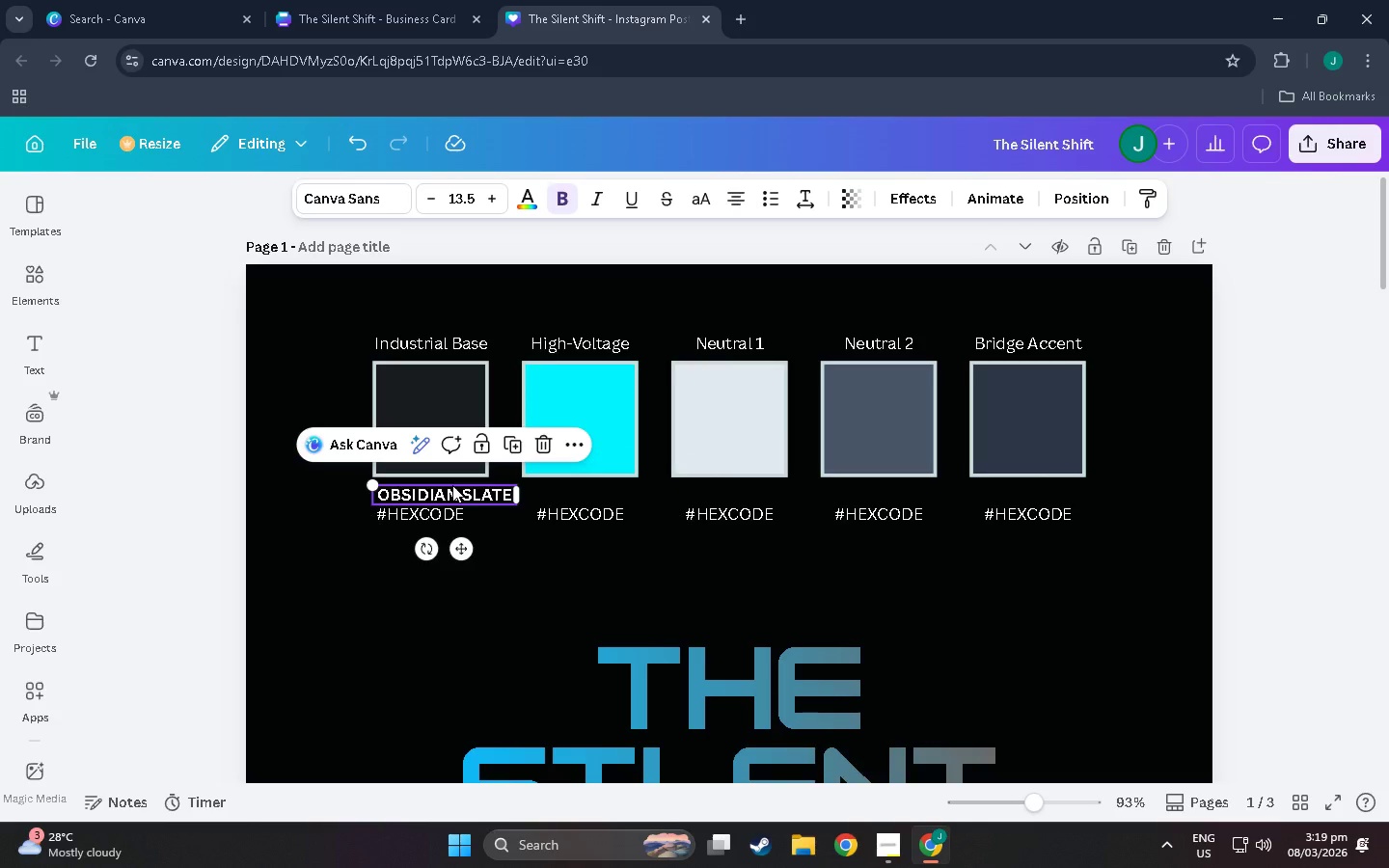 
key(Control+C)
 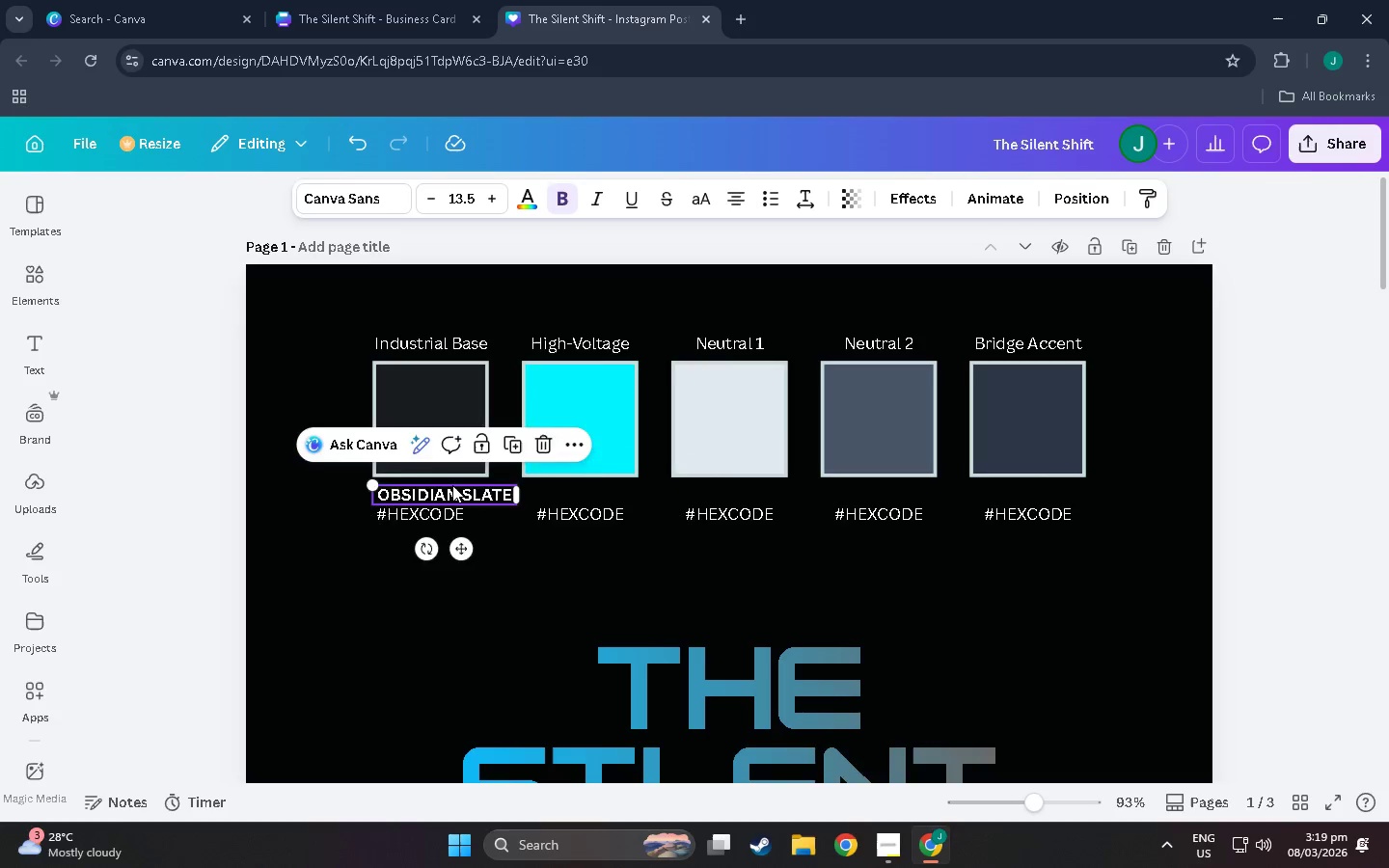 
key(Control+V)
 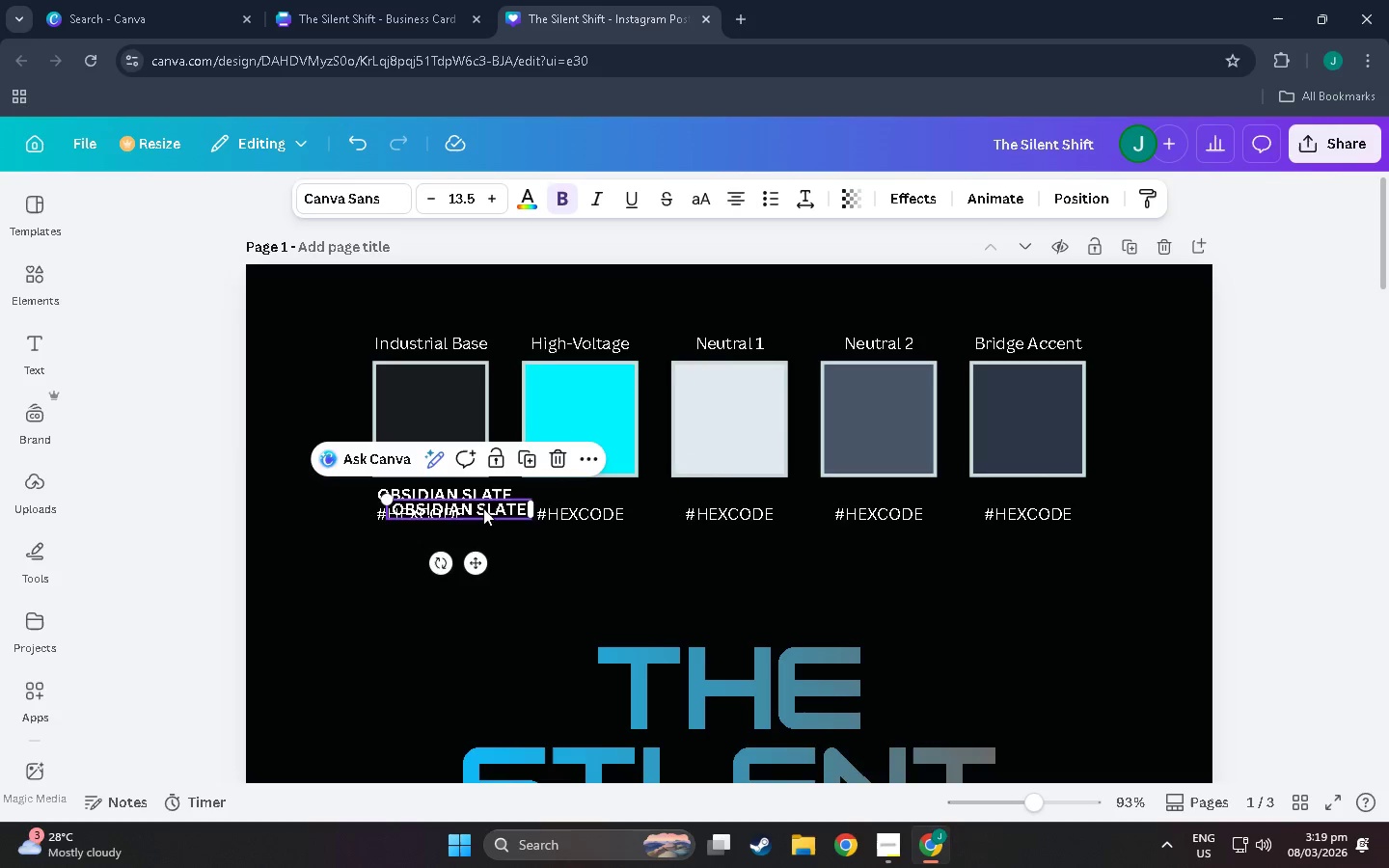 
left_click_drag(start_coordinate=[482, 509], to_coordinate=[618, 497])
 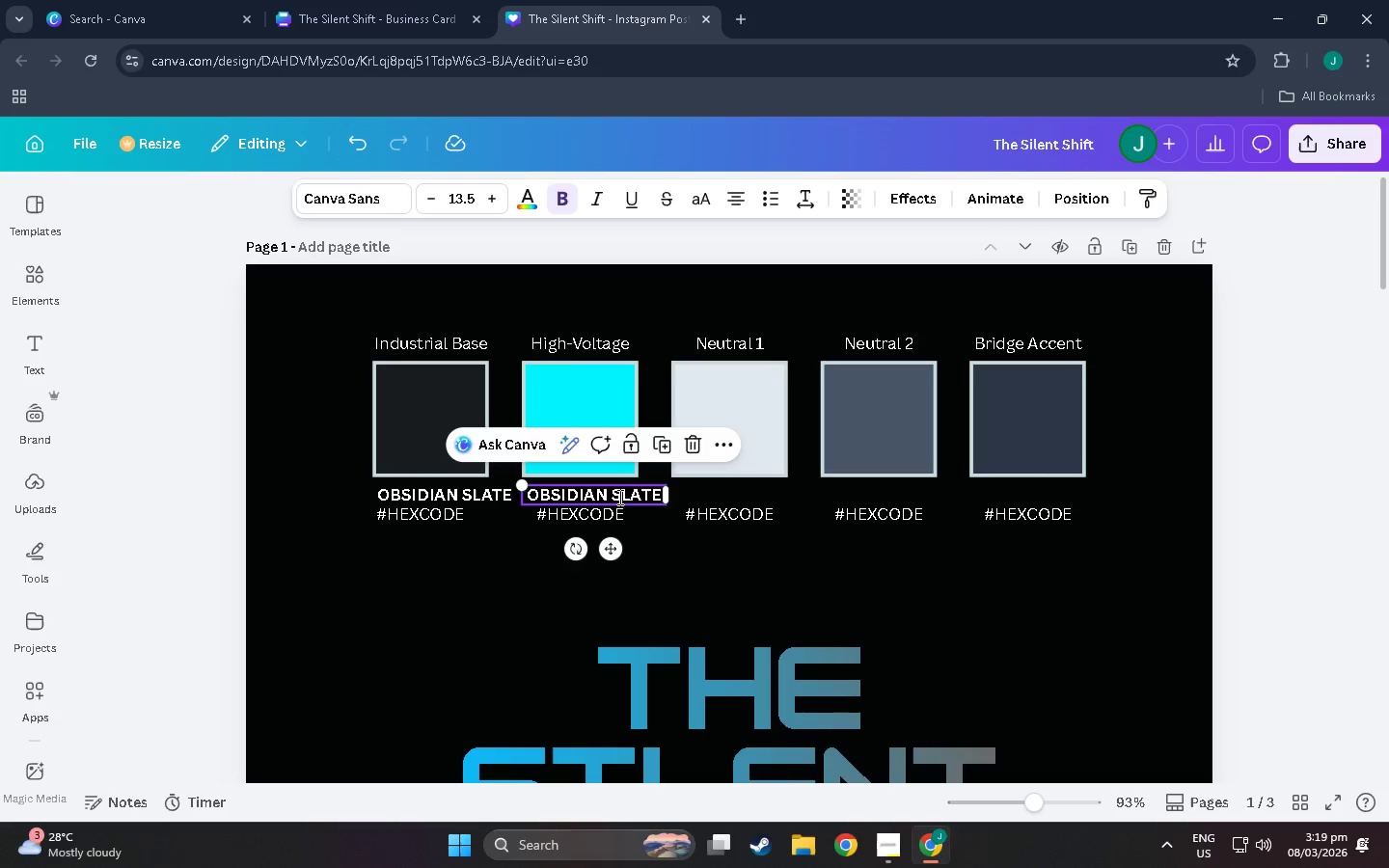 
double_click([618, 497])
 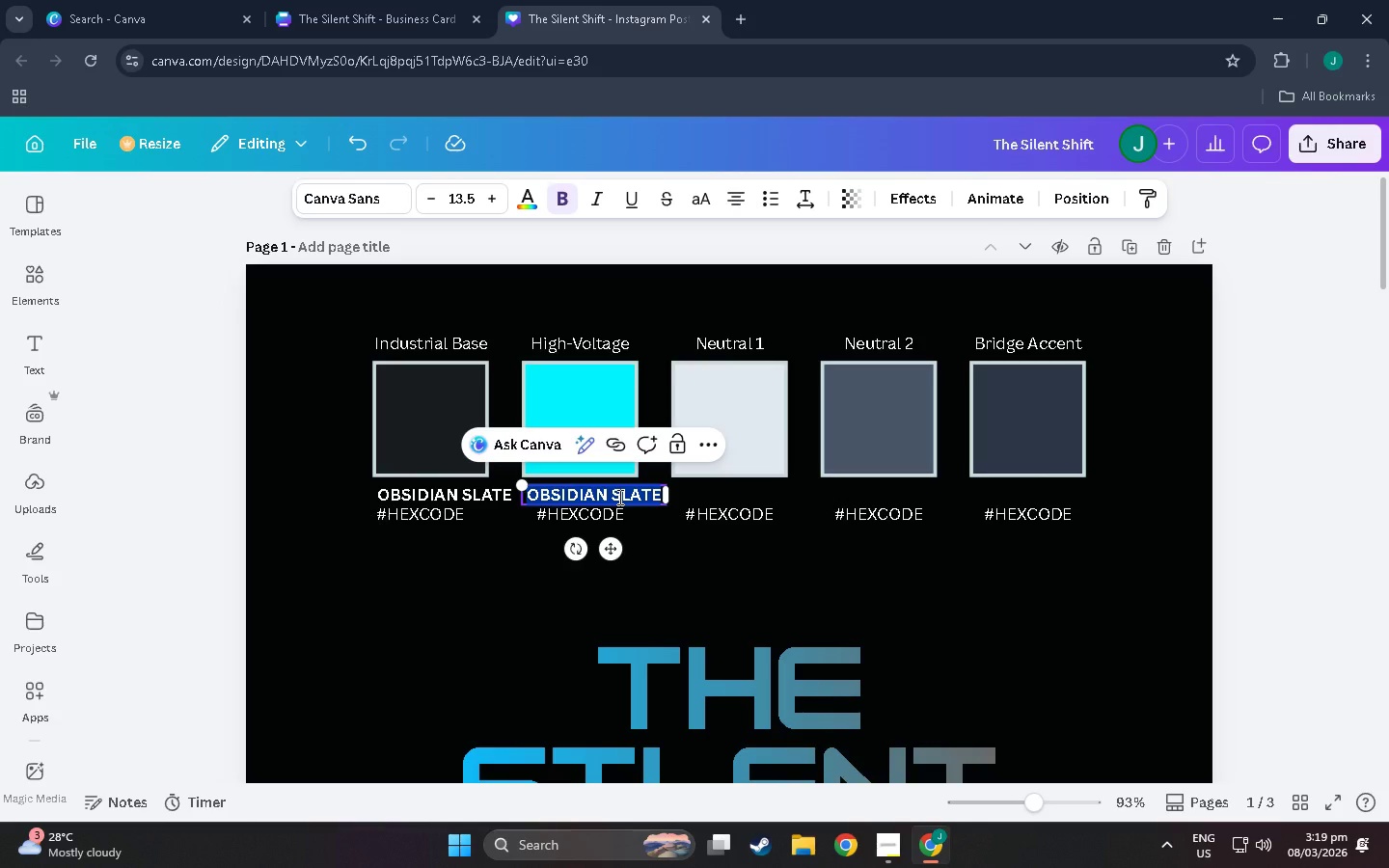 
type(ELECTRIC CYAN)
 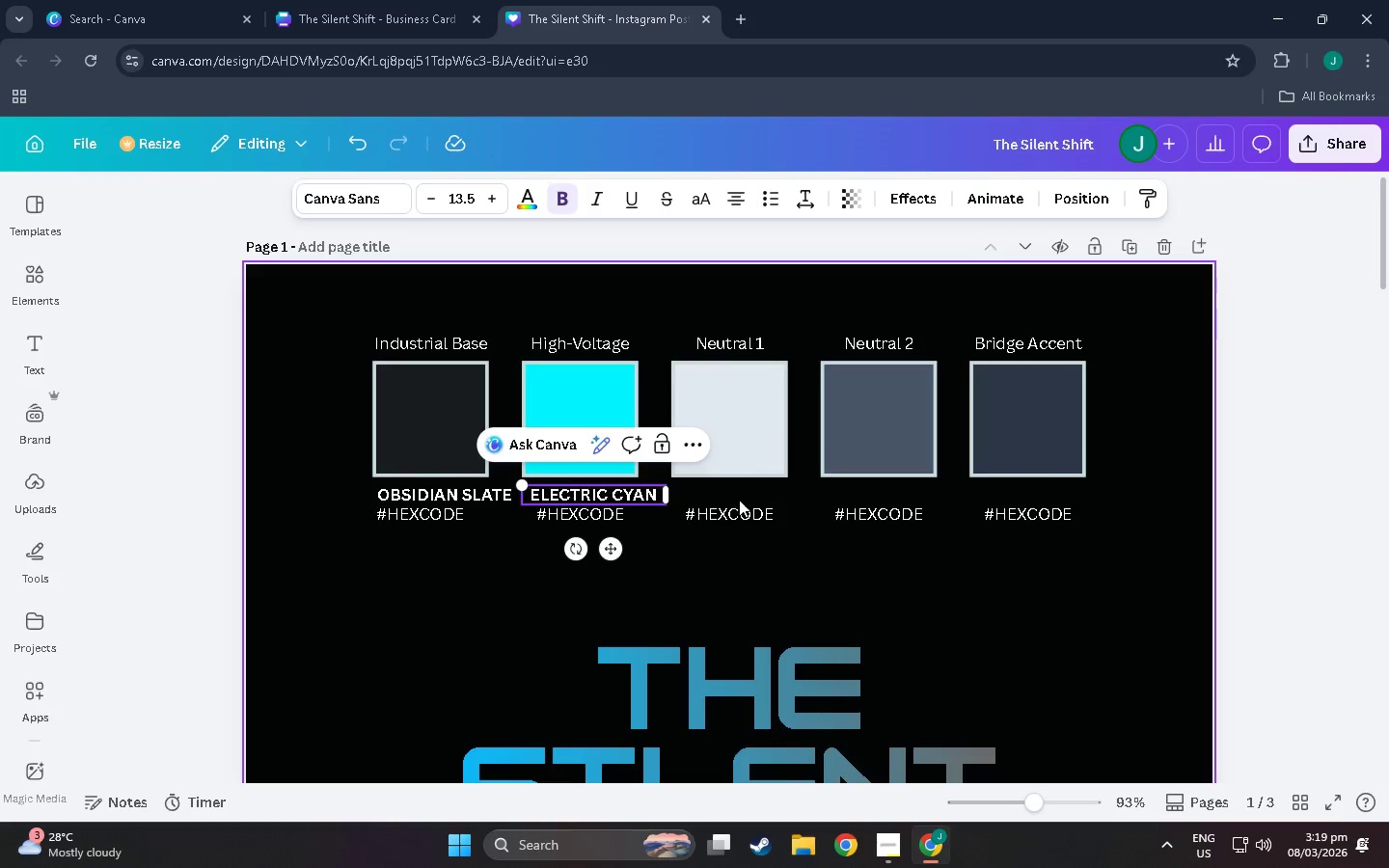 
left_click([739, 523])
 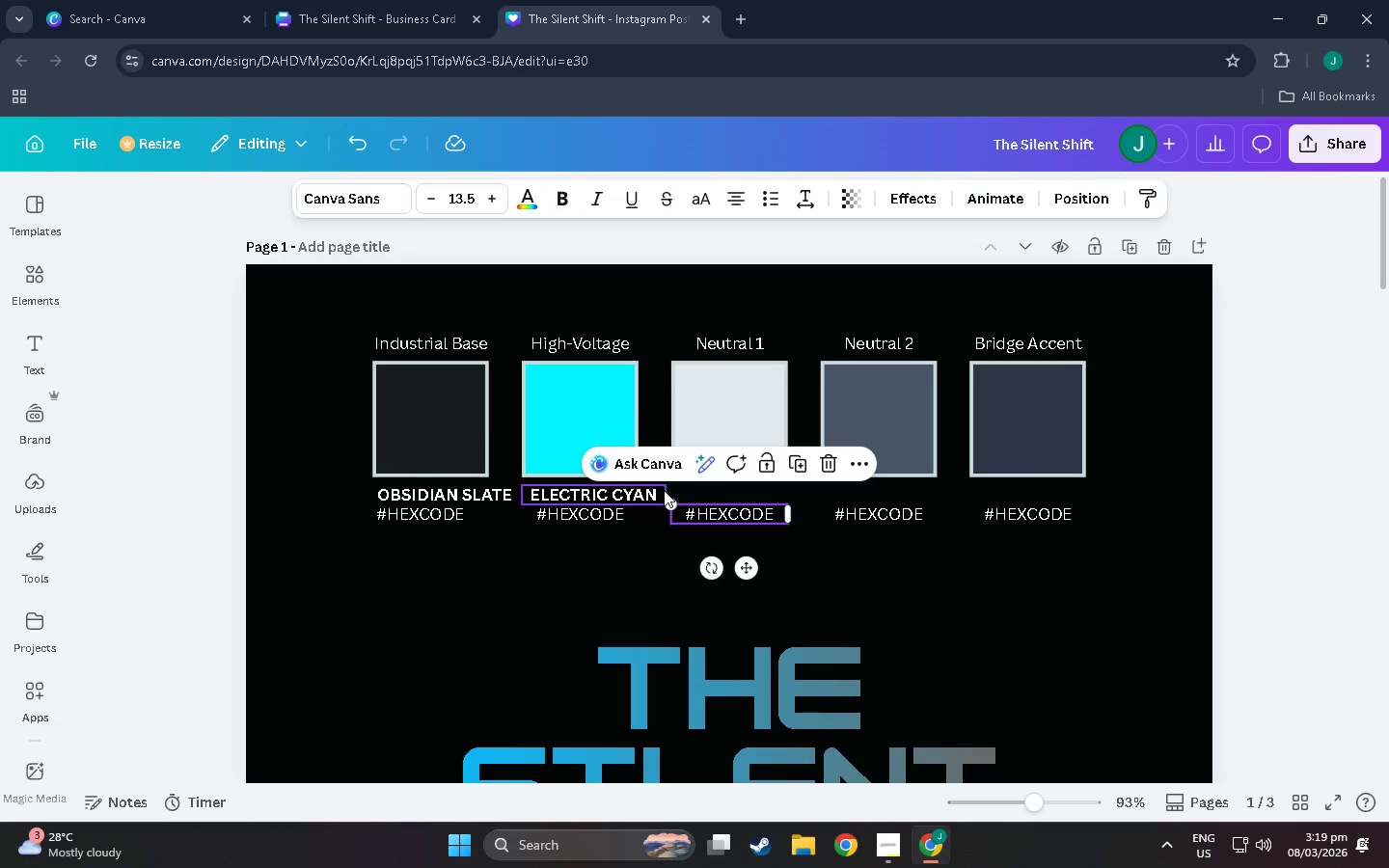 
left_click([664, 490])
 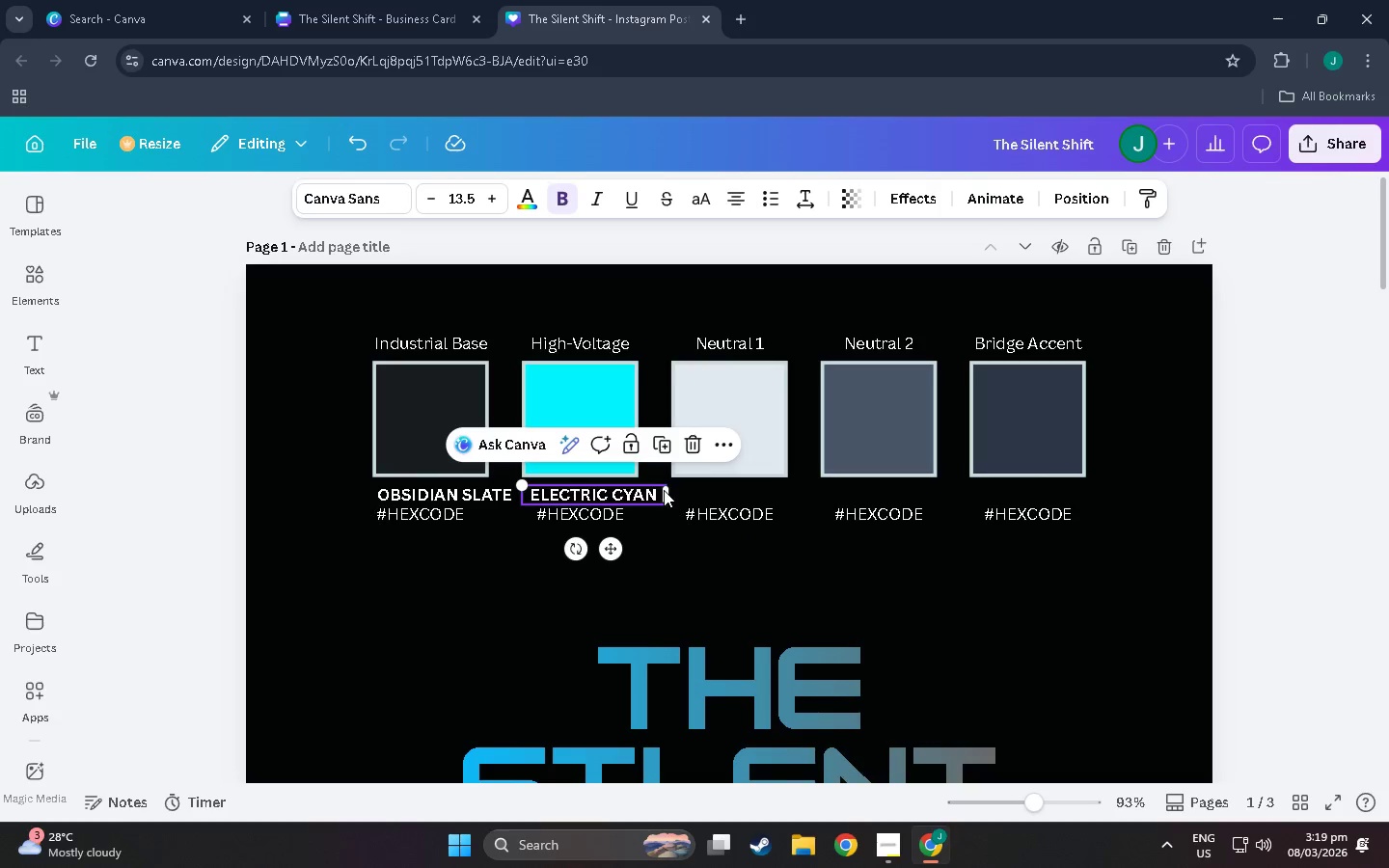 
key(Control+C)
 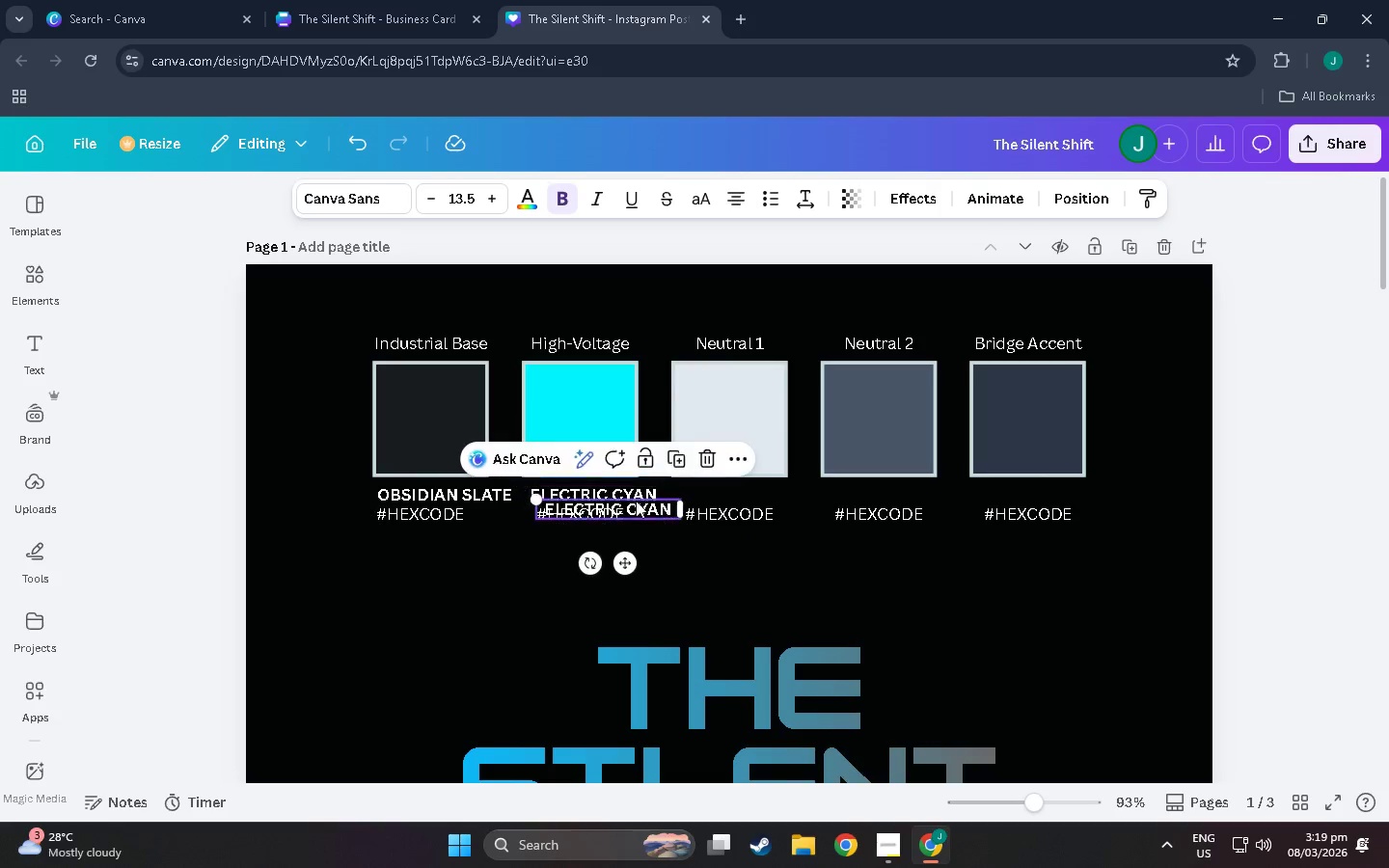 
key(Control+V)
 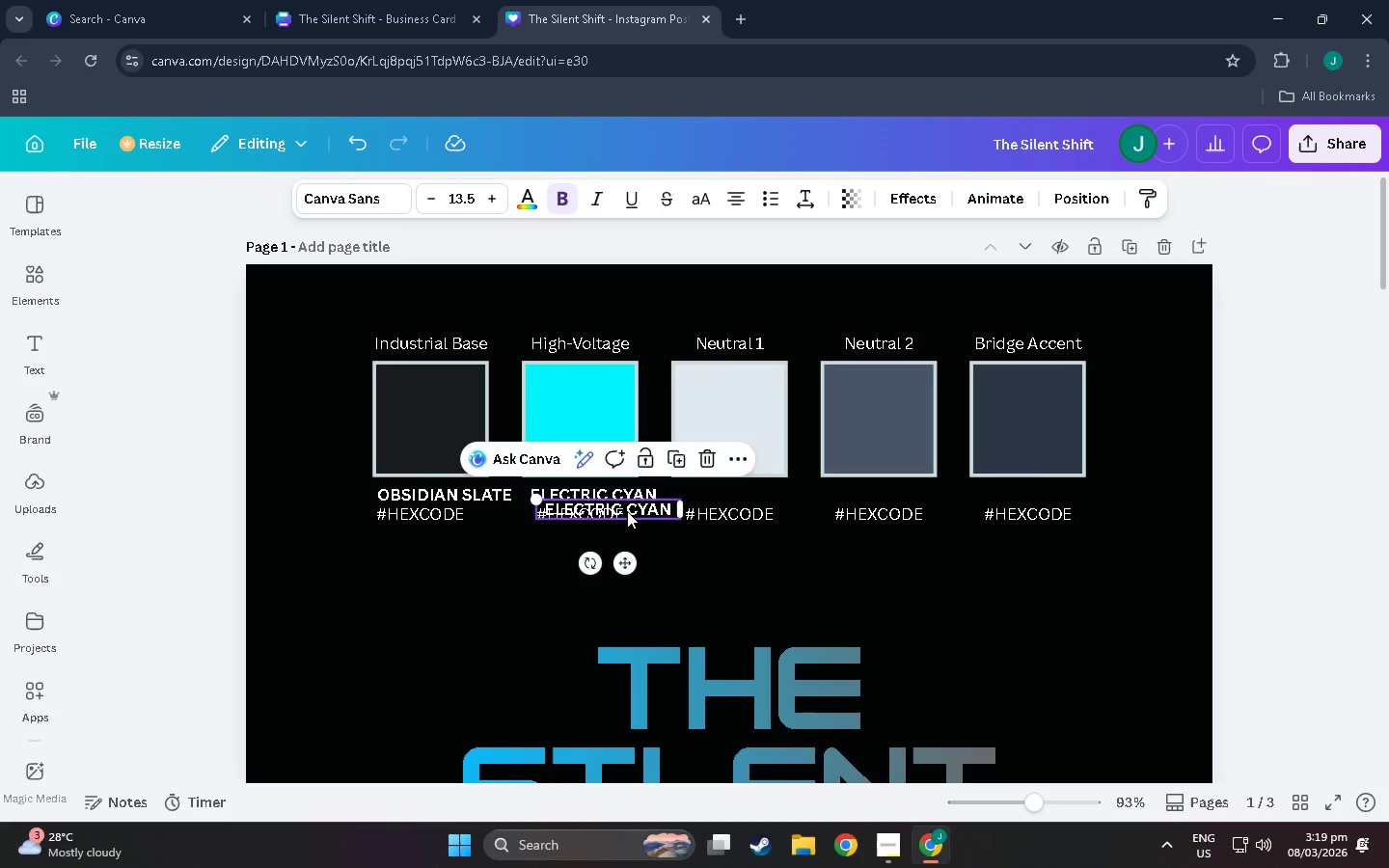 
left_click_drag(start_coordinate=[628, 511], to_coordinate=[759, 497])
 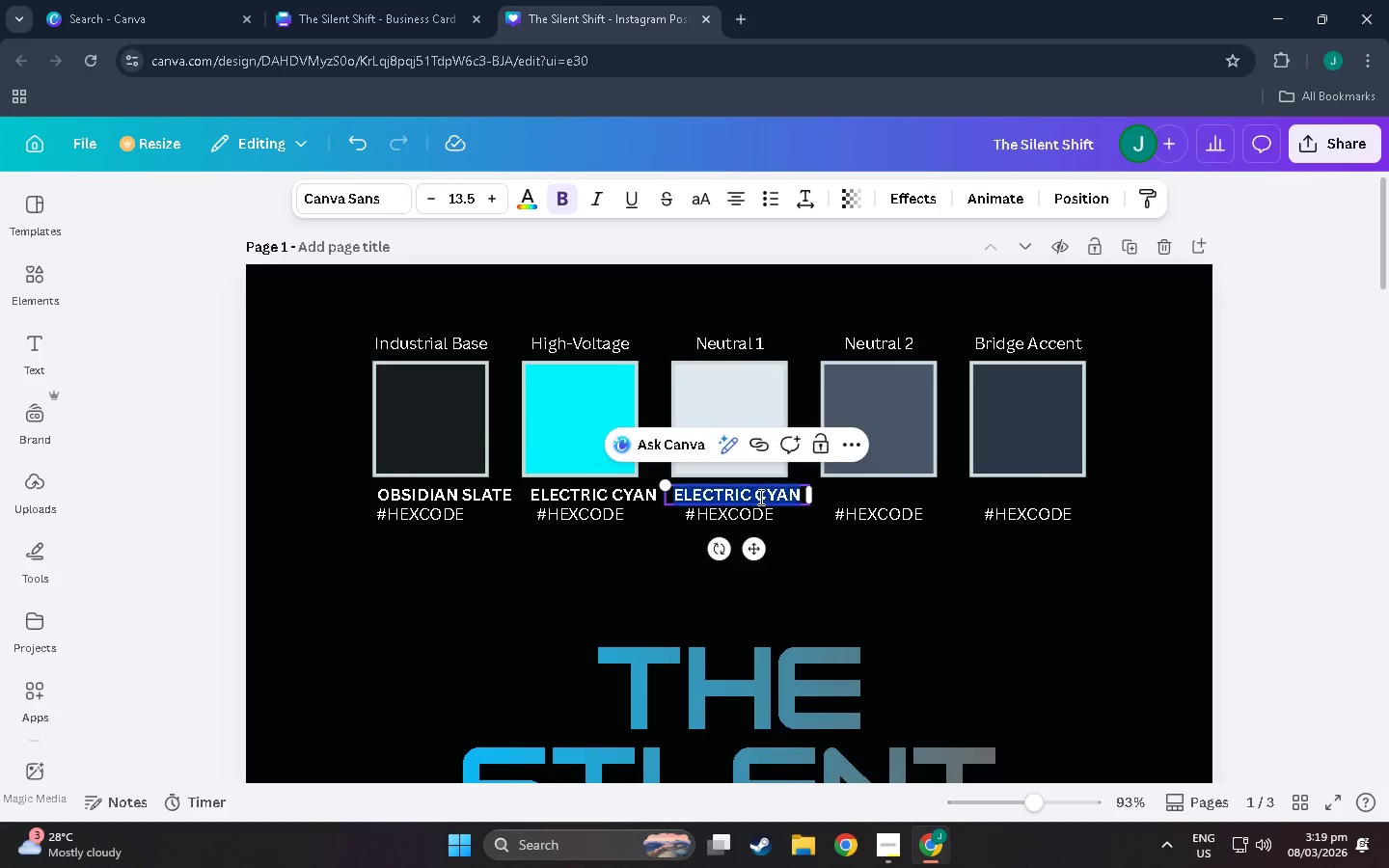 
double_click([759, 497])
 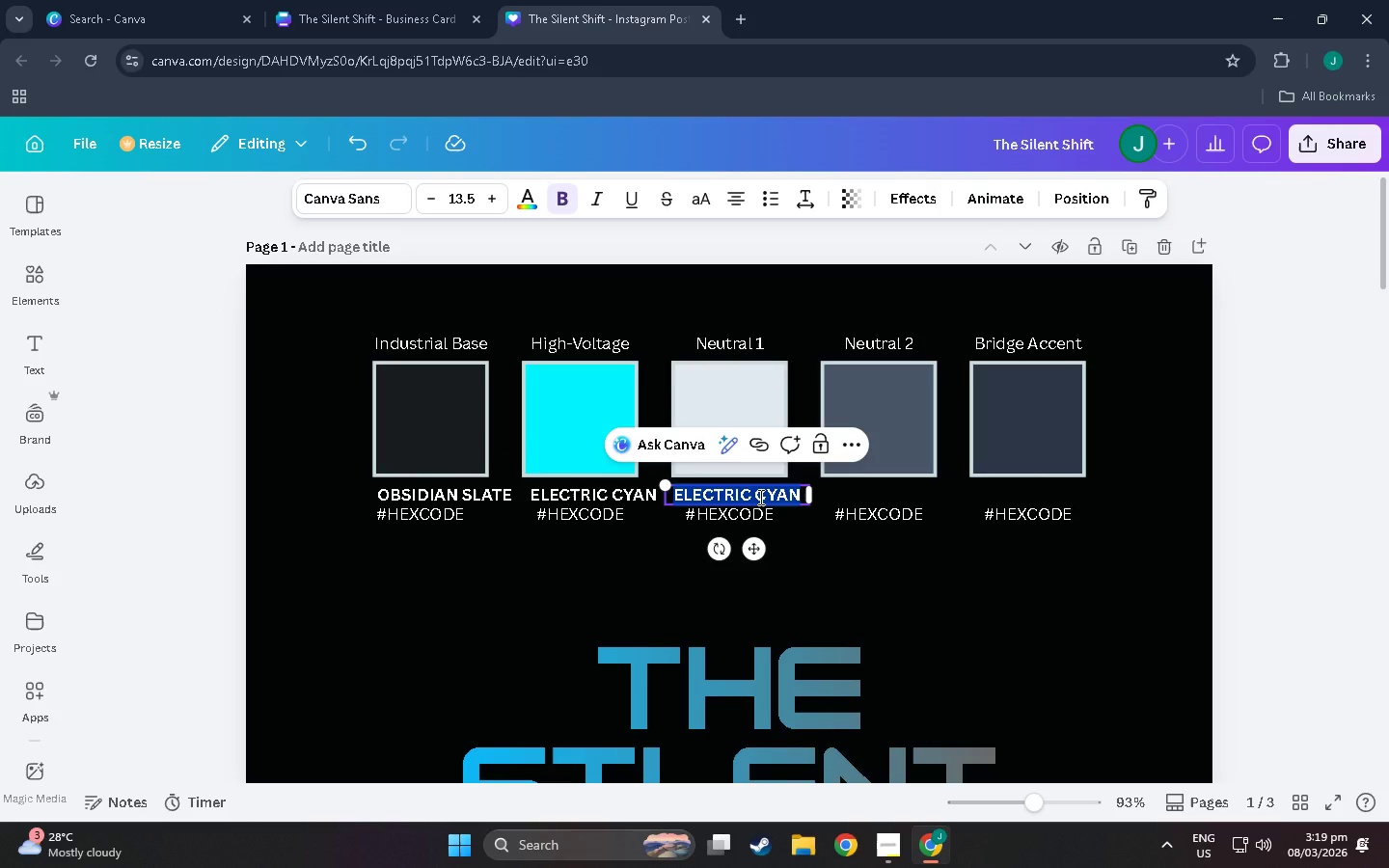 
type(CIRCUIT SILVER)
 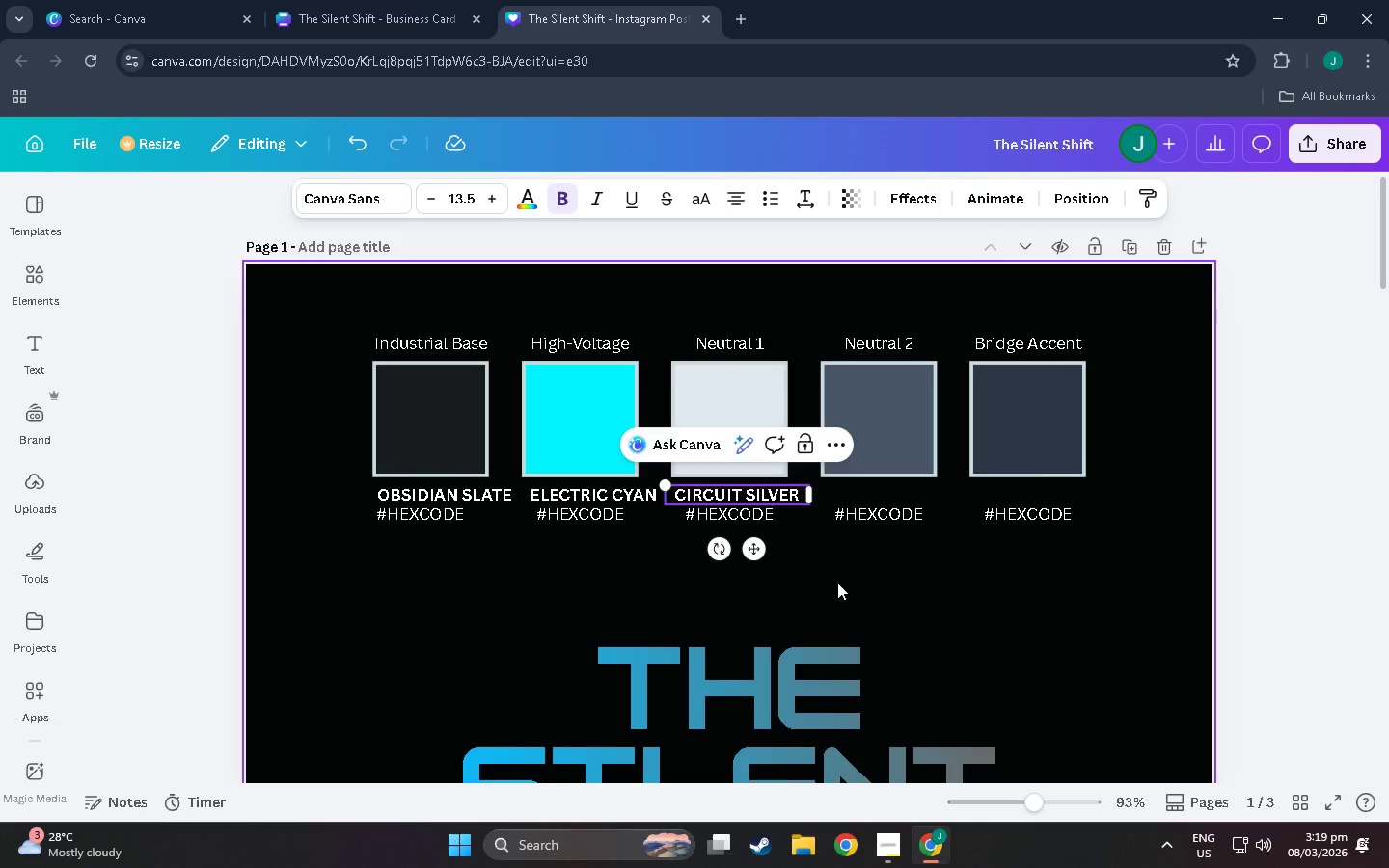 
left_click([844, 593])
 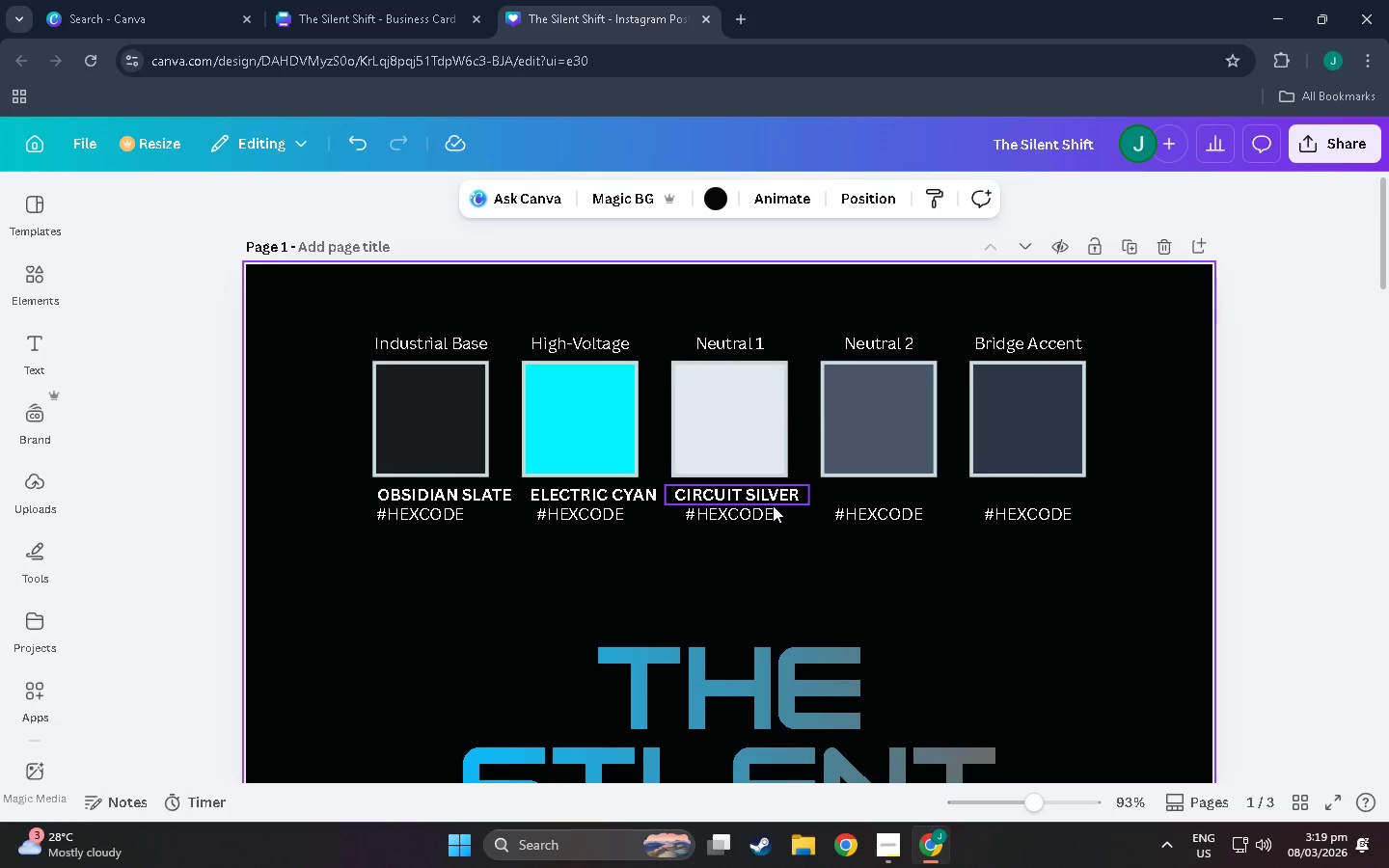 
key(Control+C)
 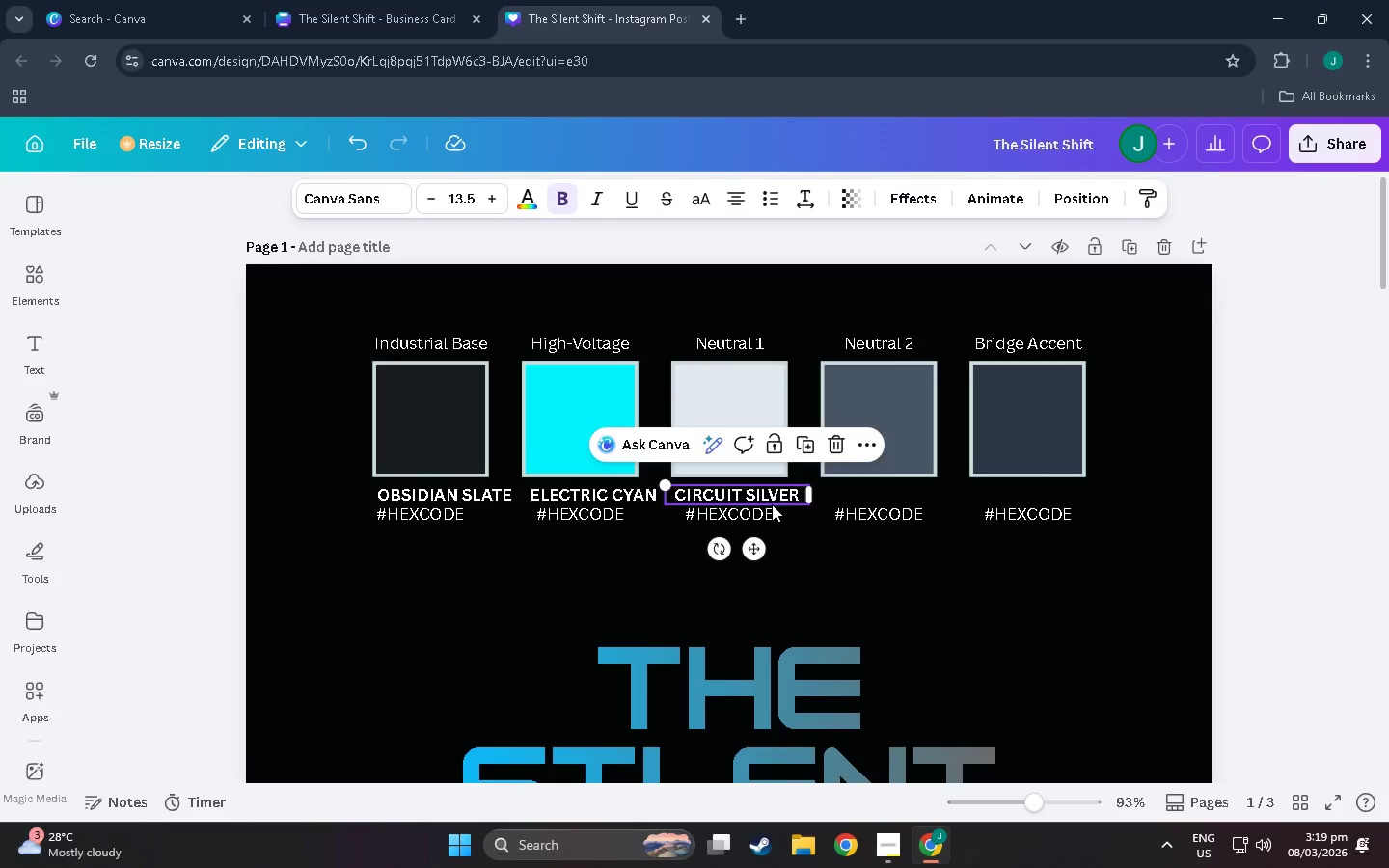 
key(Control+V)
 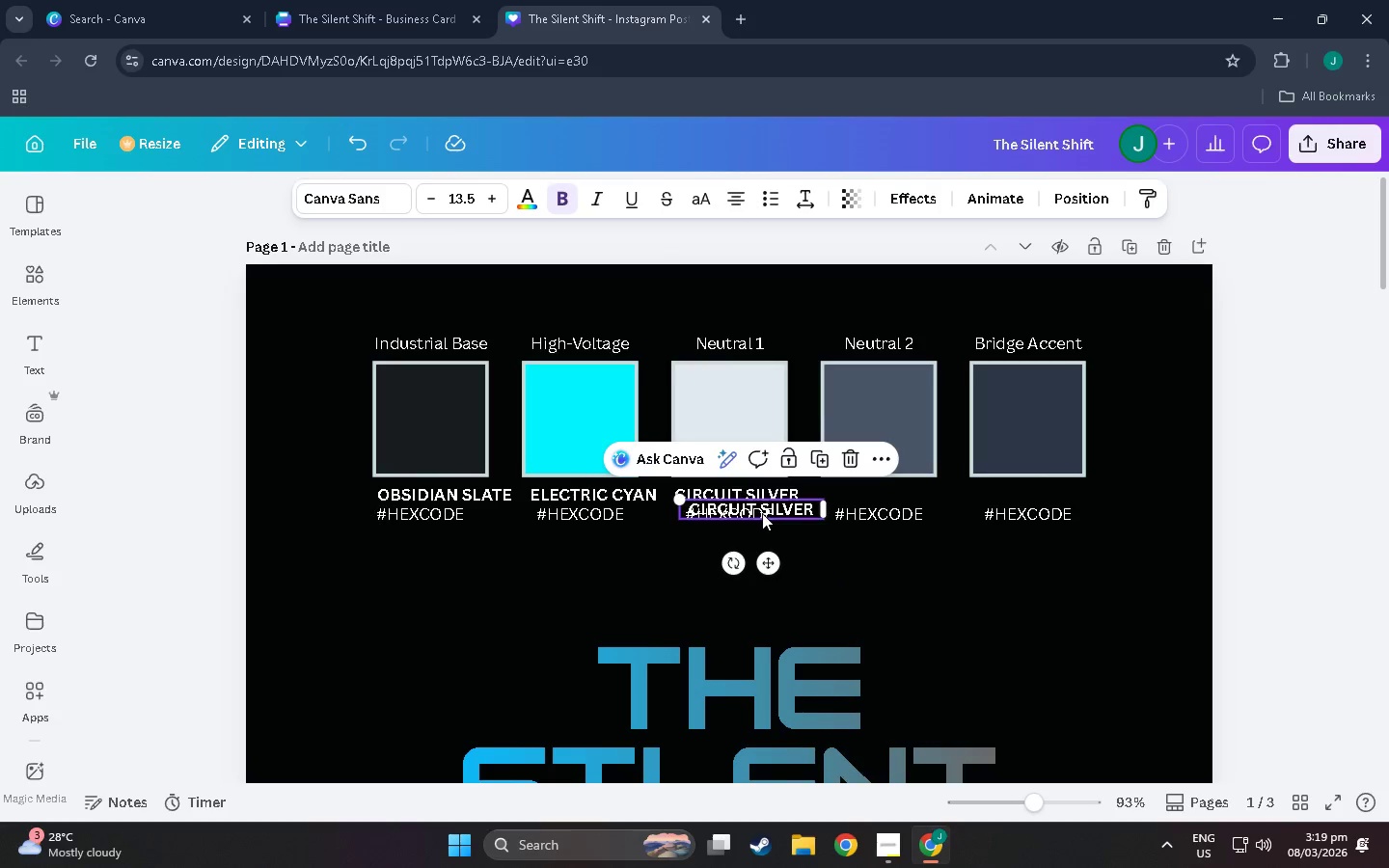 
left_click_drag(start_coordinate=[762, 513], to_coordinate=[897, 500])
 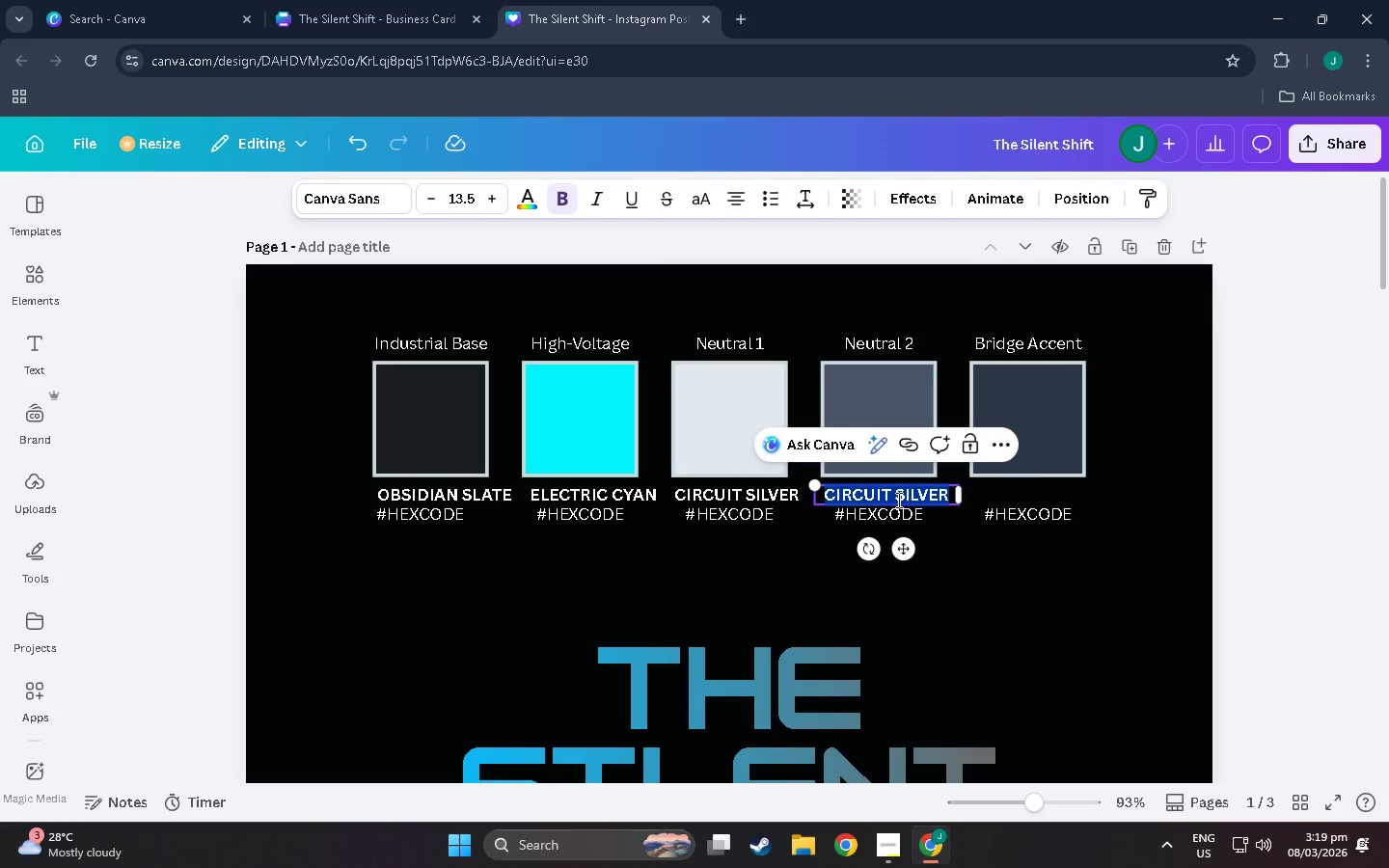 
double_click([897, 500])
 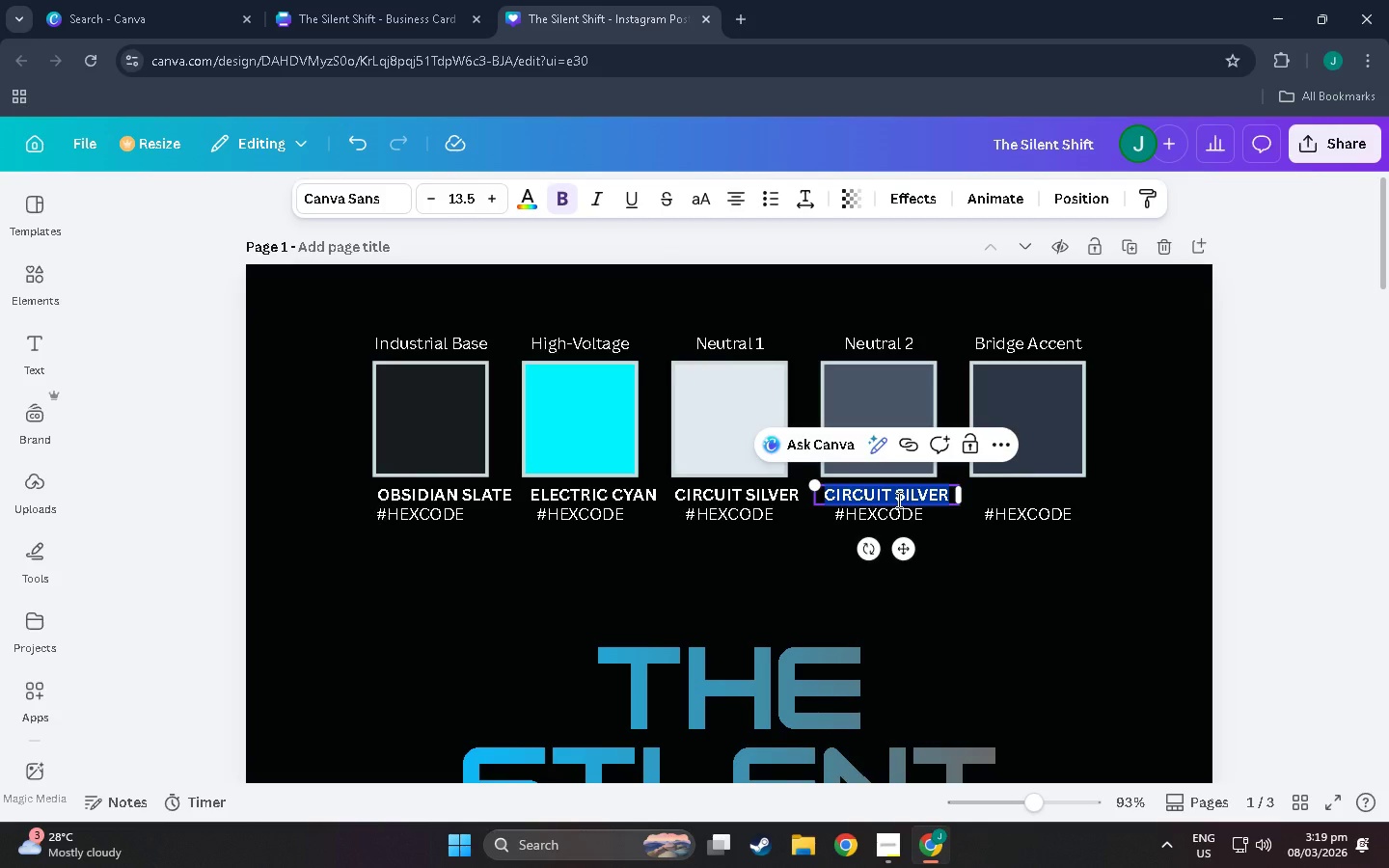 
type(LITHIUM GREY)
 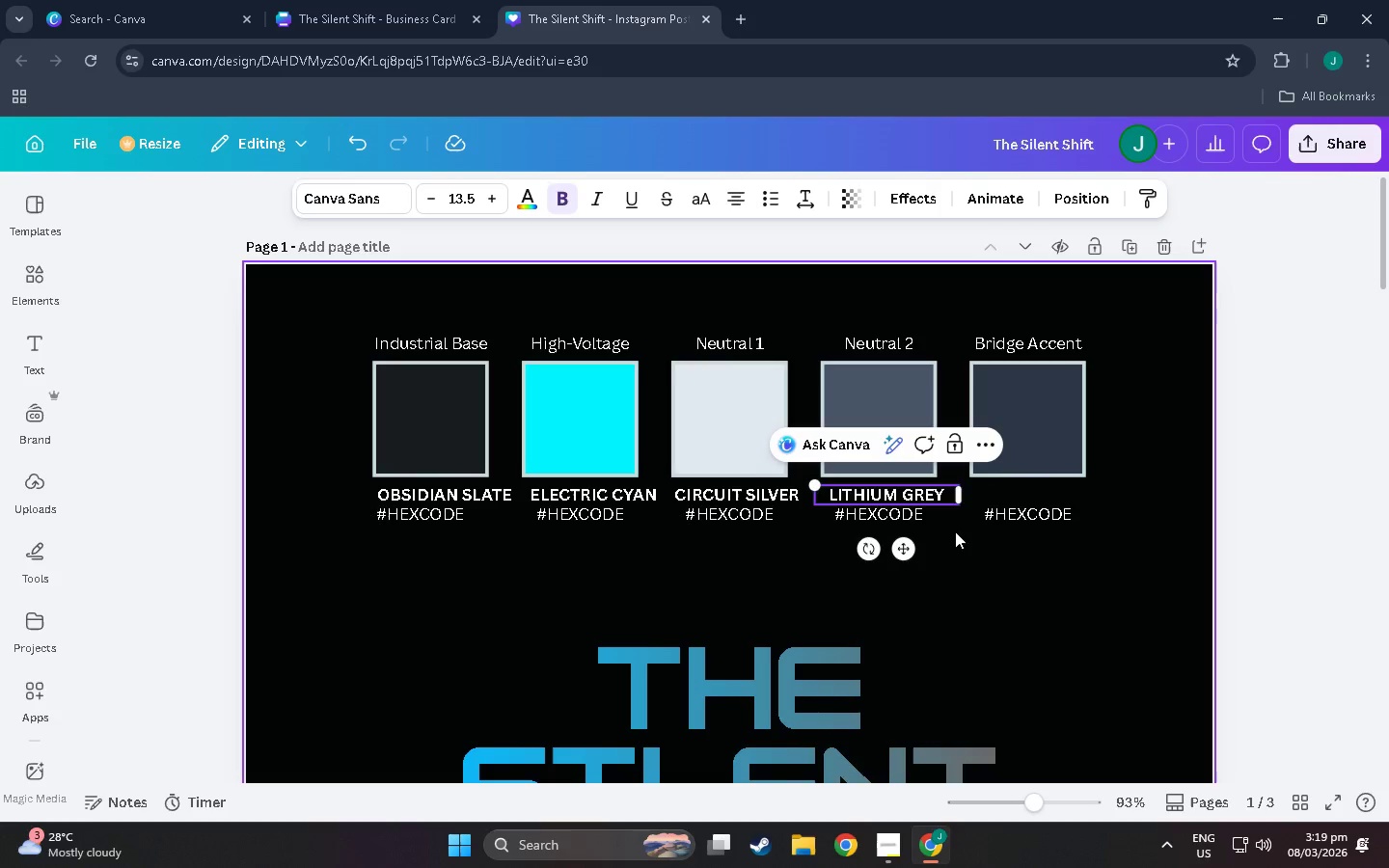 
mouse_move([917, 573])
 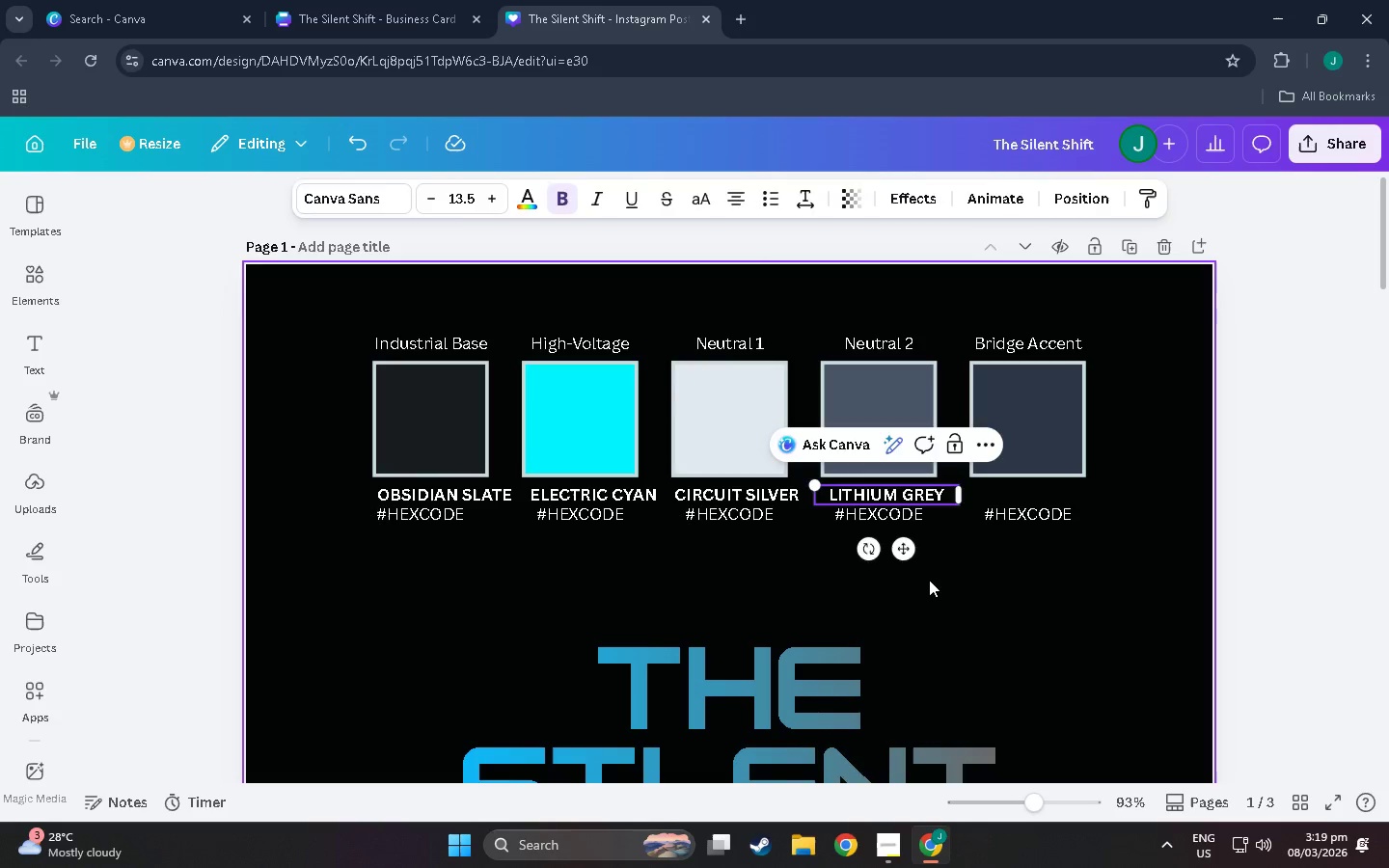 
left_click([929, 580])
 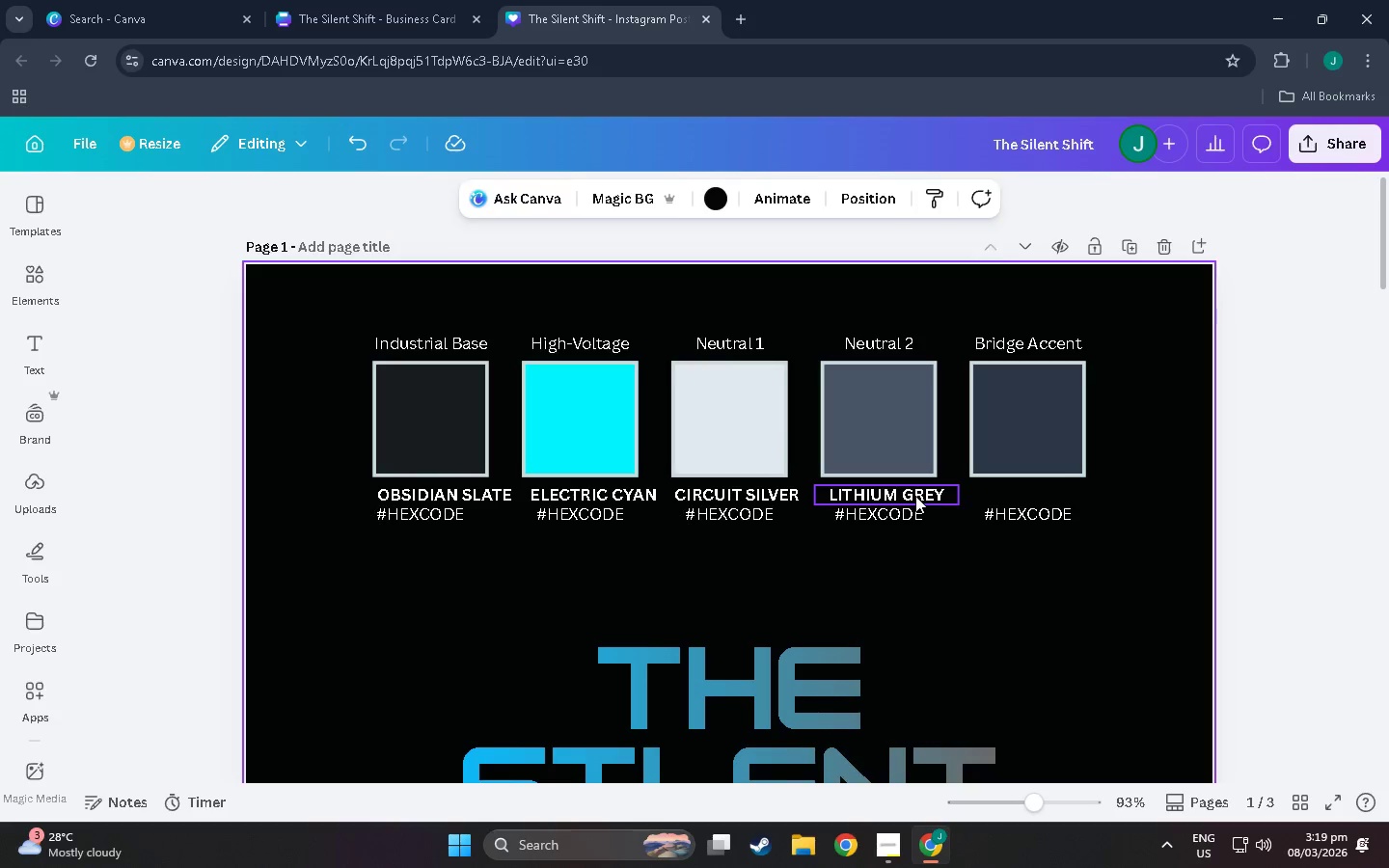 
left_click([915, 496])
 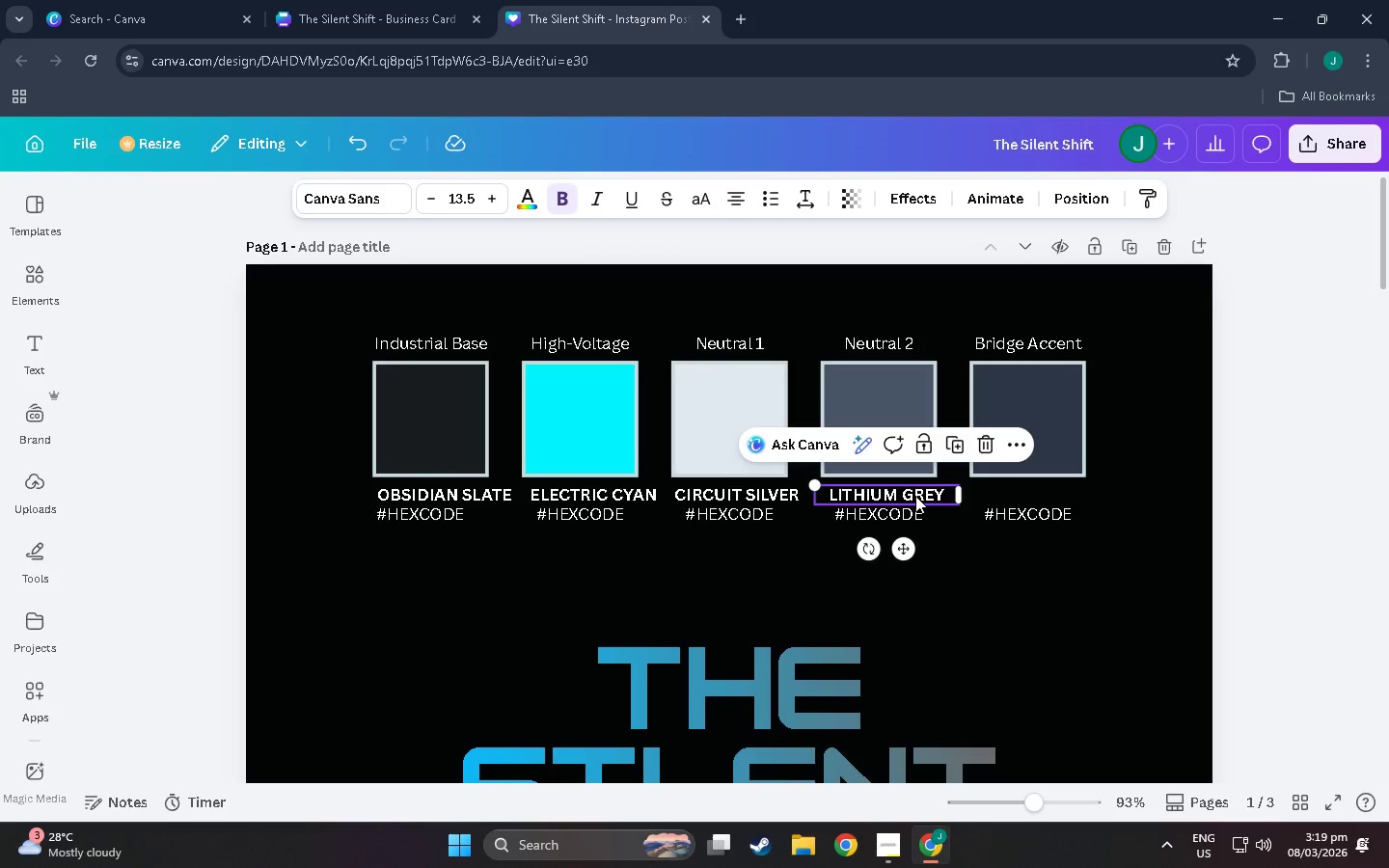 
key(Control+C)
 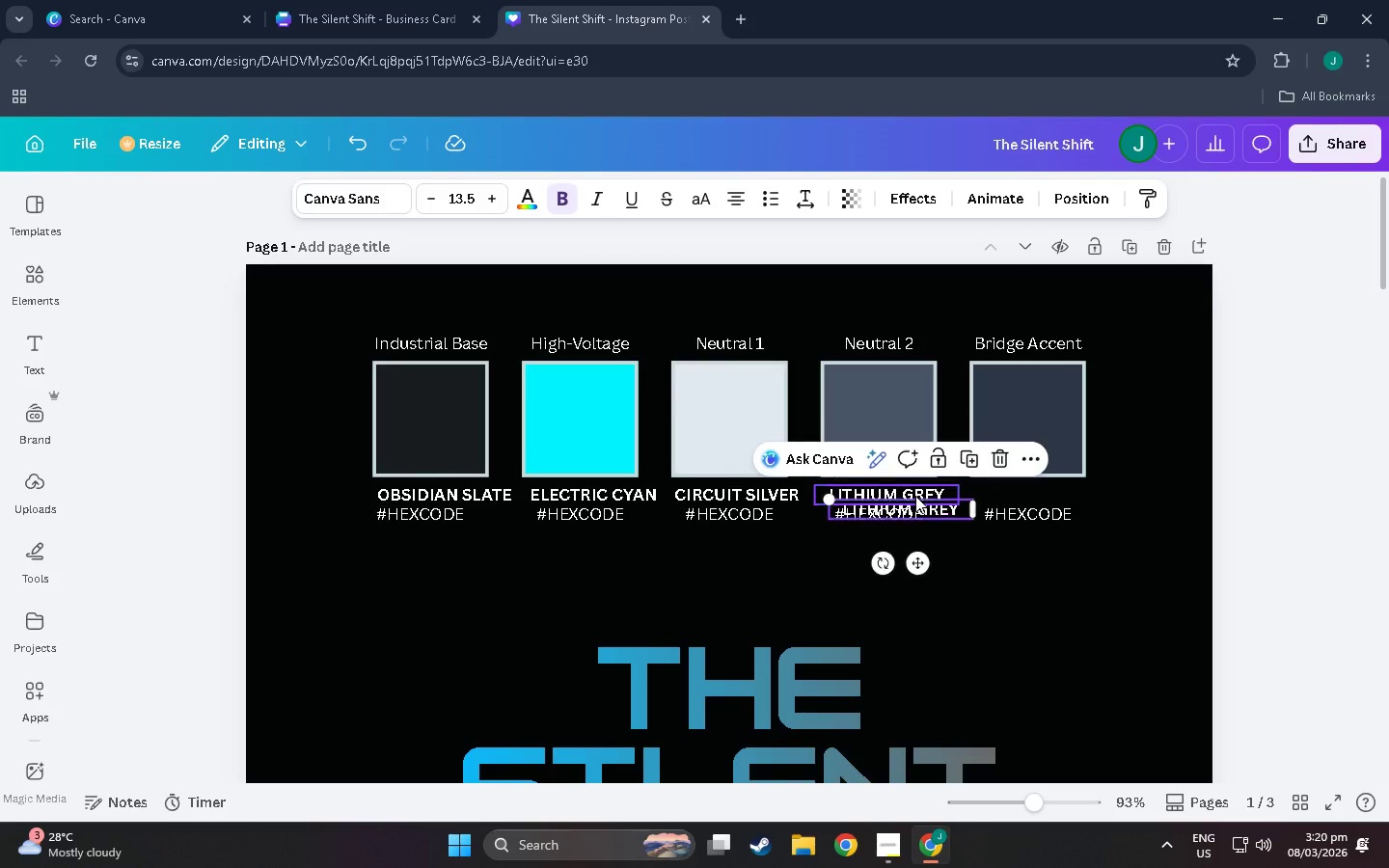 
key(Control+V)
 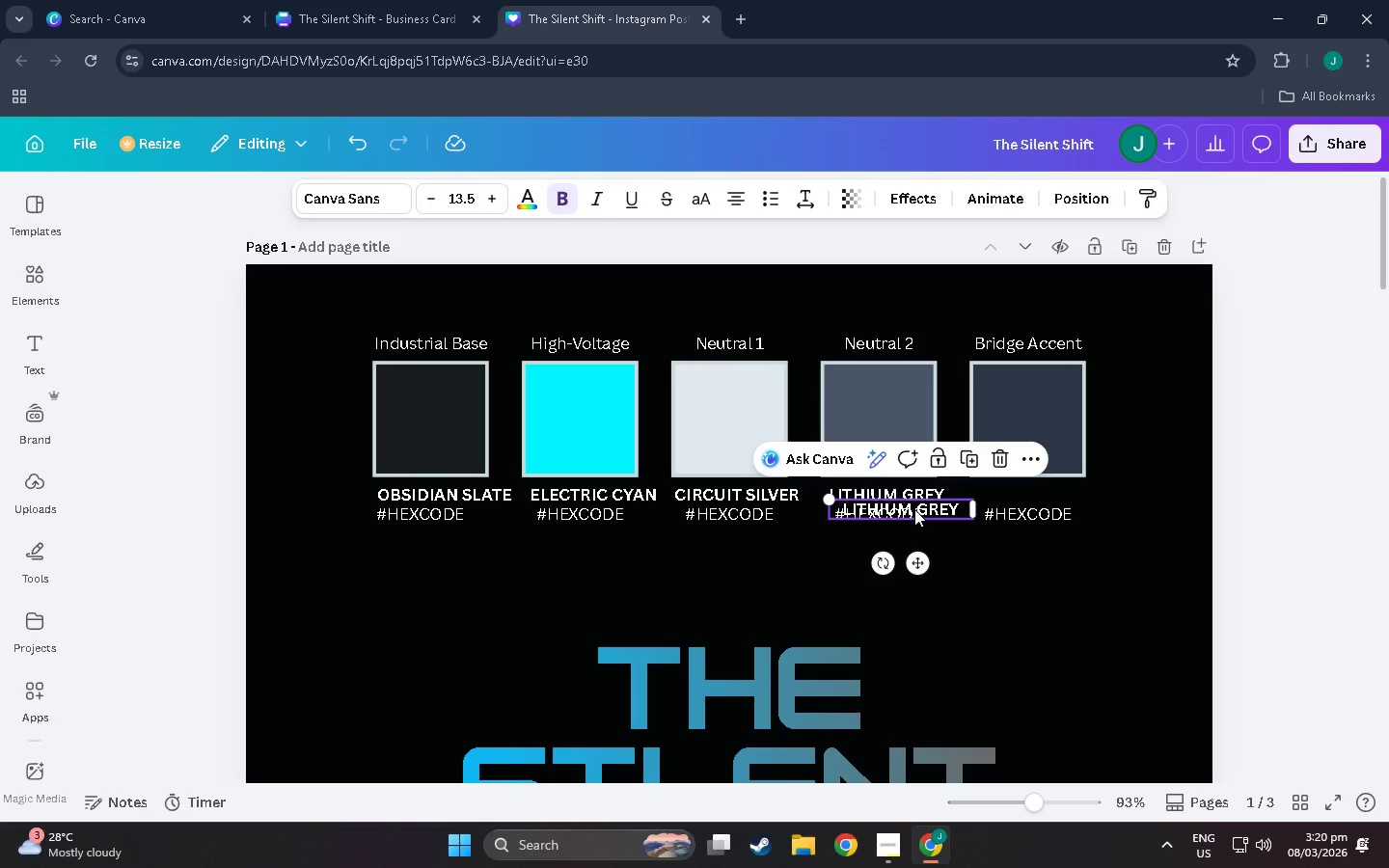 
left_click_drag(start_coordinate=[914, 509], to_coordinate=[1047, 497])
 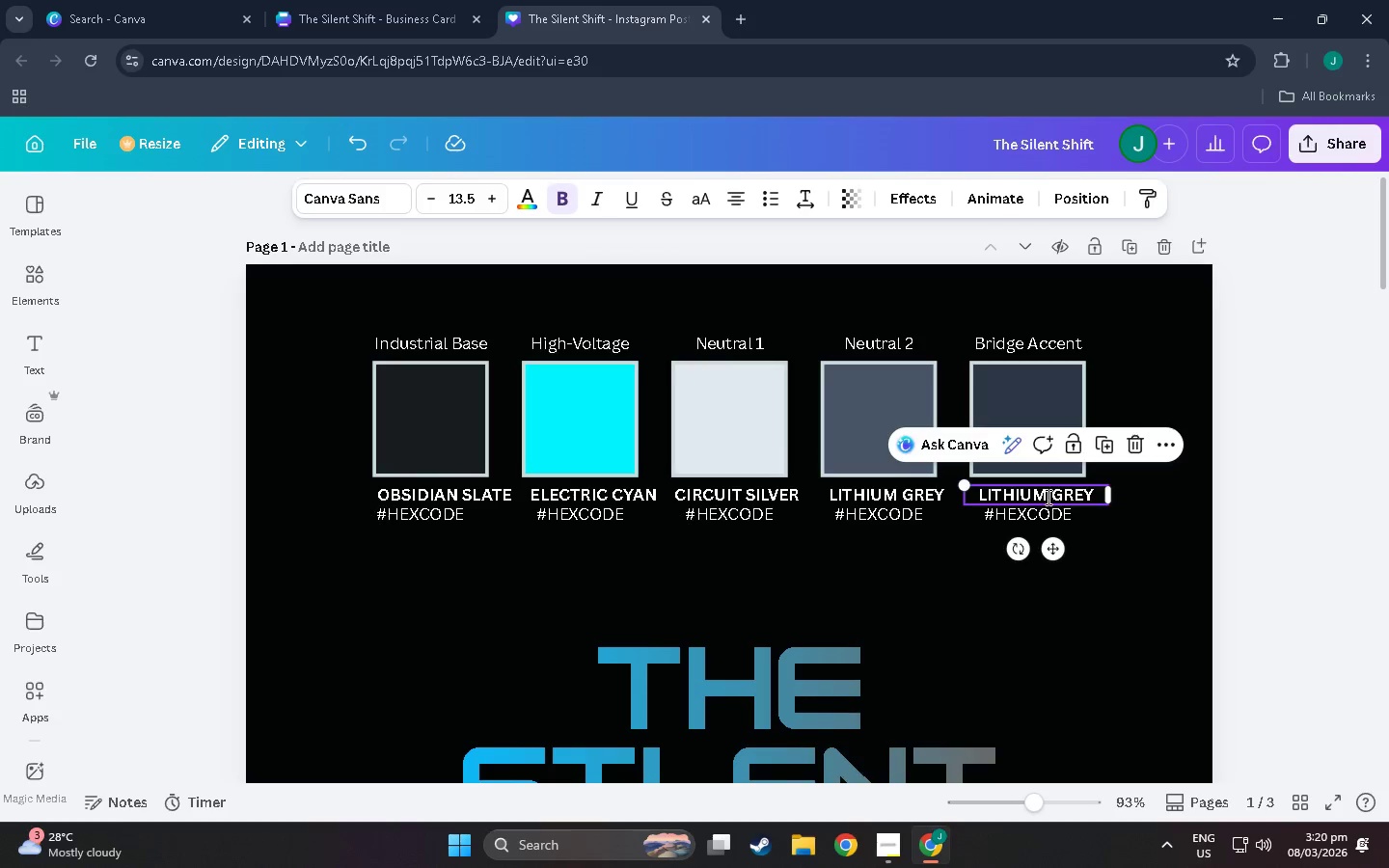 
double_click([1047, 497])
 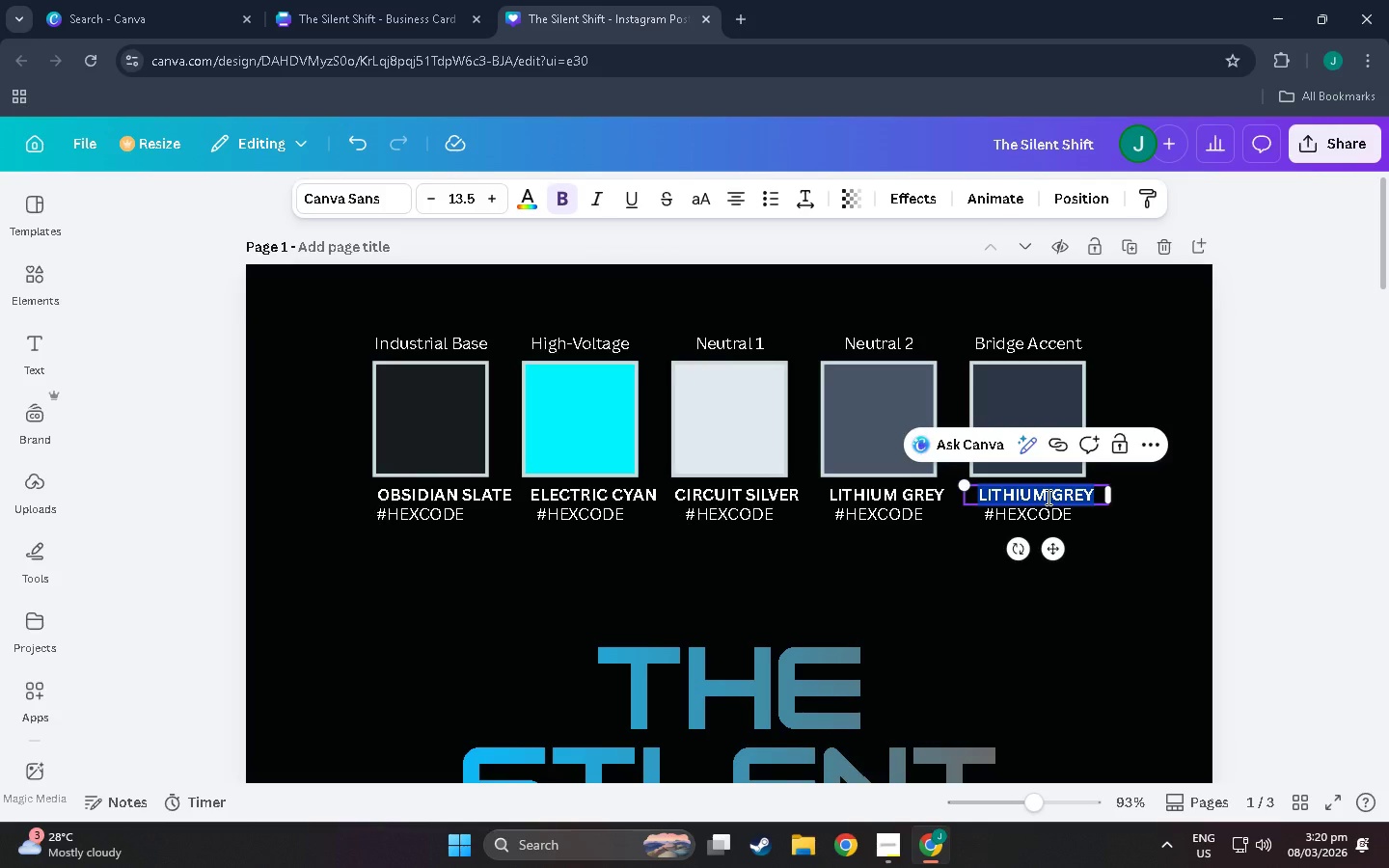 
type(DEEP COBALT)
 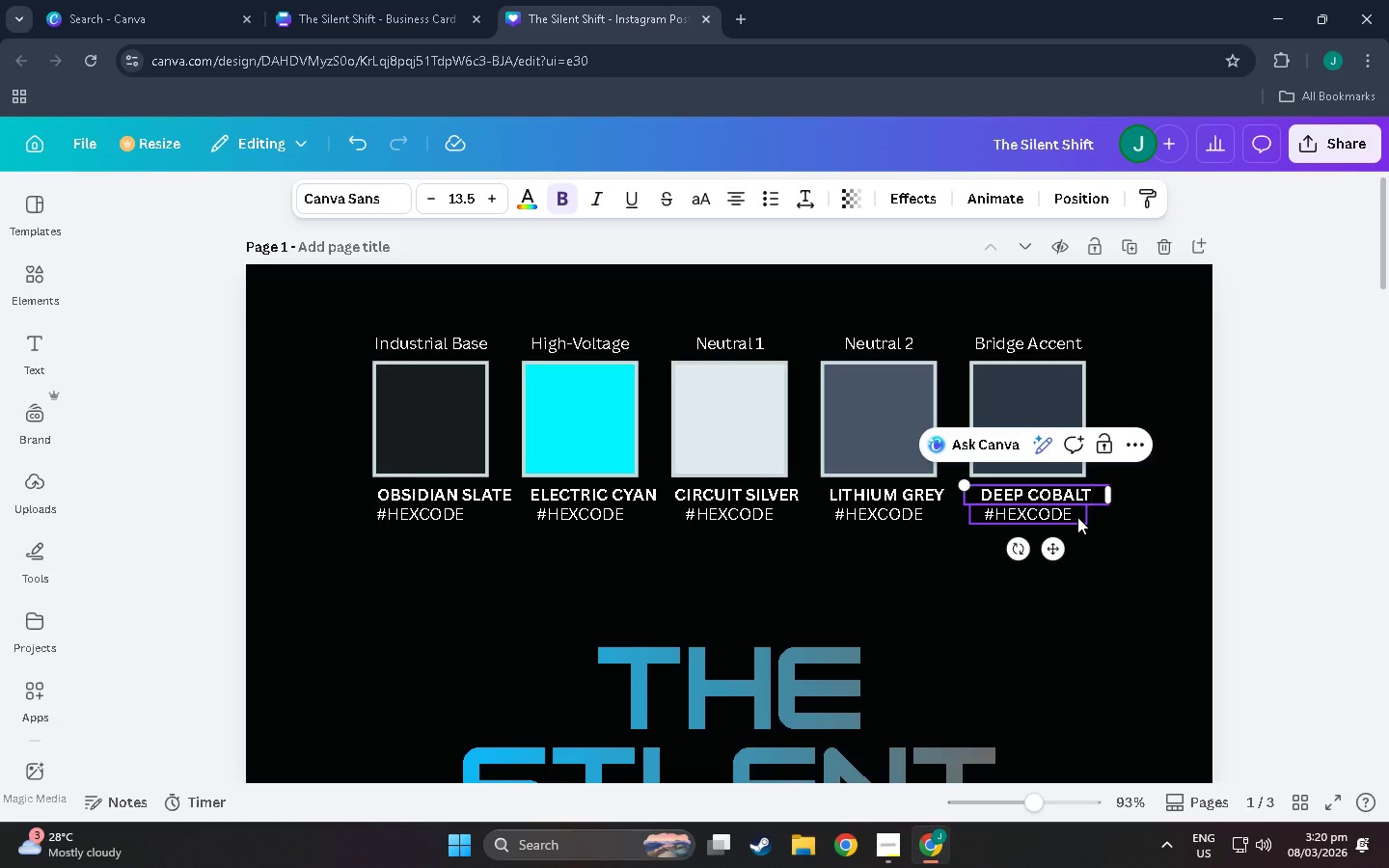 
double_click([1077, 517])
 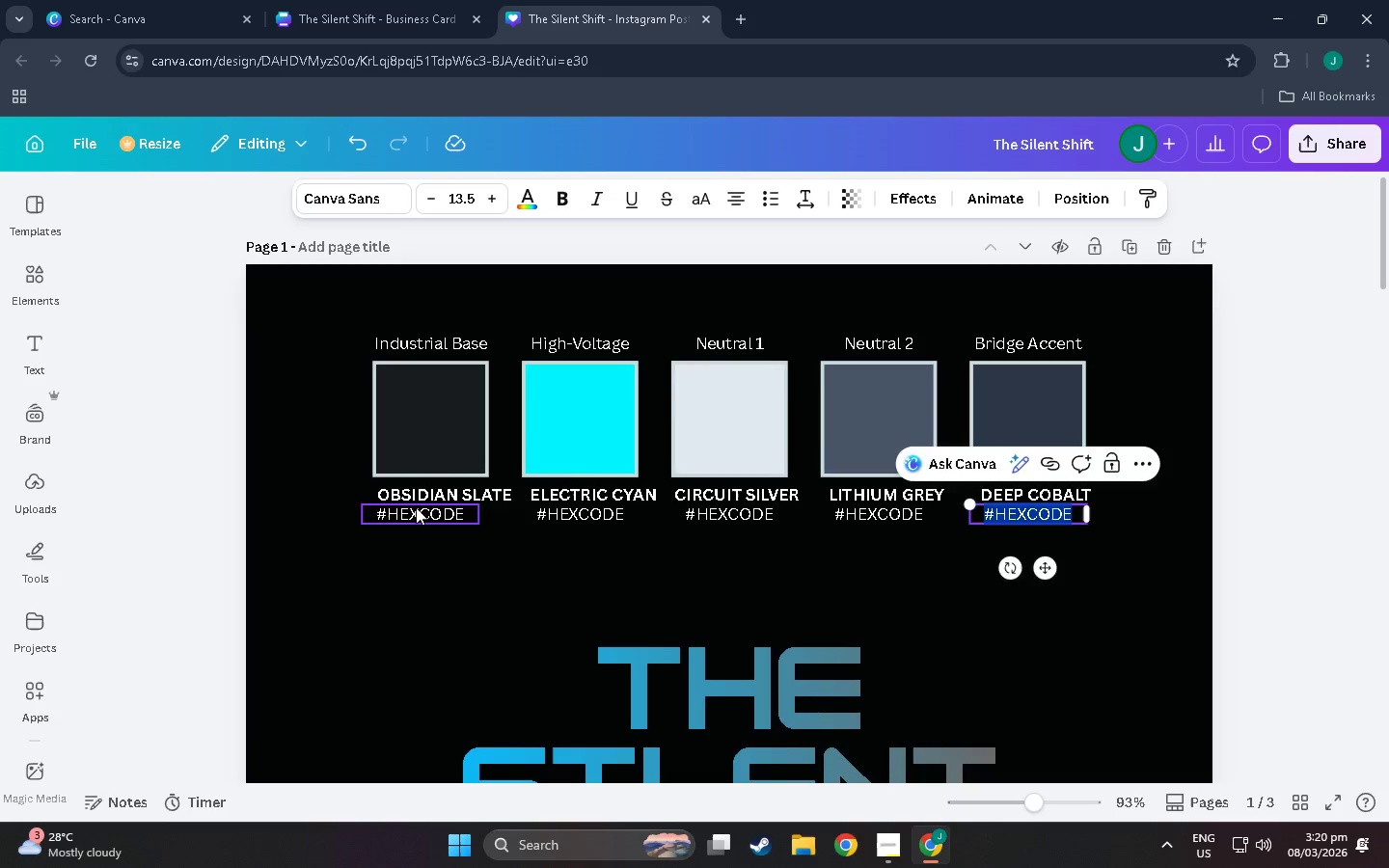 
double_click([416, 507])
 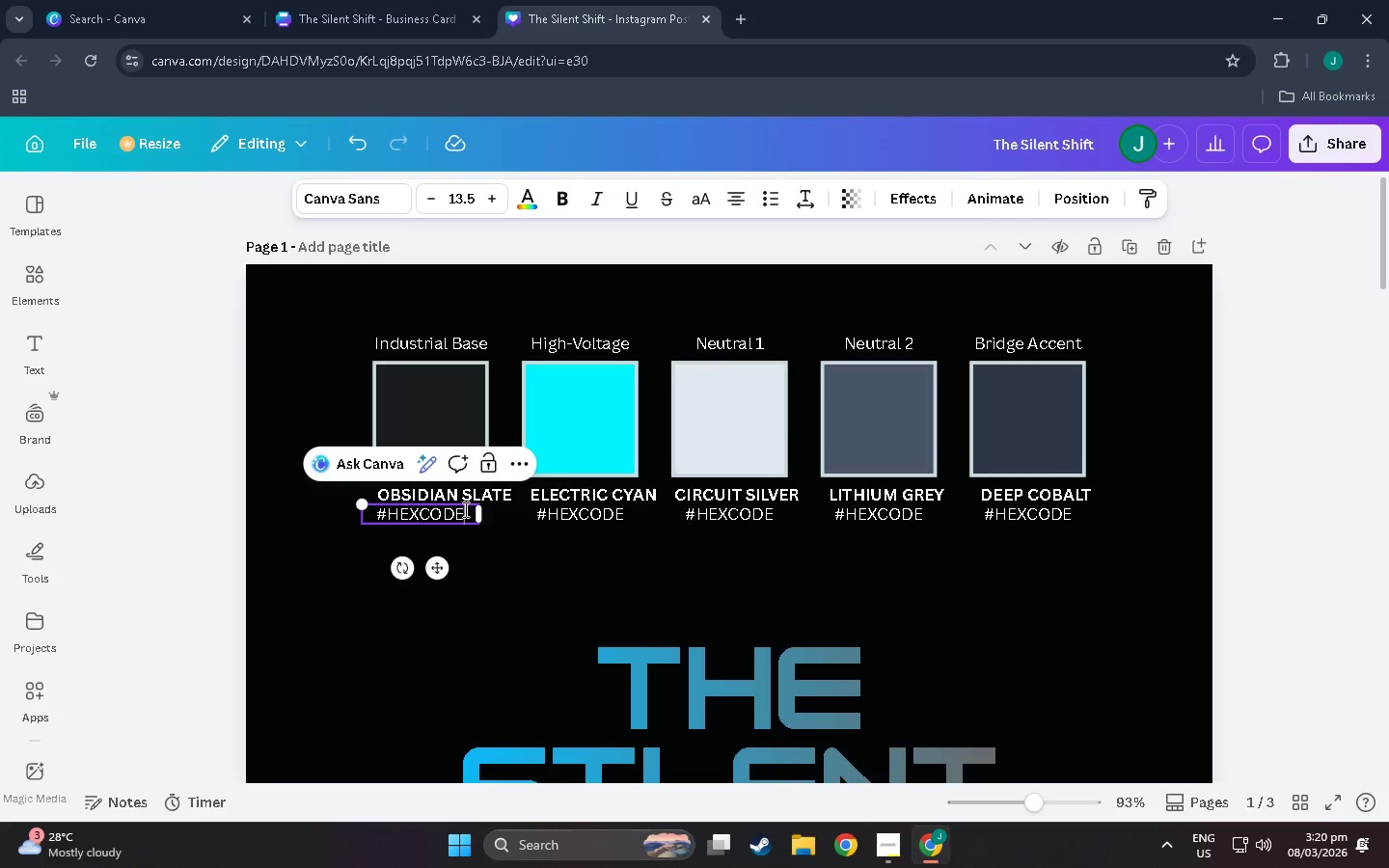 
left_click_drag(start_coordinate=[464, 509], to_coordinate=[390, 516])
 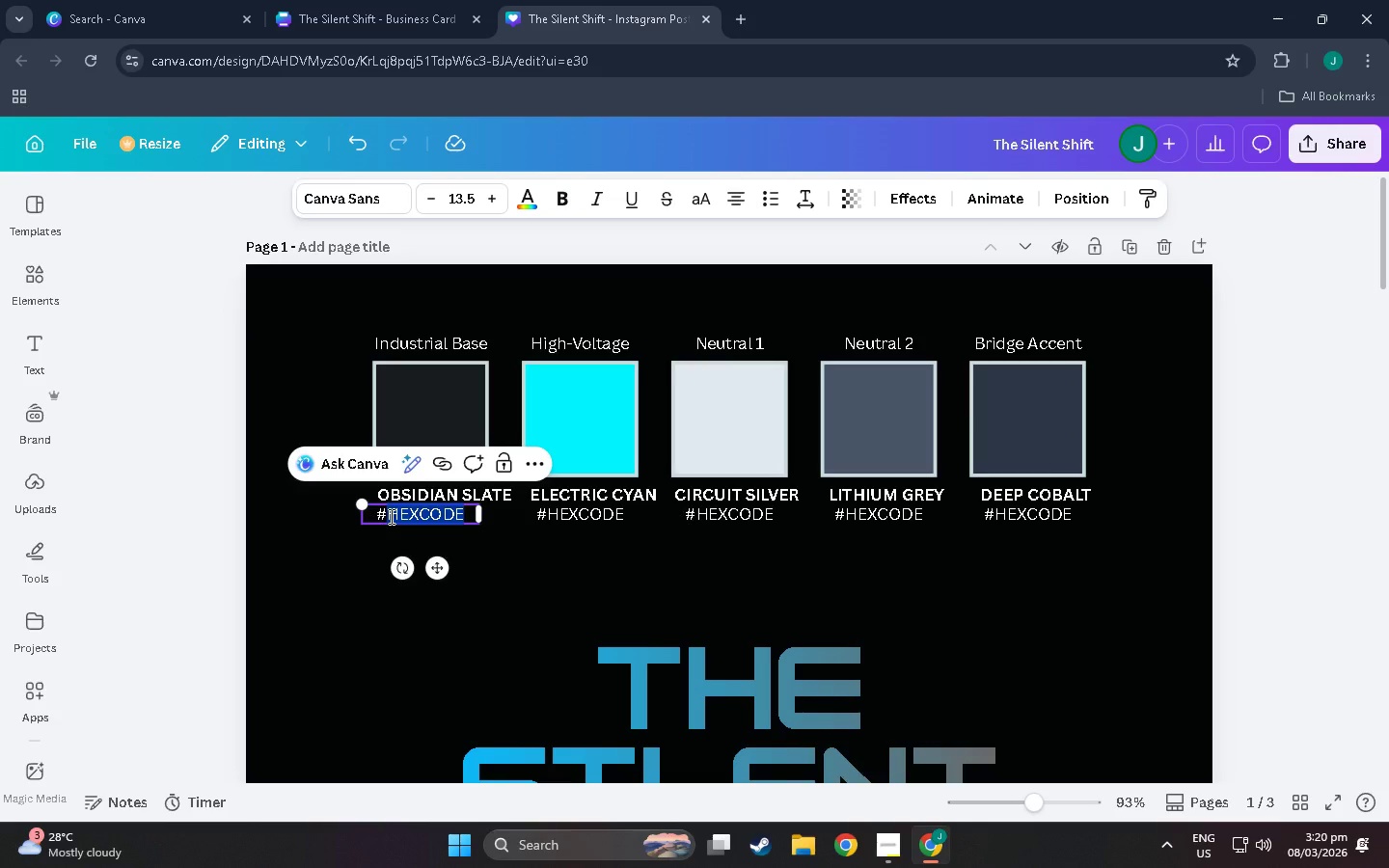 
type(1A1C)
 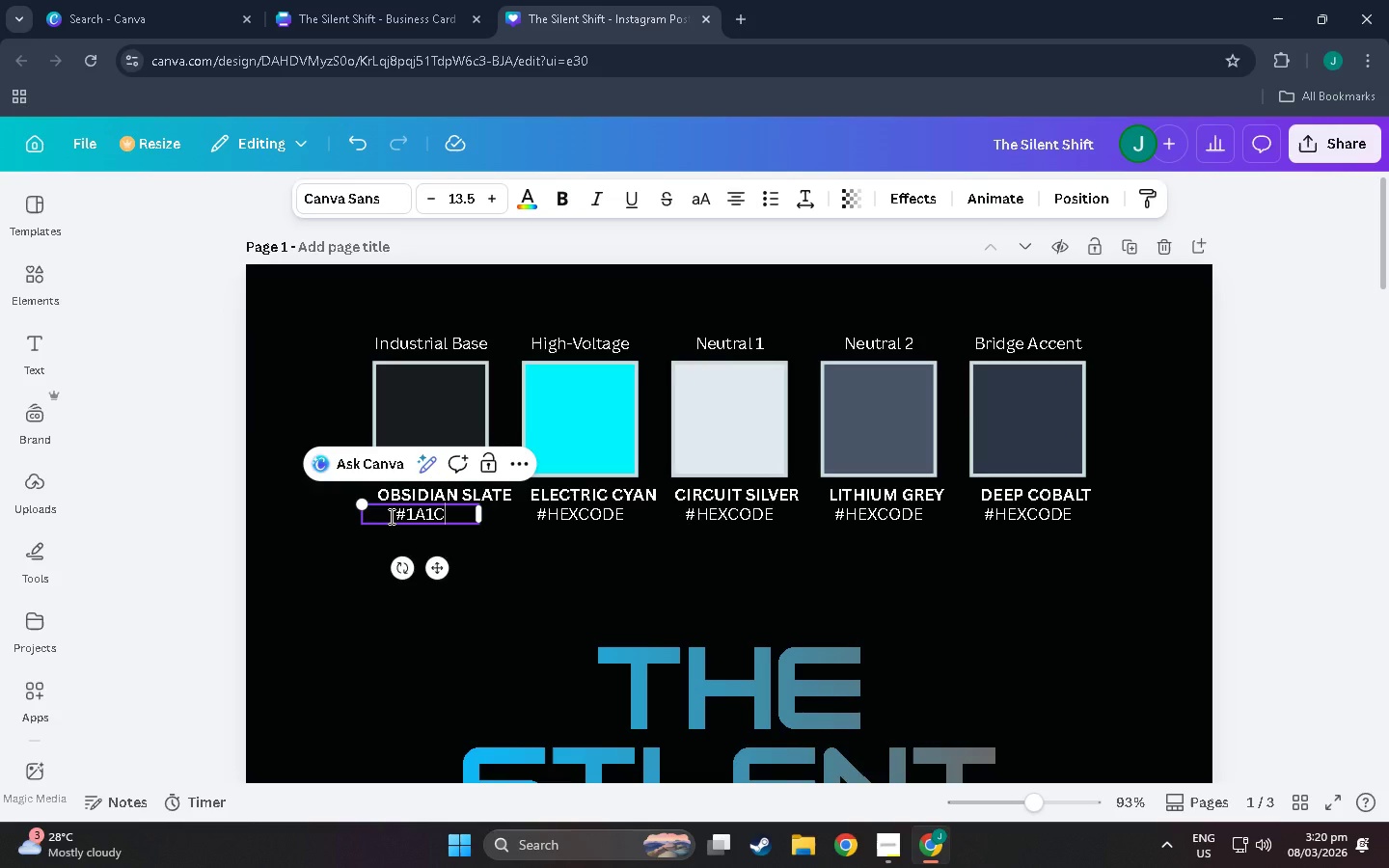 
type(1E-sHOP )
key(Backspace)
key(Backspace)
key(Backspace)
key(Backspace)
key(Backspace)
type(s)
key(Backspace)
type(Shop Floor)
 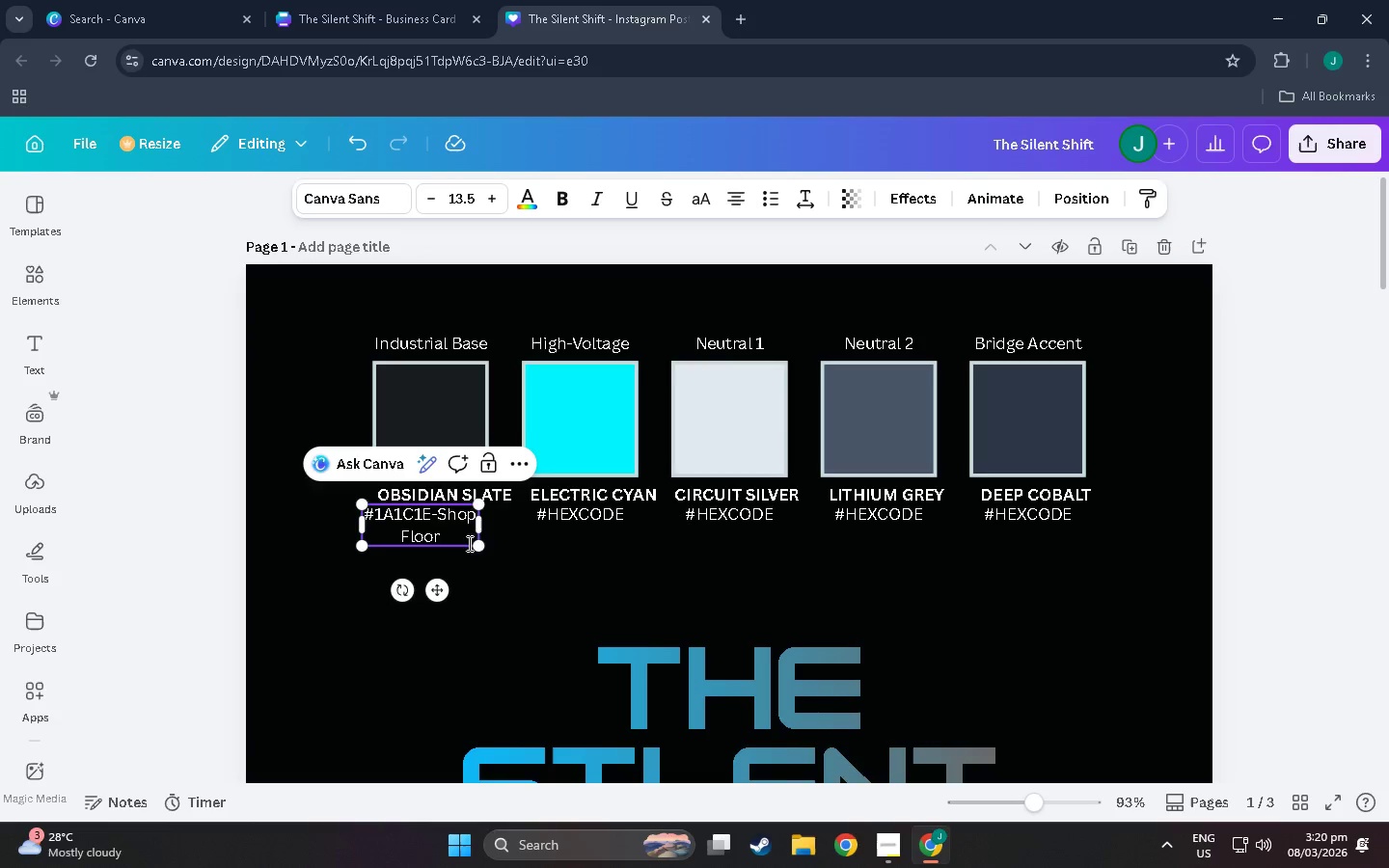 
left_click_drag(start_coordinate=[483, 527], to_coordinate=[532, 529])
 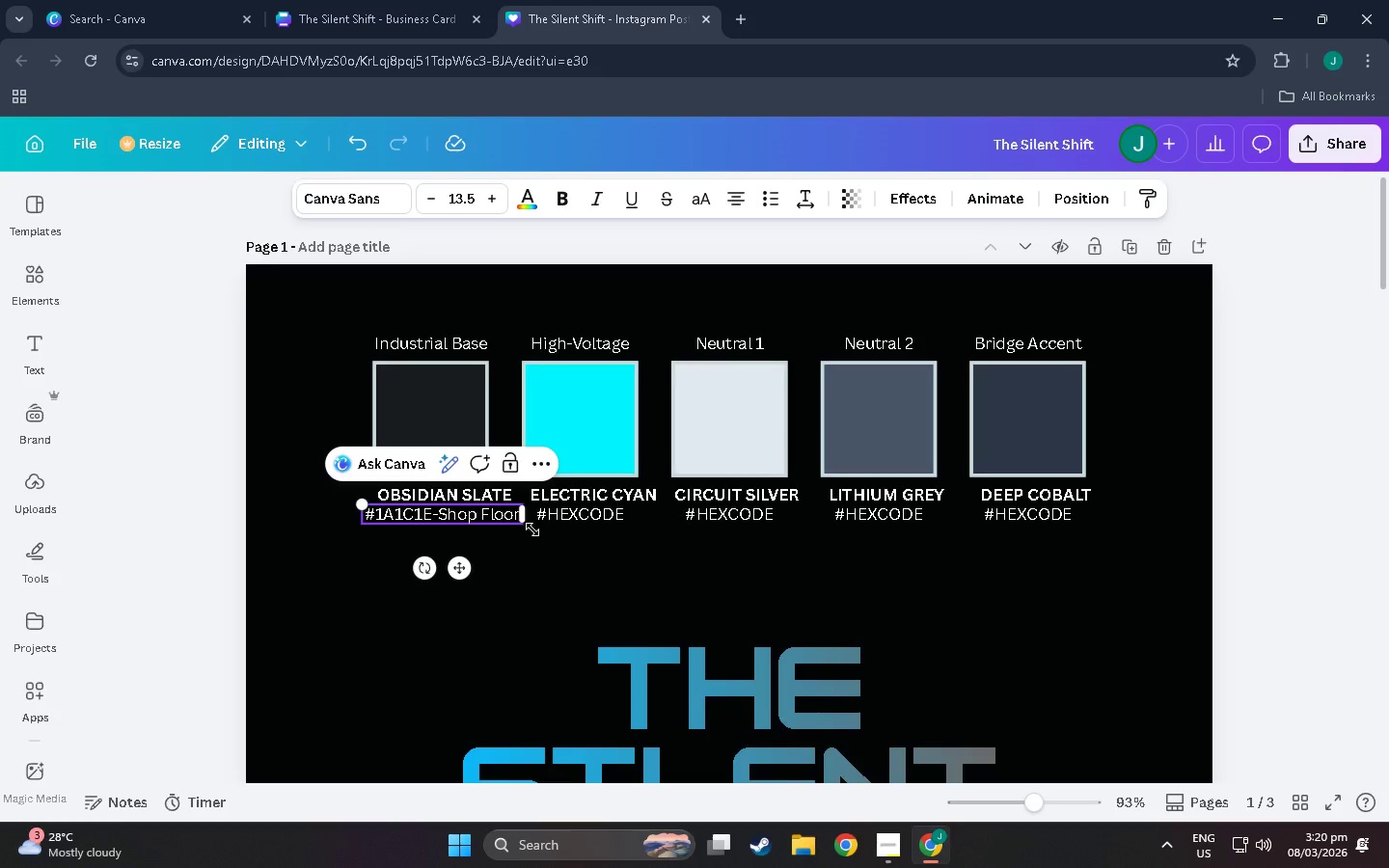 
key(Enter)
 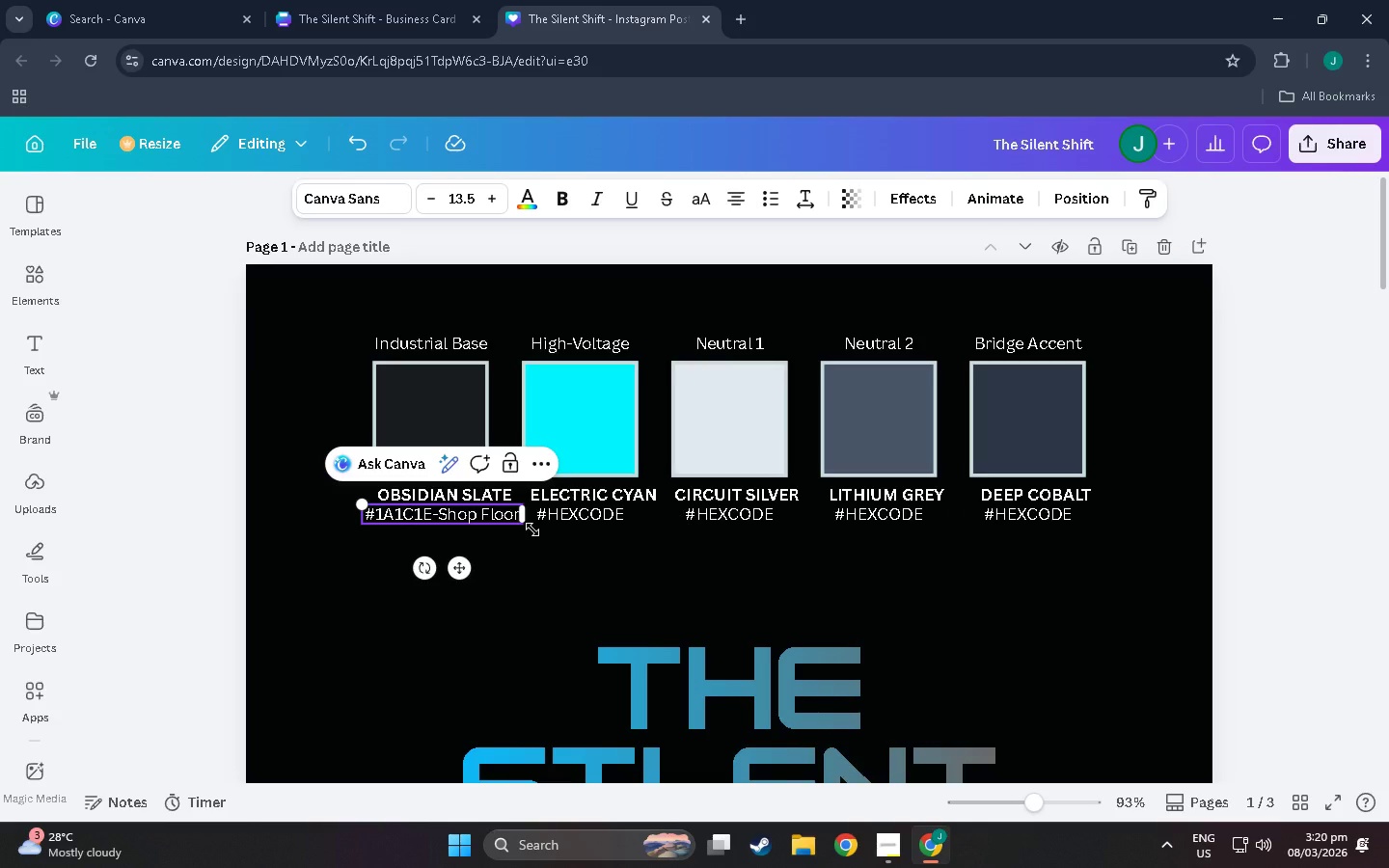 
type(S)
key(Backspace)
type(Epoxy,Coveralls)
 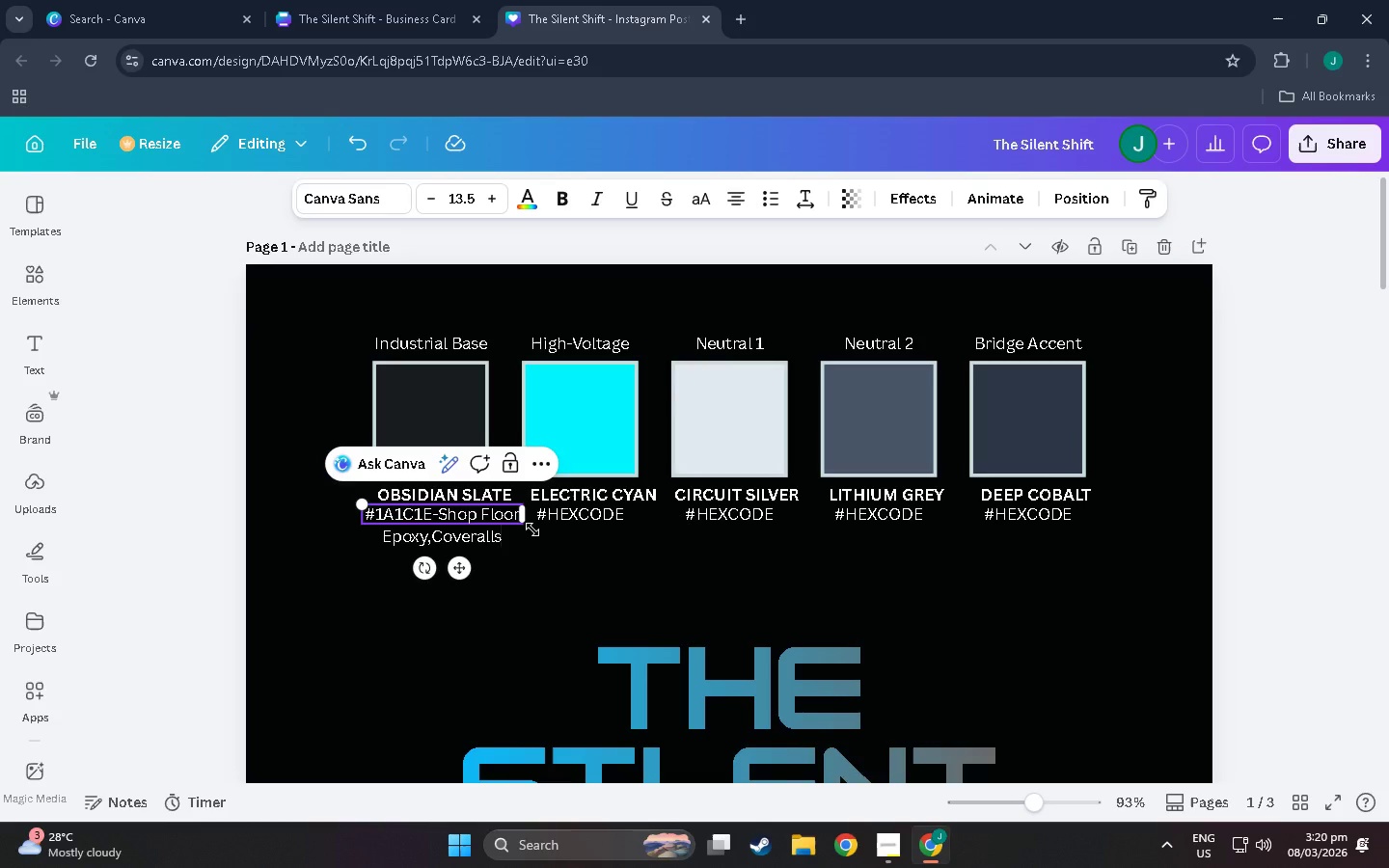 
left_click([528, 584])
 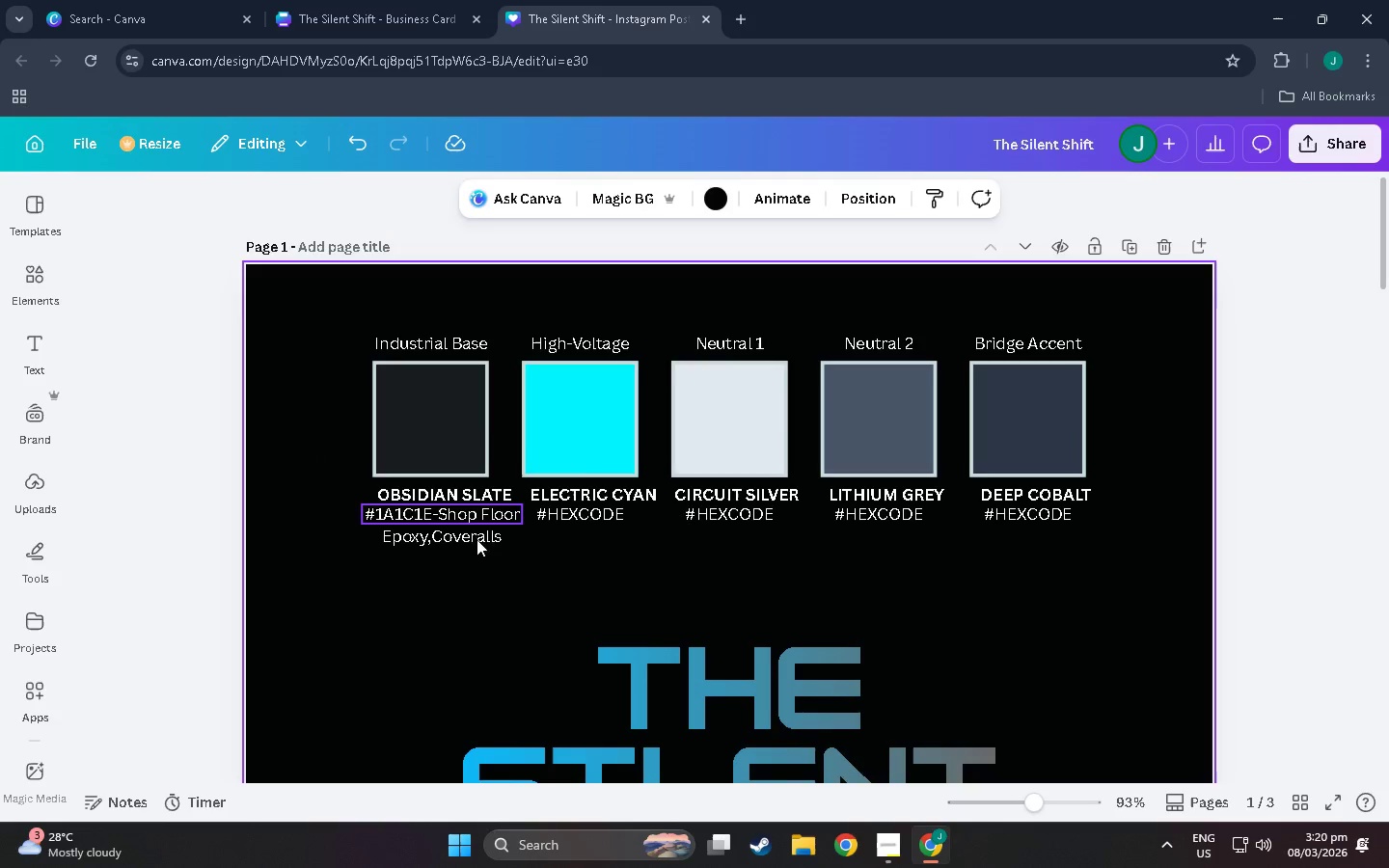 
left_click([475, 532])
 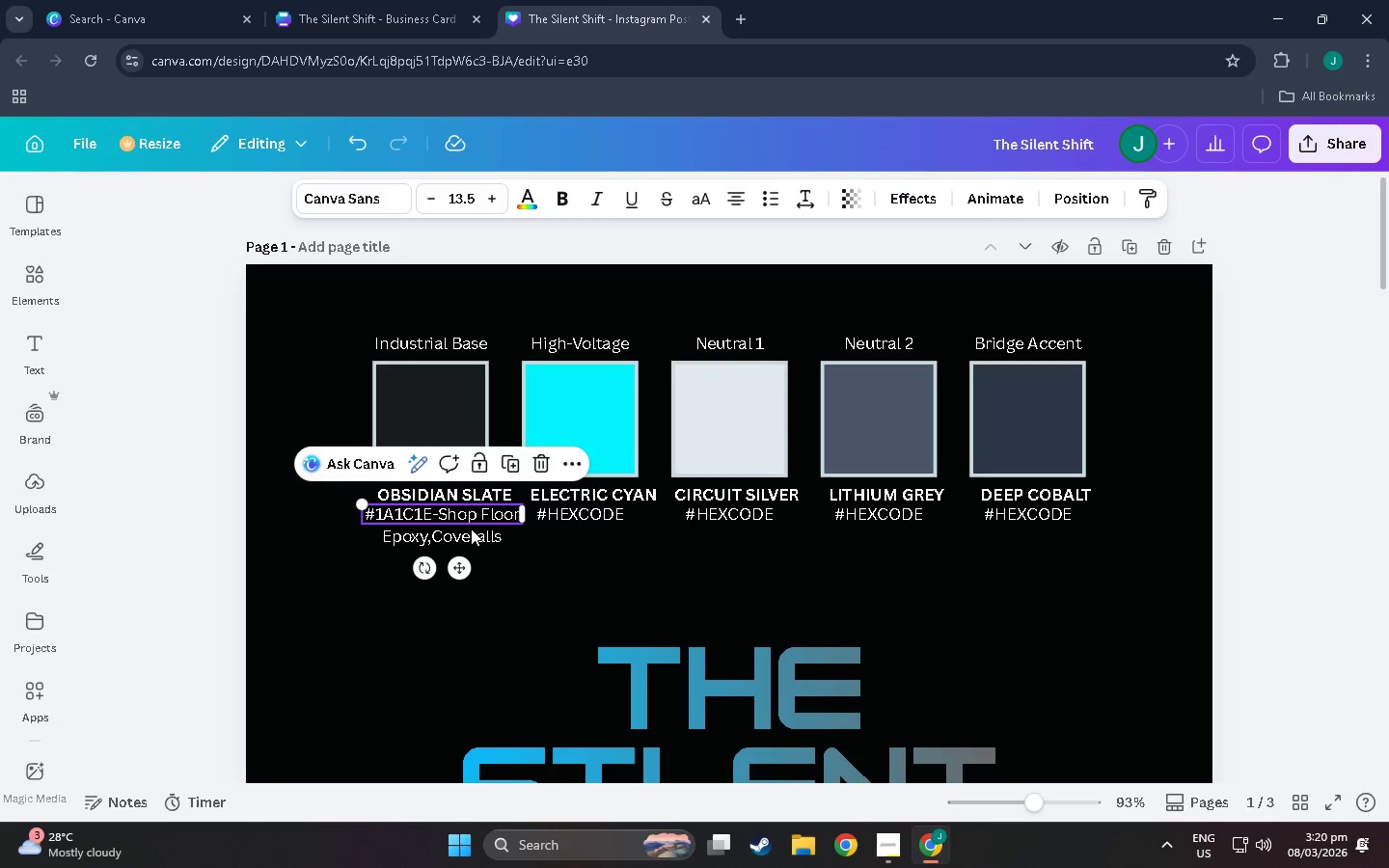 
double_click([471, 529])
 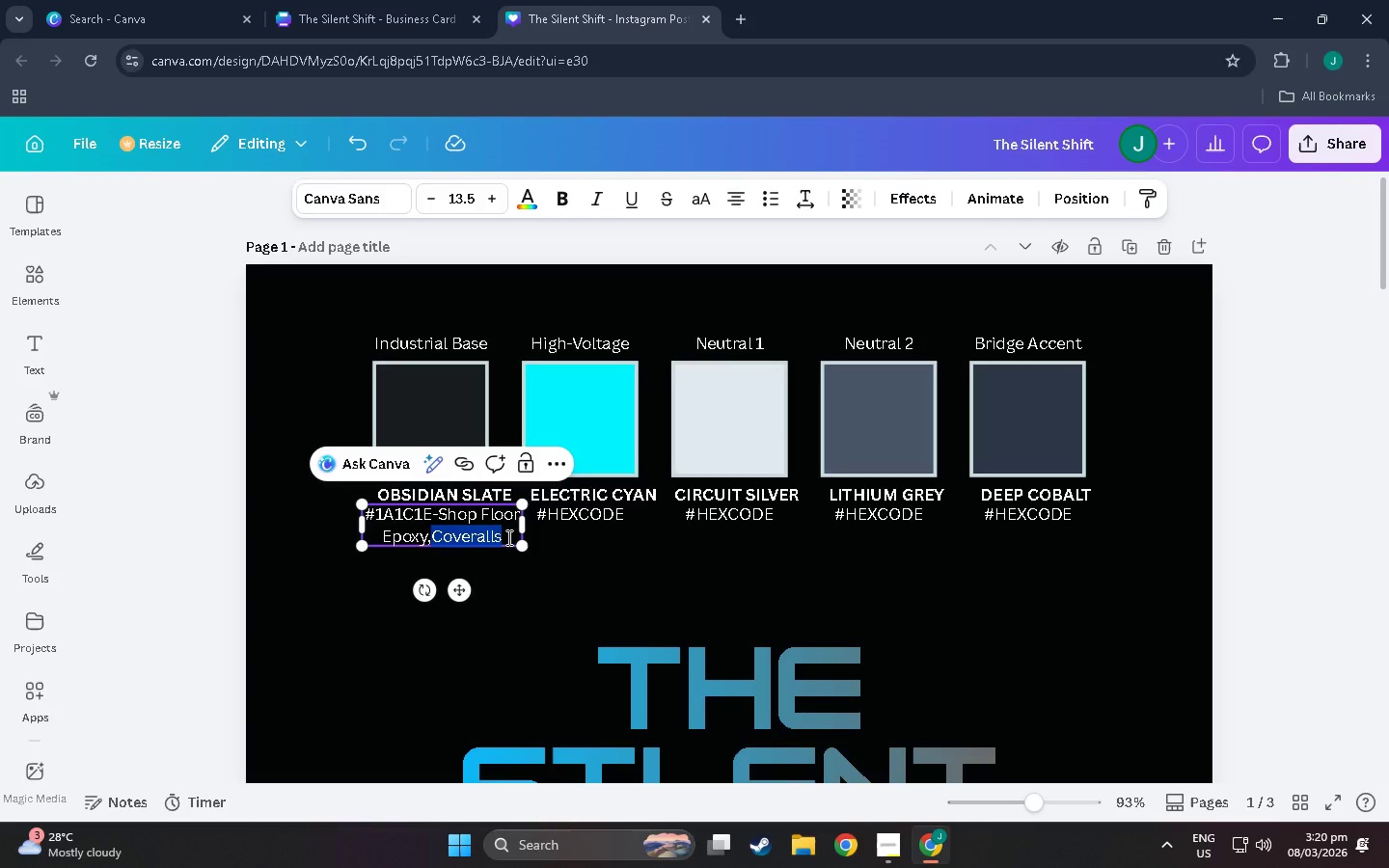 
left_click_drag(start_coordinate=[508, 535], to_coordinate=[386, 532])
 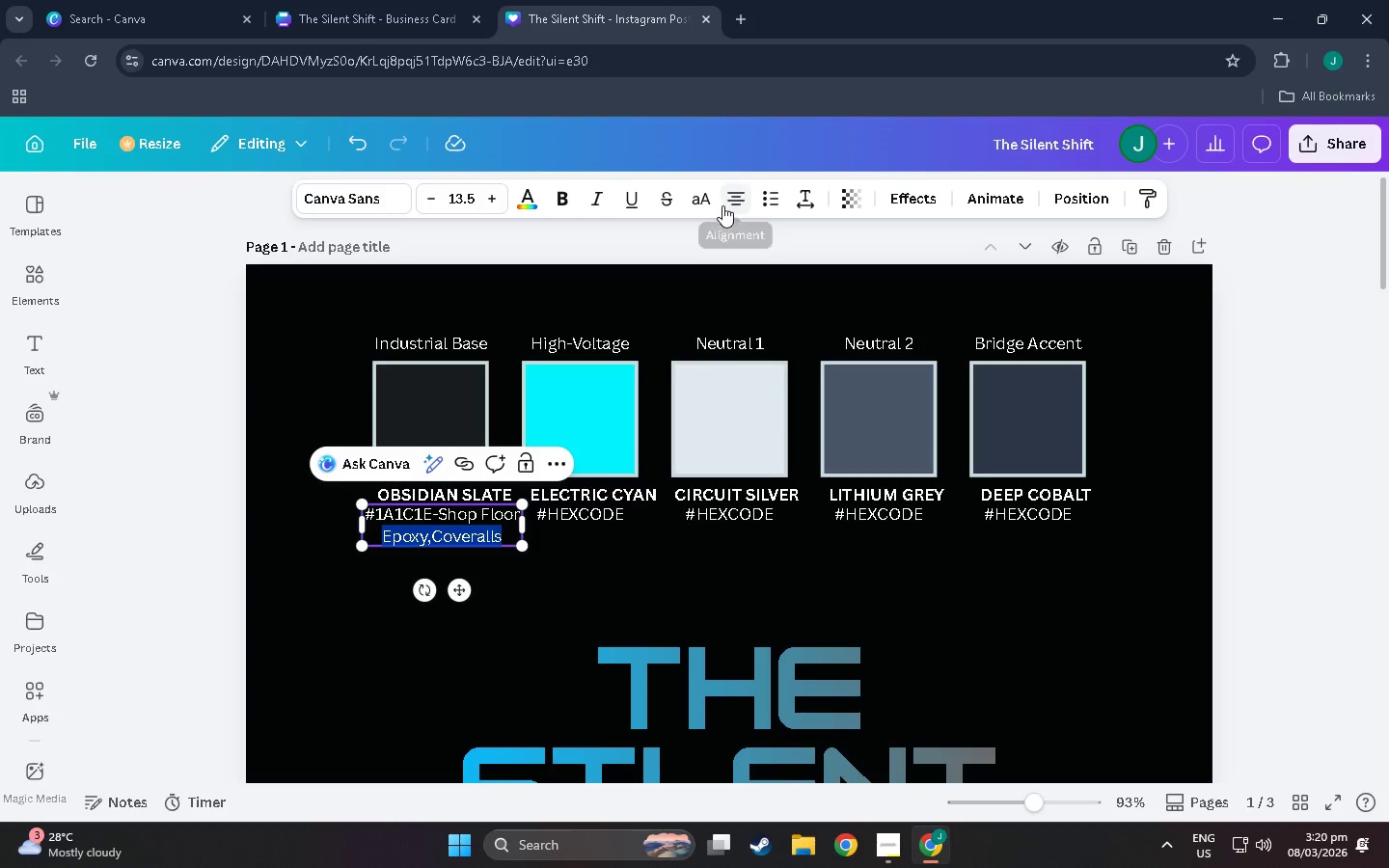 
left_click([735, 201])
 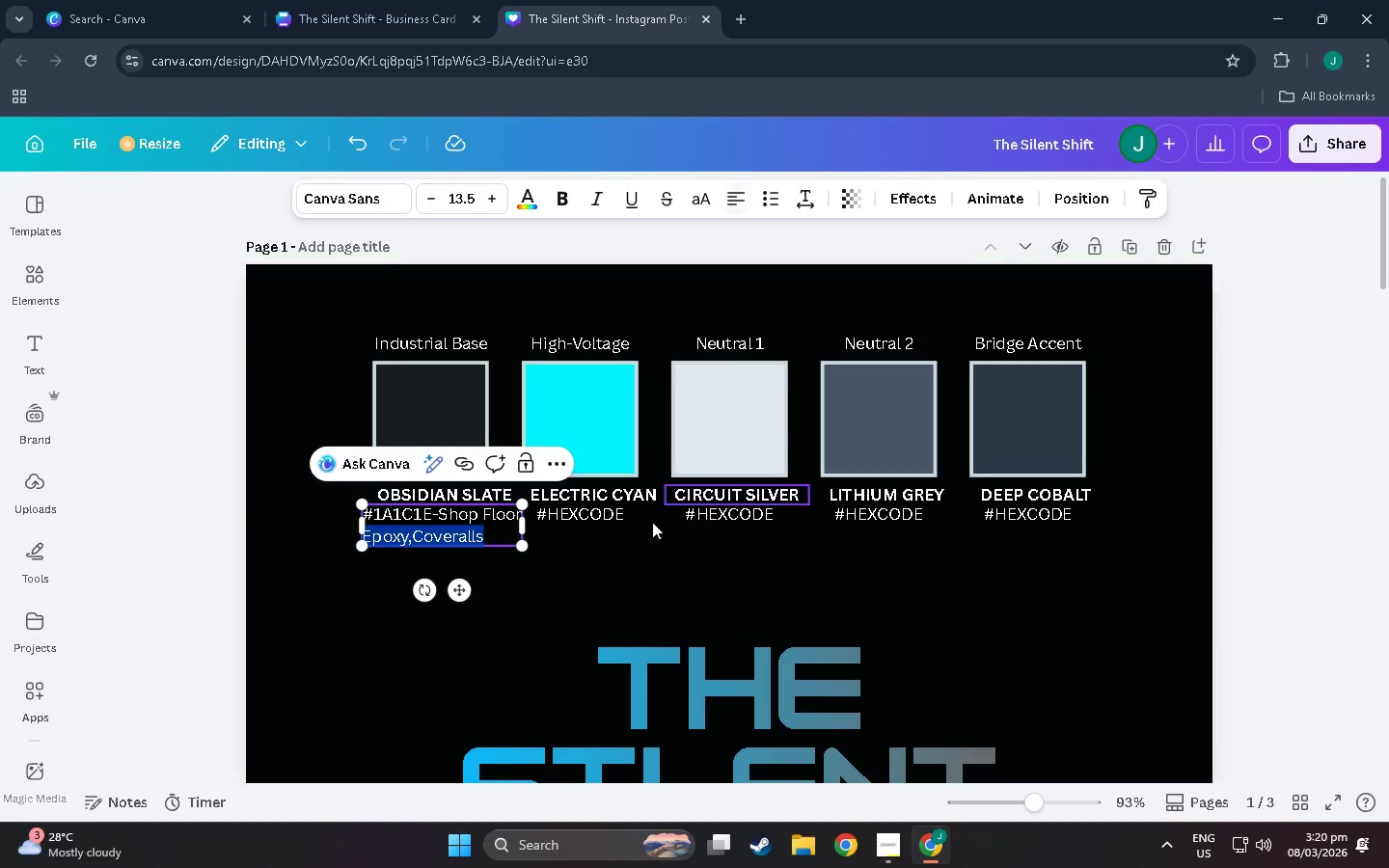 
left_click([635, 544])
 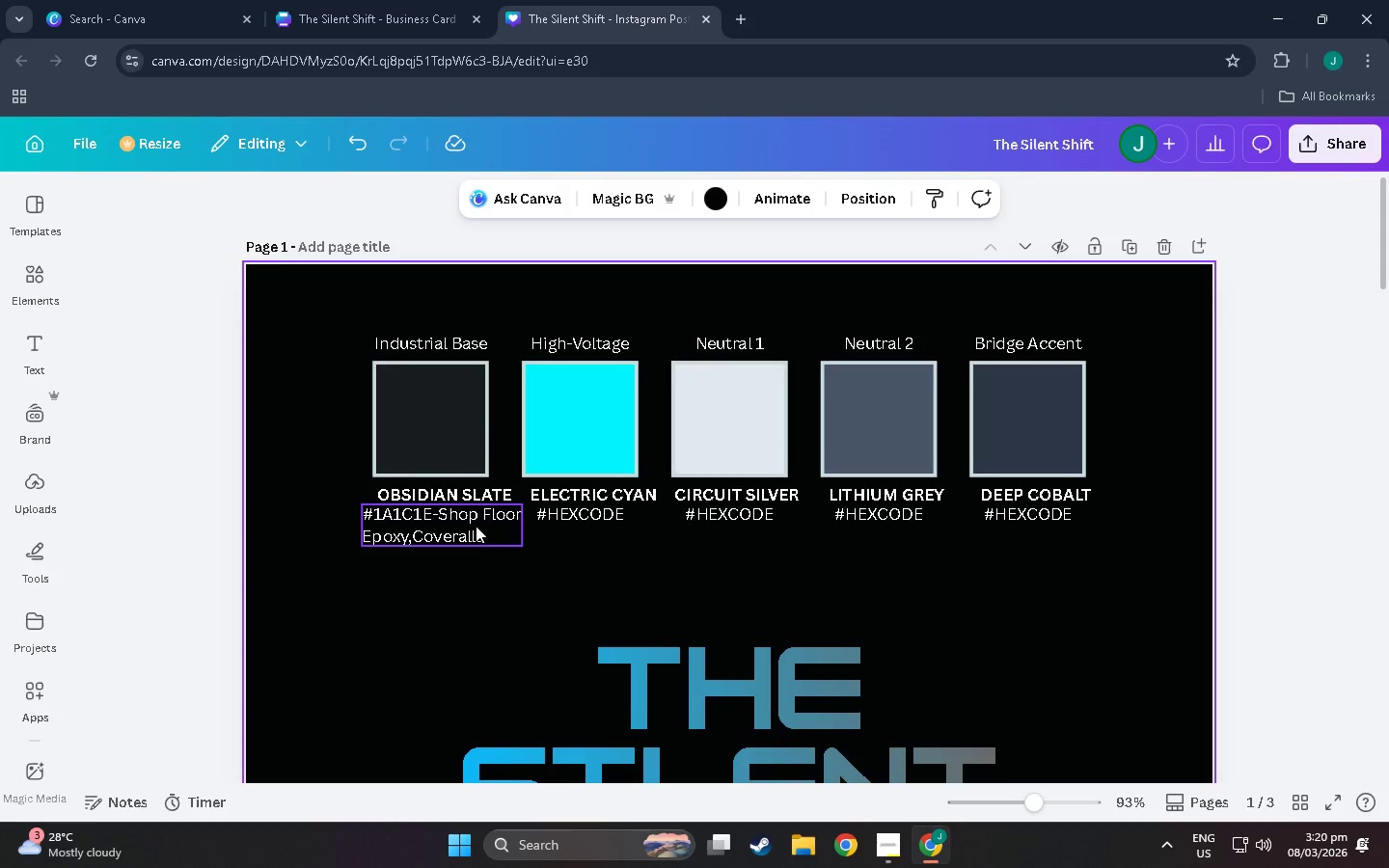 
left_click_drag(start_coordinate=[476, 526], to_coordinate=[485, 528])
 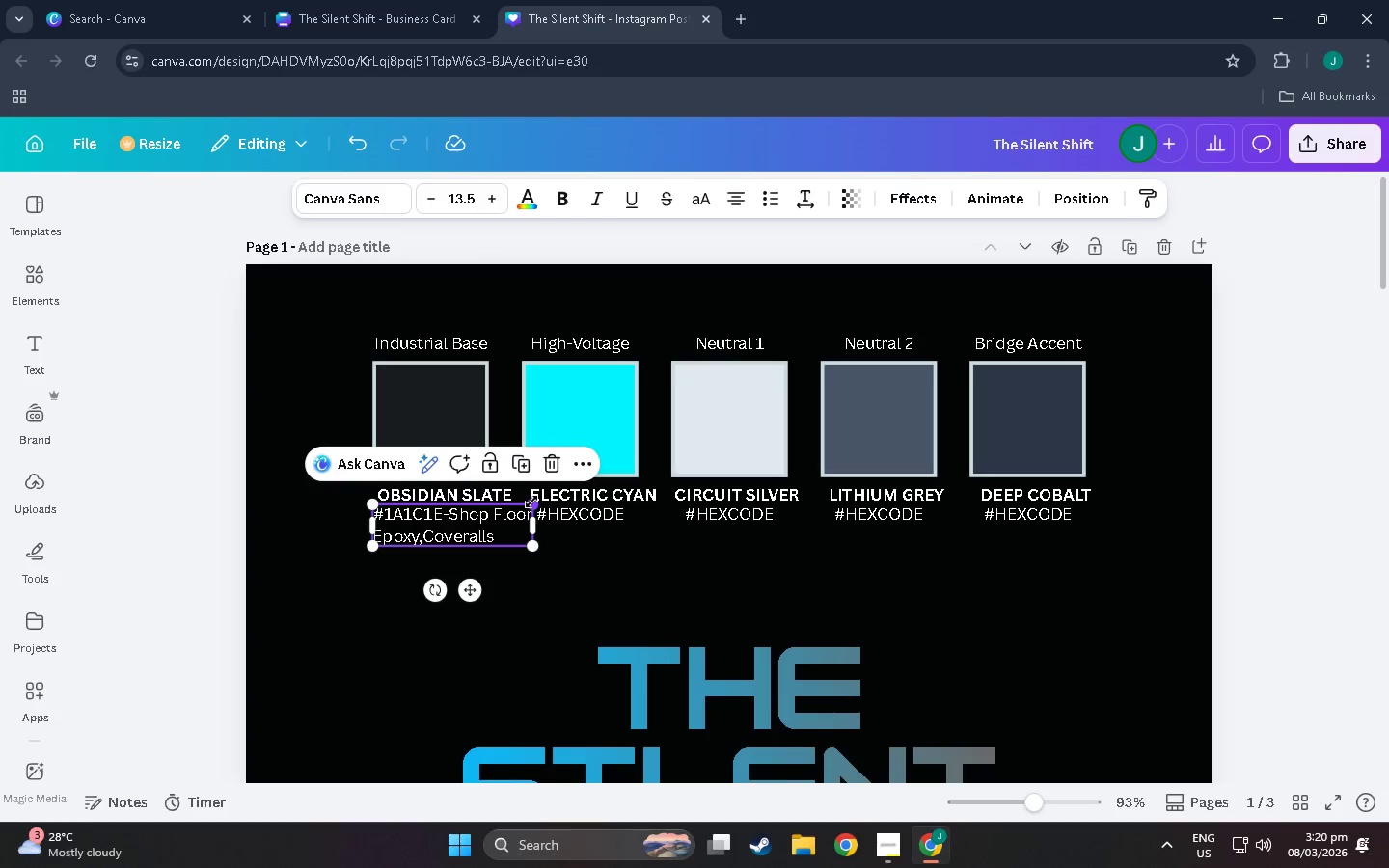 
left_click_drag(start_coordinate=[532, 502], to_coordinate=[490, 508])
 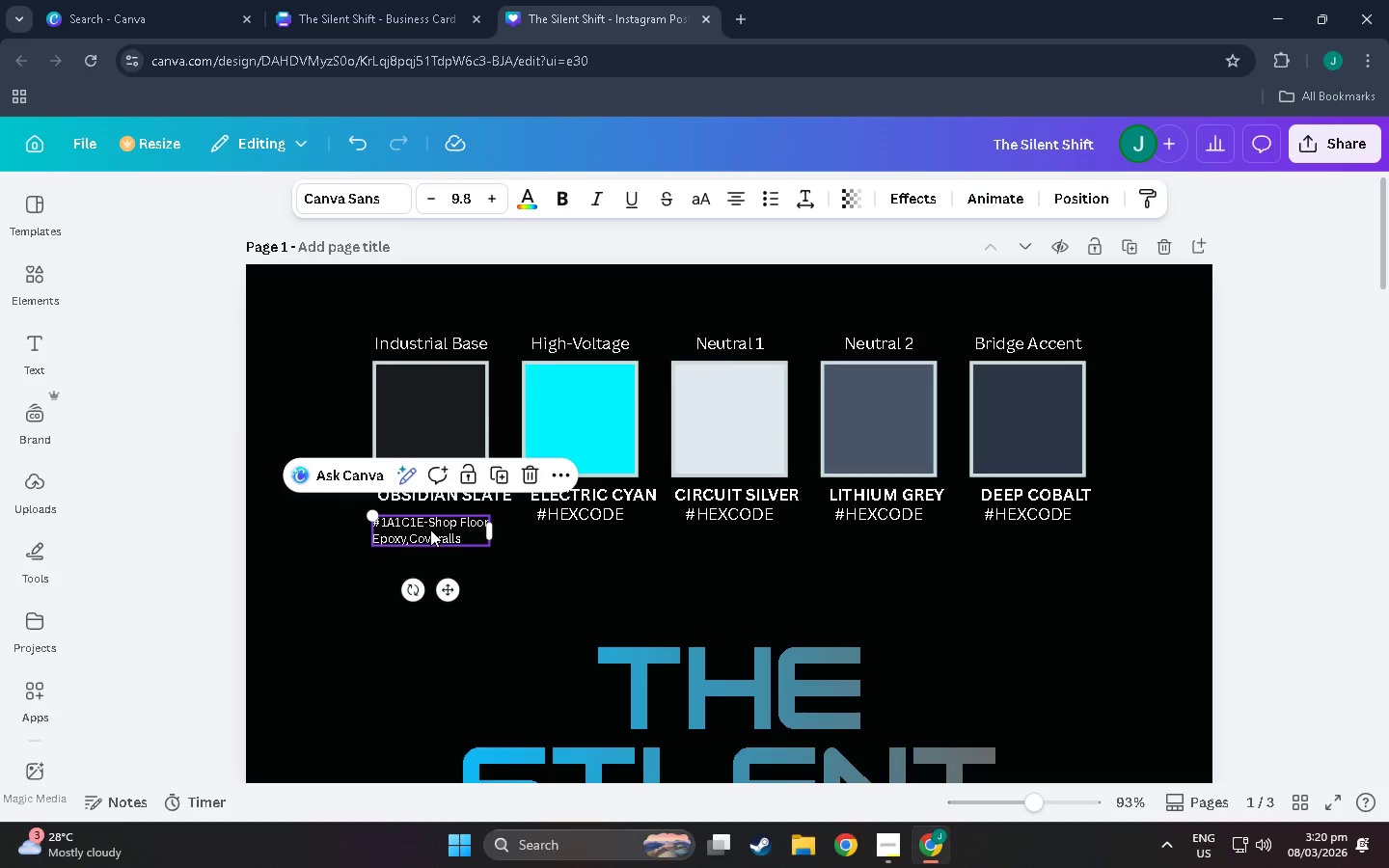 
left_click_drag(start_coordinate=[430, 529], to_coordinate=[434, 523])
 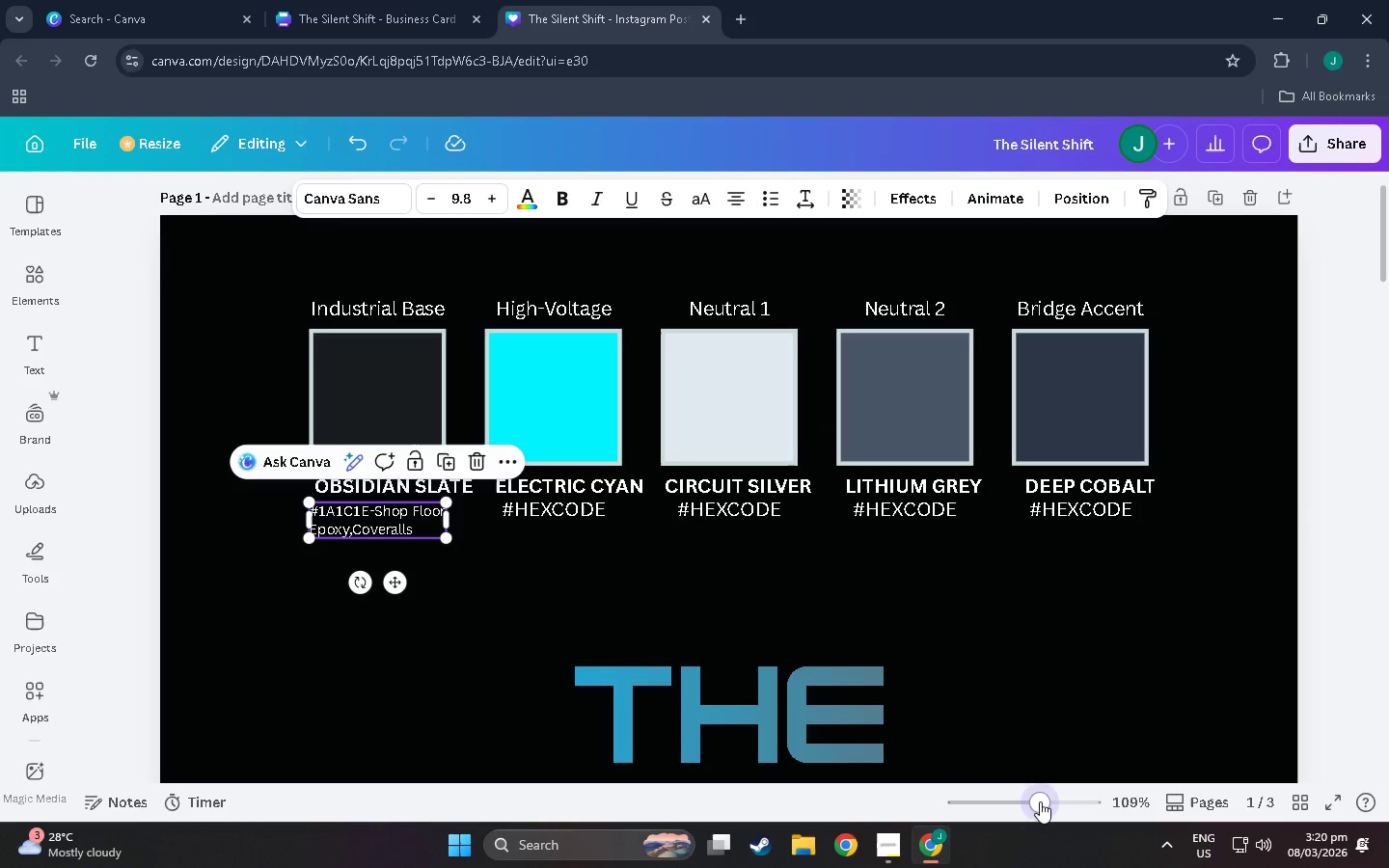 
left_click([444, 614])
 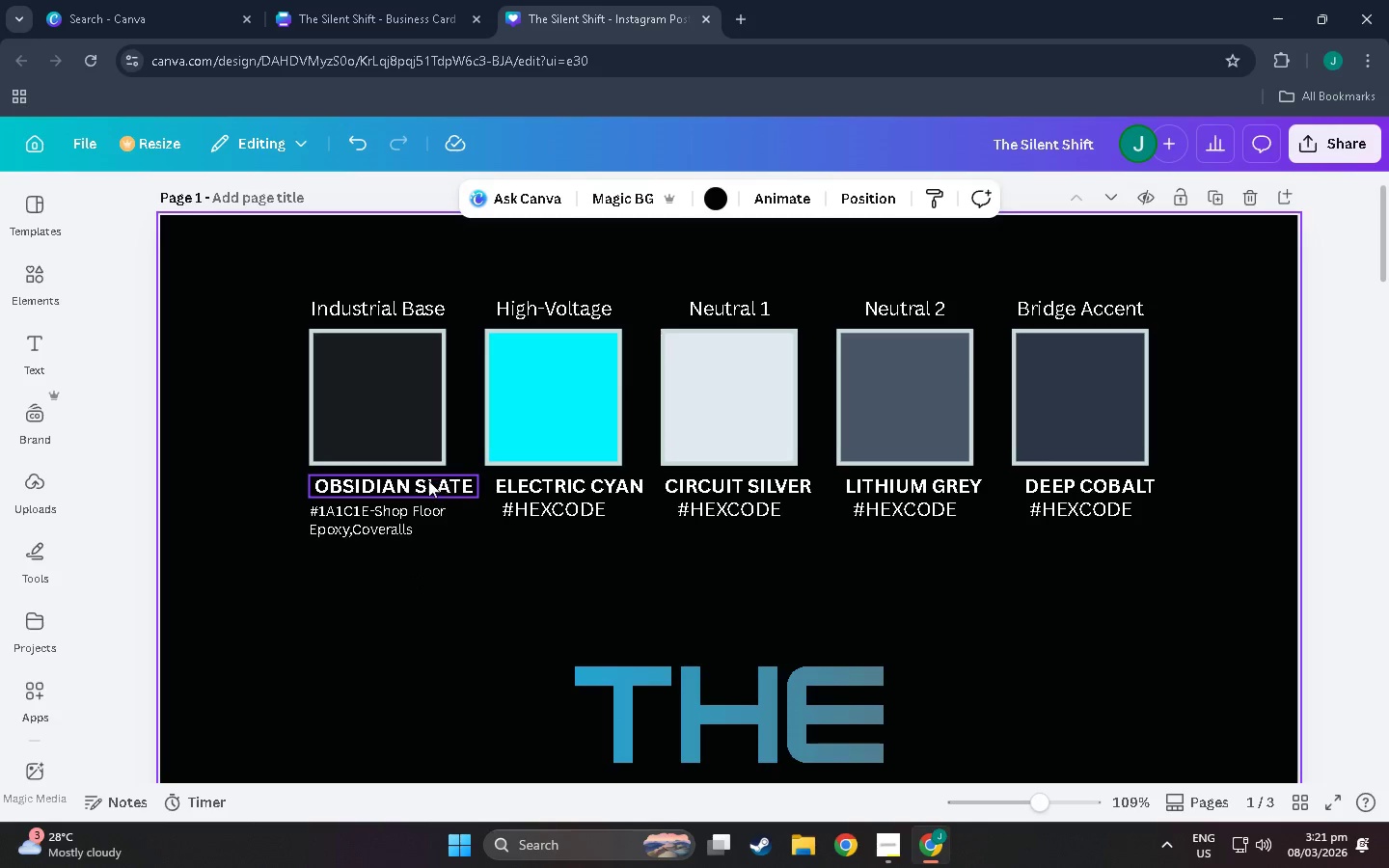 
double_click([376, 507])
 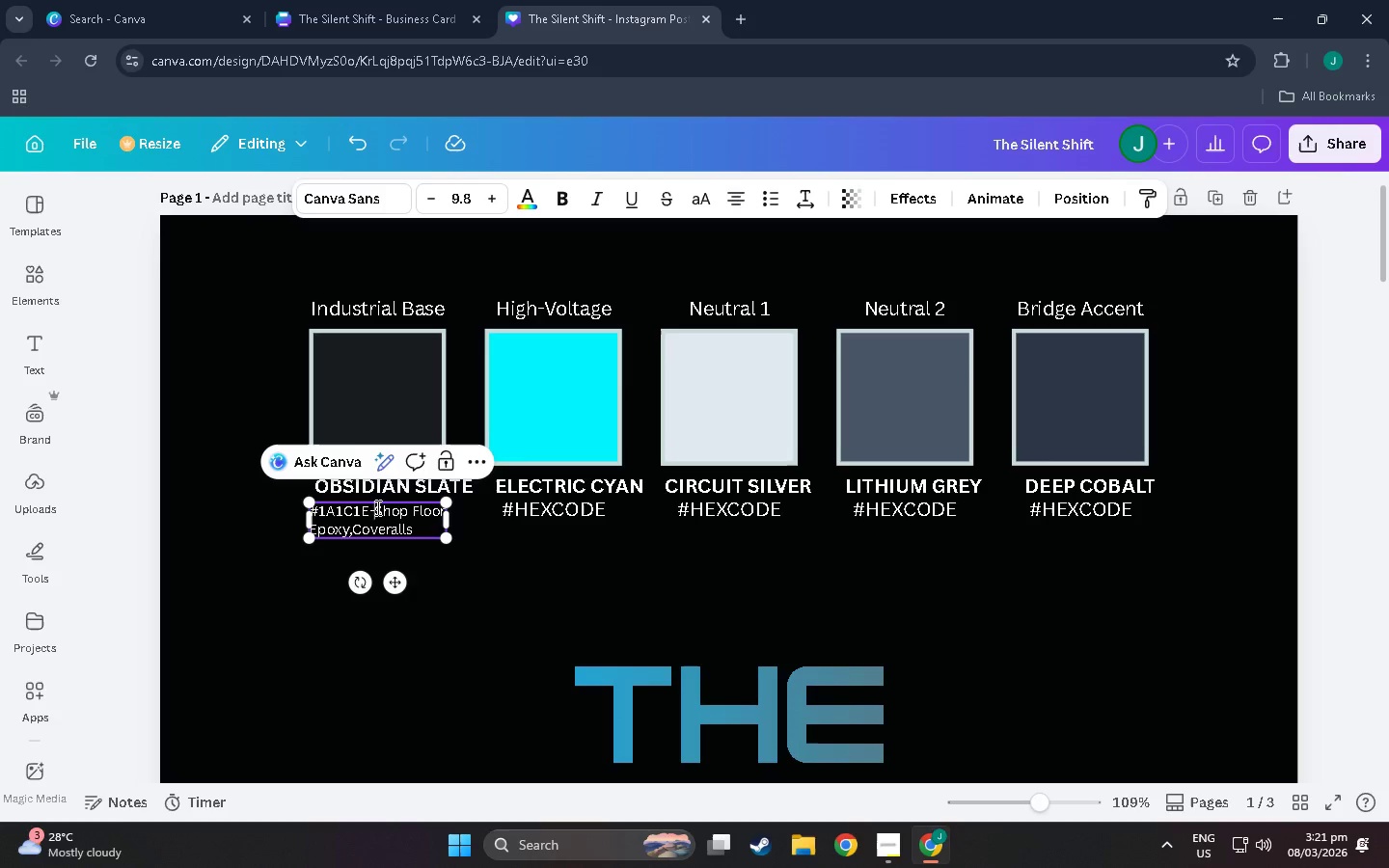 
triple_click([376, 507])
 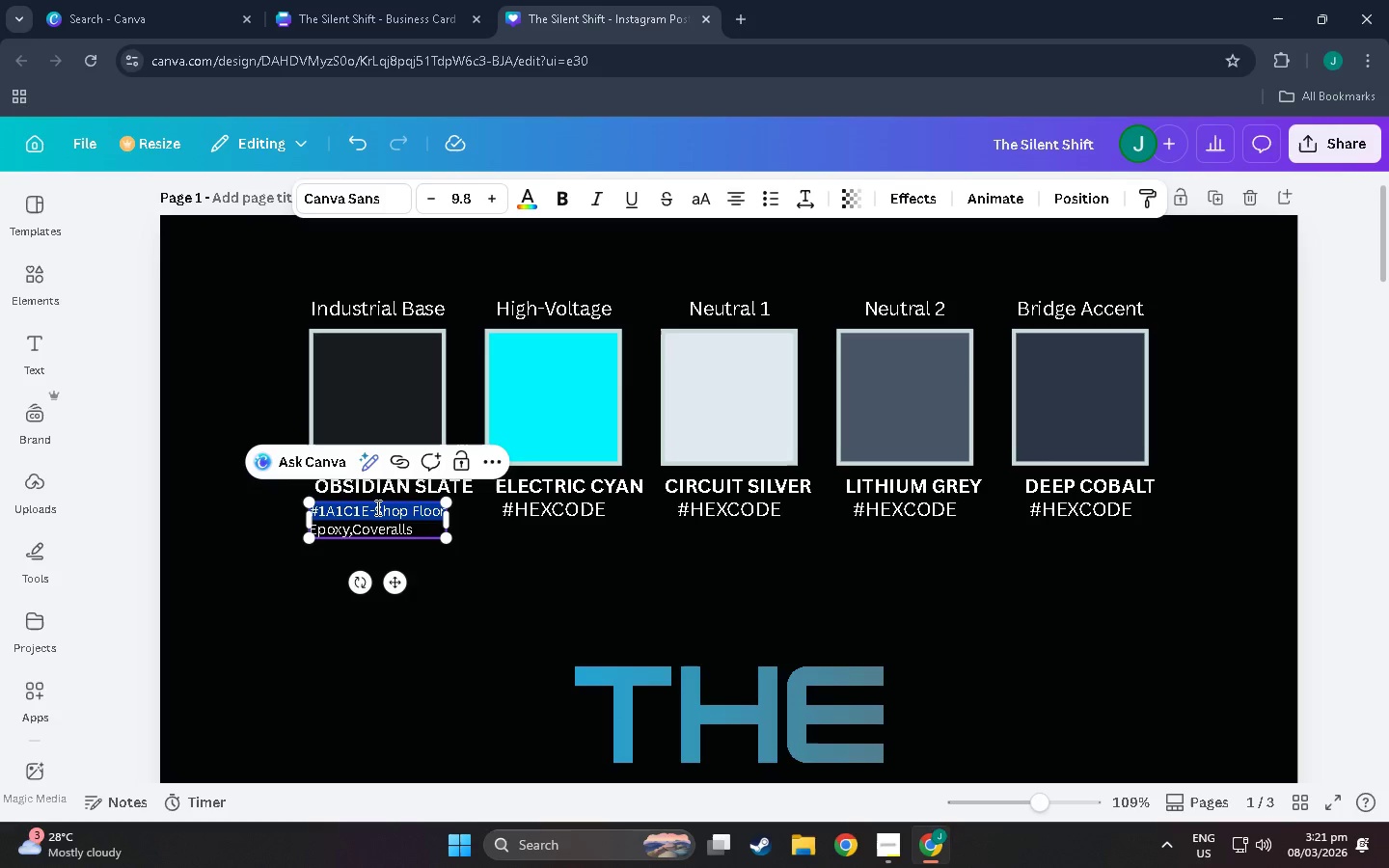 
triple_click([376, 507])
 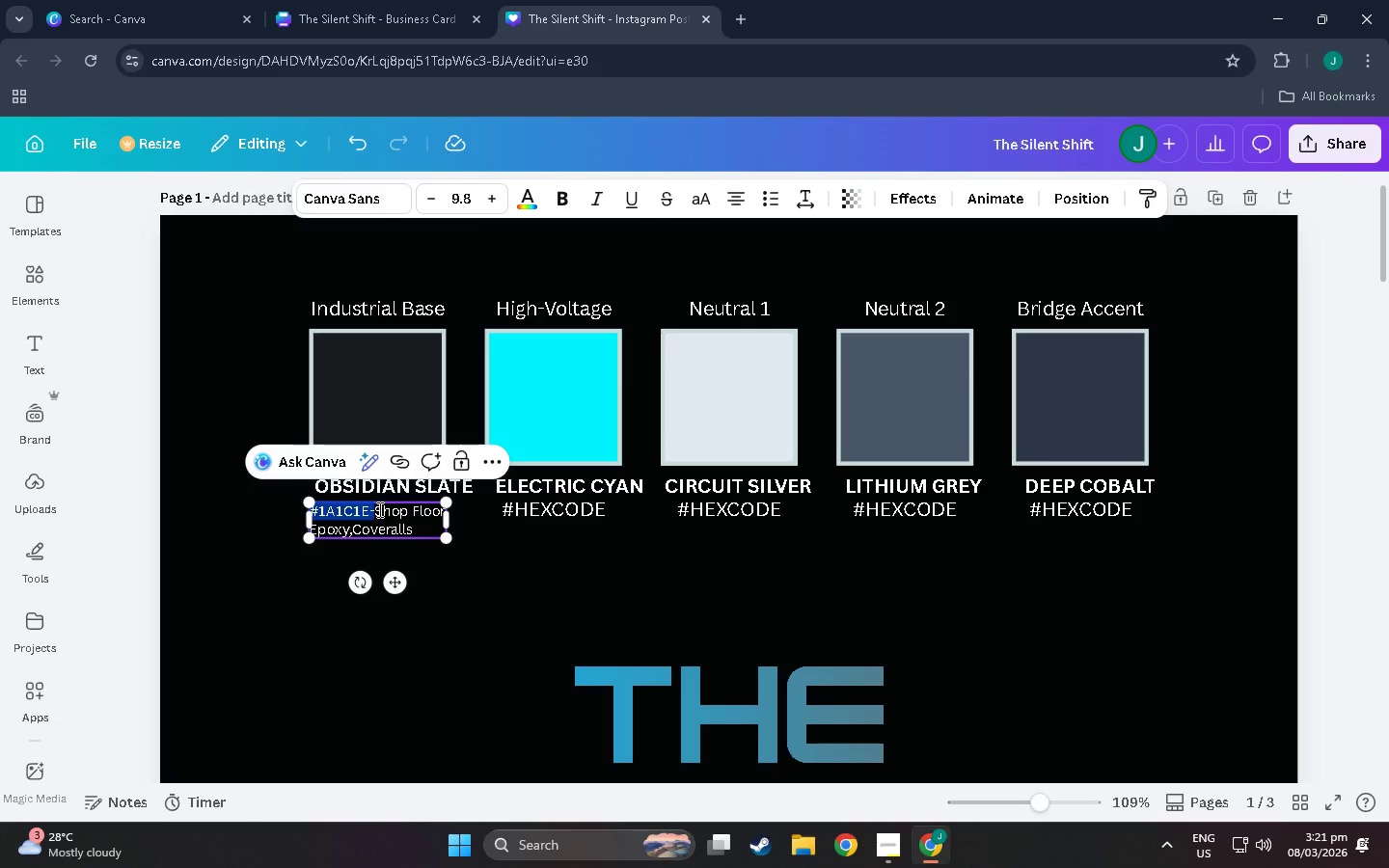 
left_click([378, 509])
 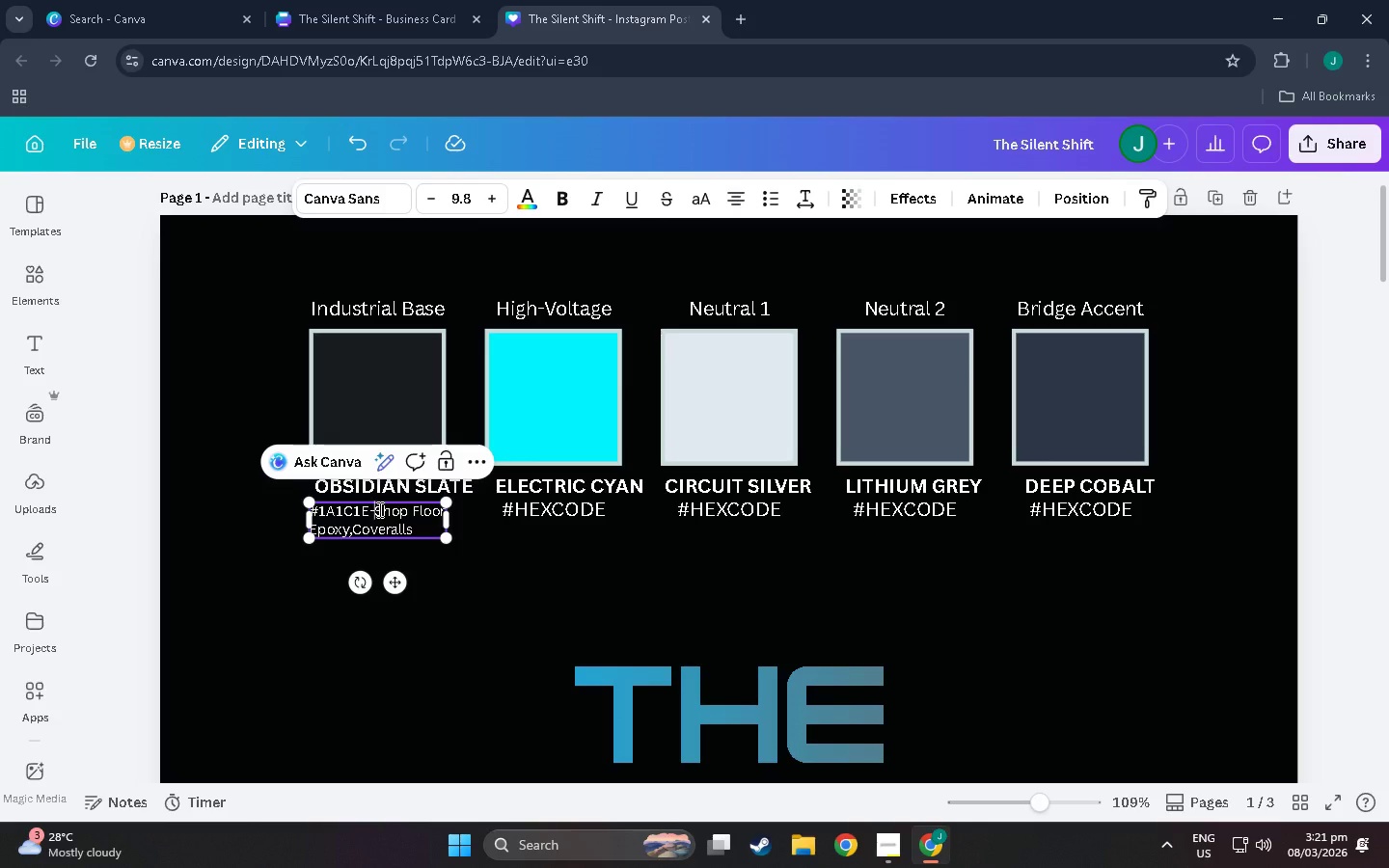 
key(Space)
 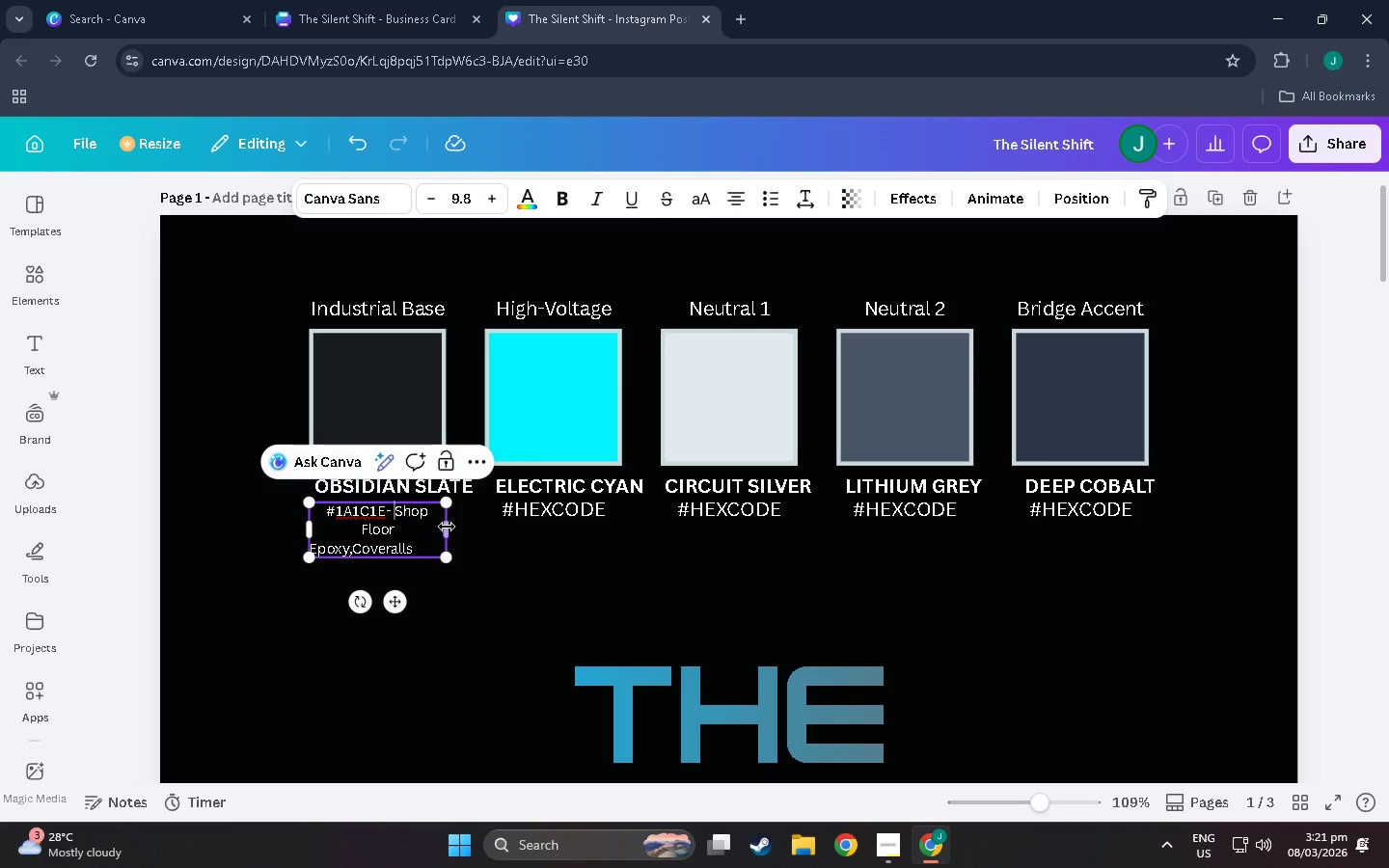 
left_click_drag(start_coordinate=[447, 528], to_coordinate=[452, 529])
 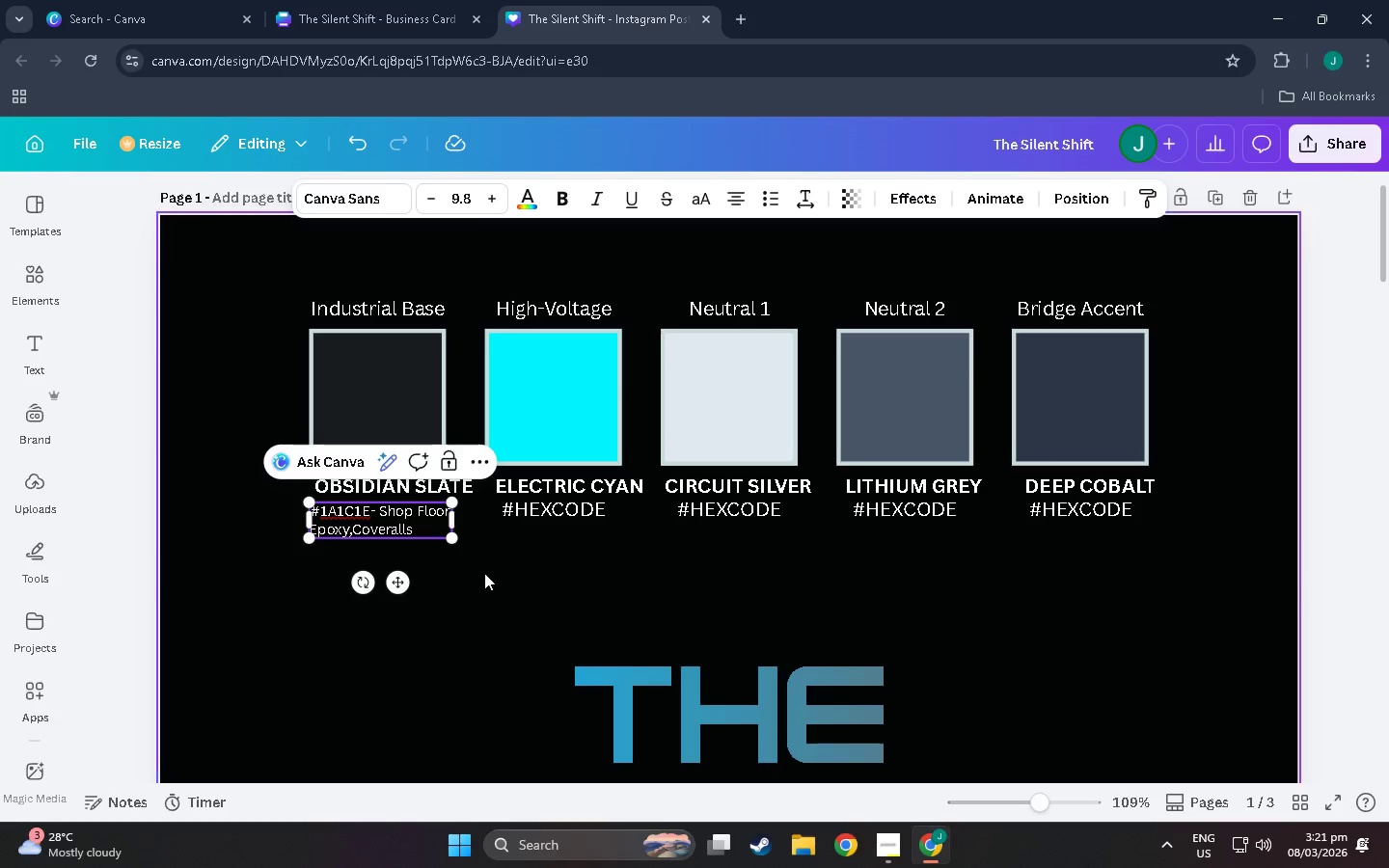 
left_click([484, 573])
 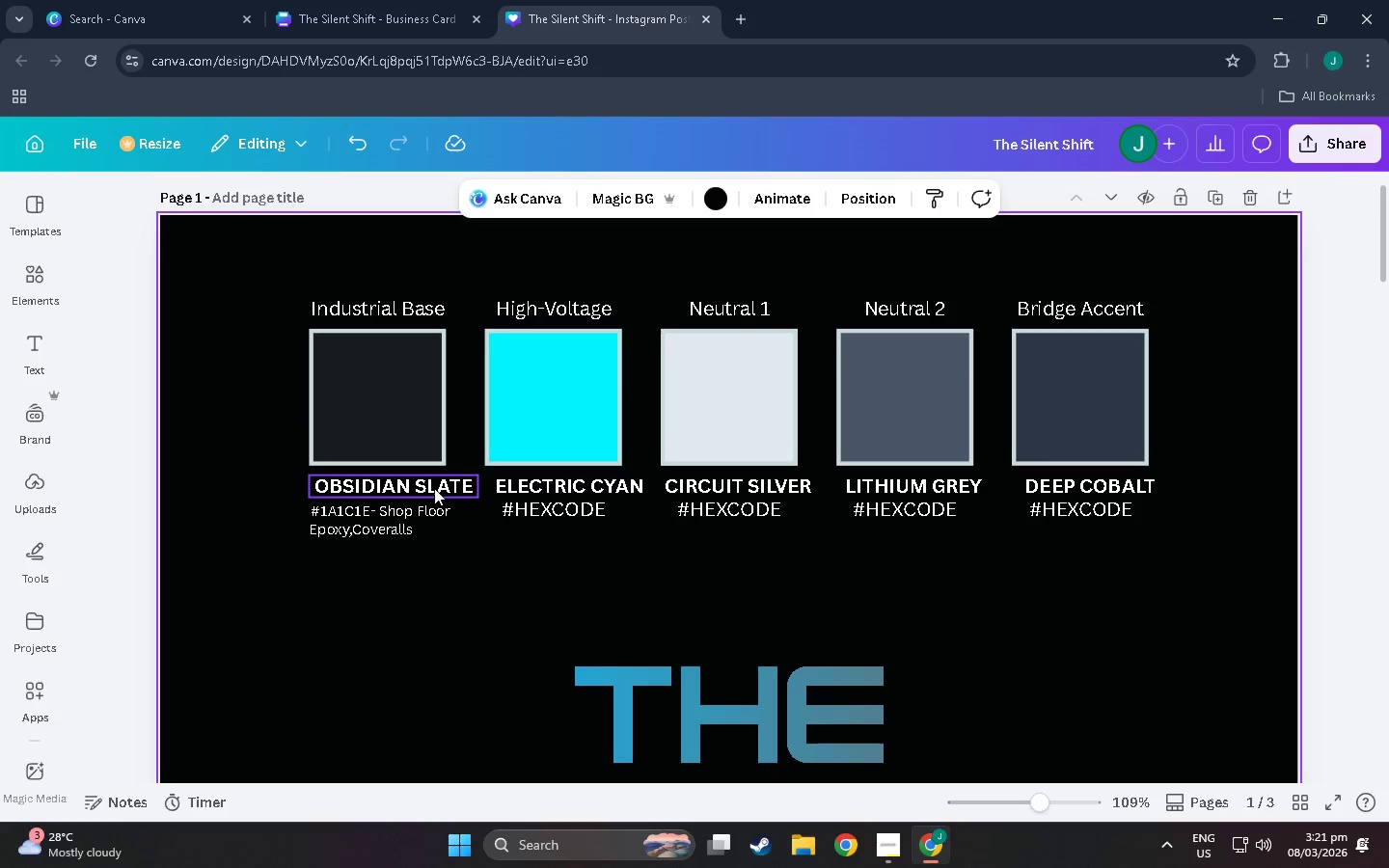 
left_click_drag(start_coordinate=[433, 488], to_coordinate=[427, 488])
 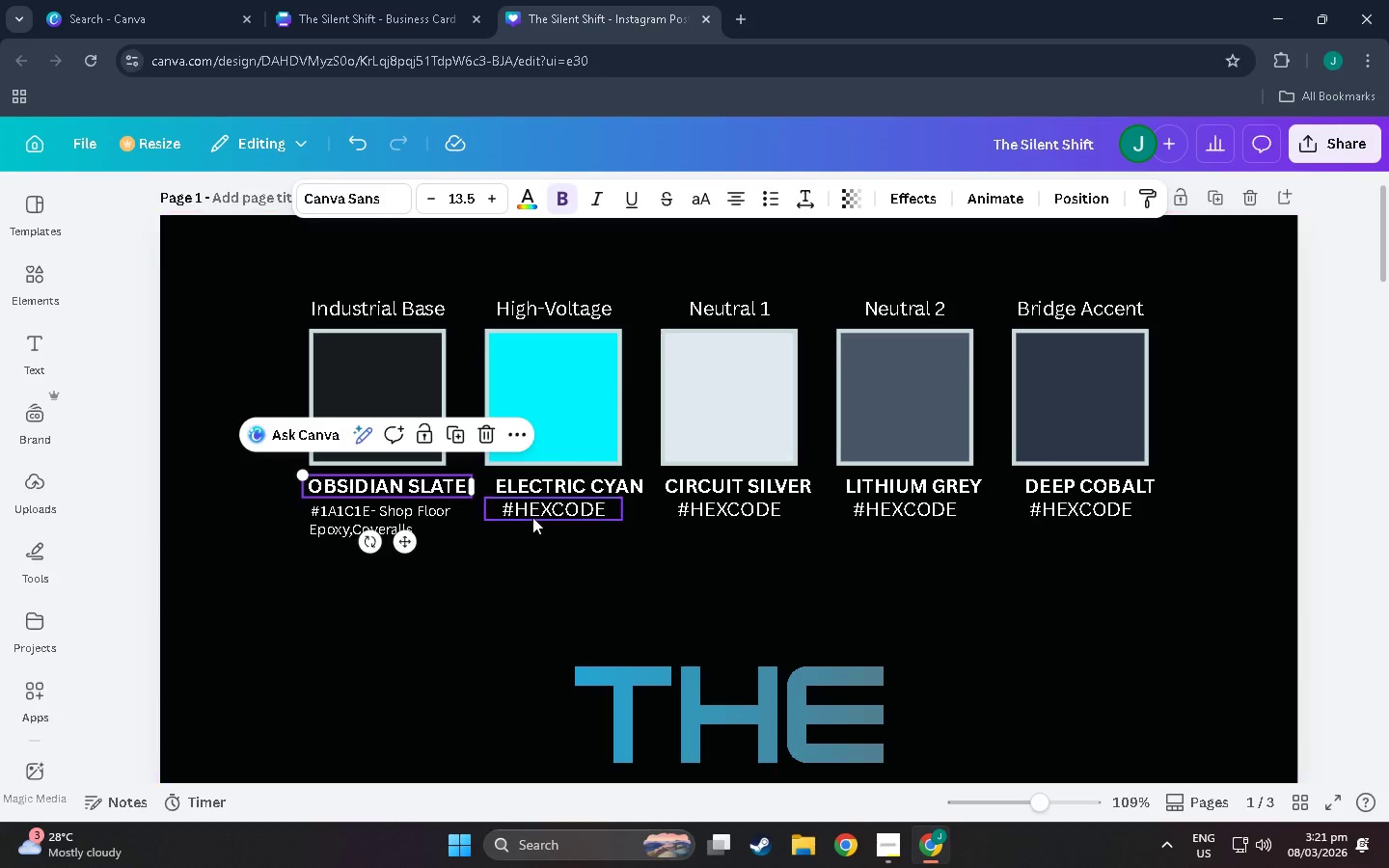 
left_click([533, 515])
 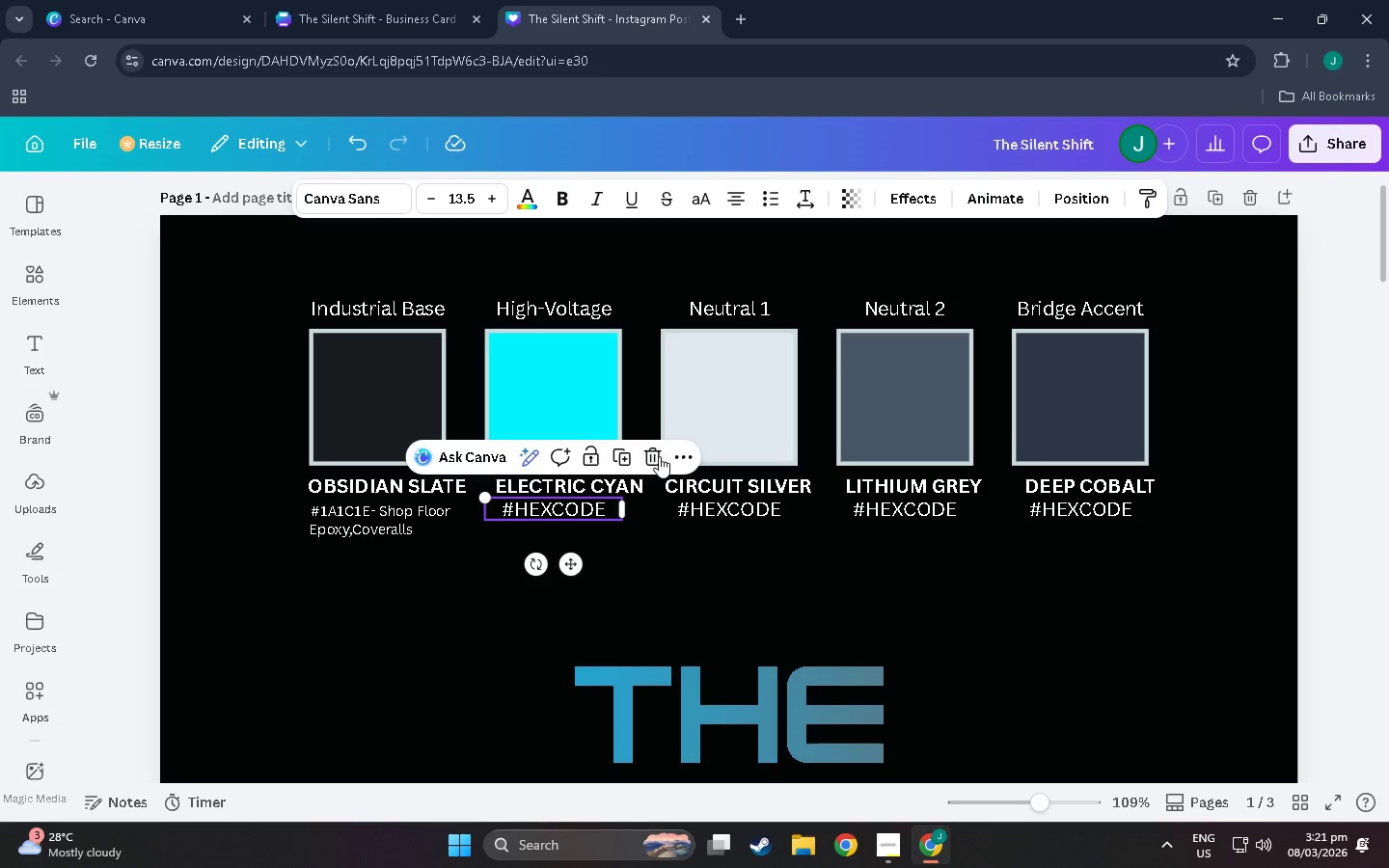 
left_click([659, 456])
 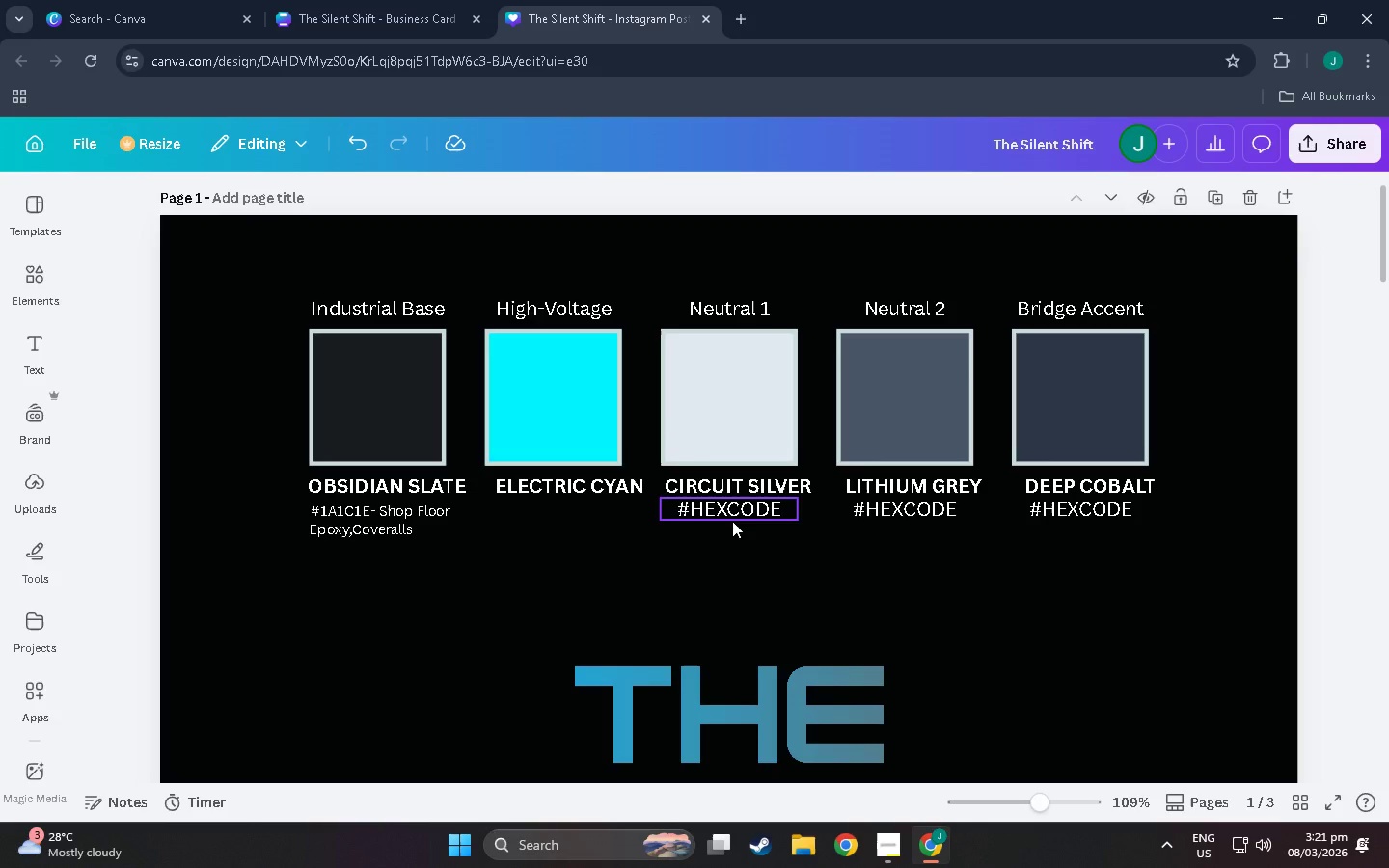 
left_click([732, 521])
 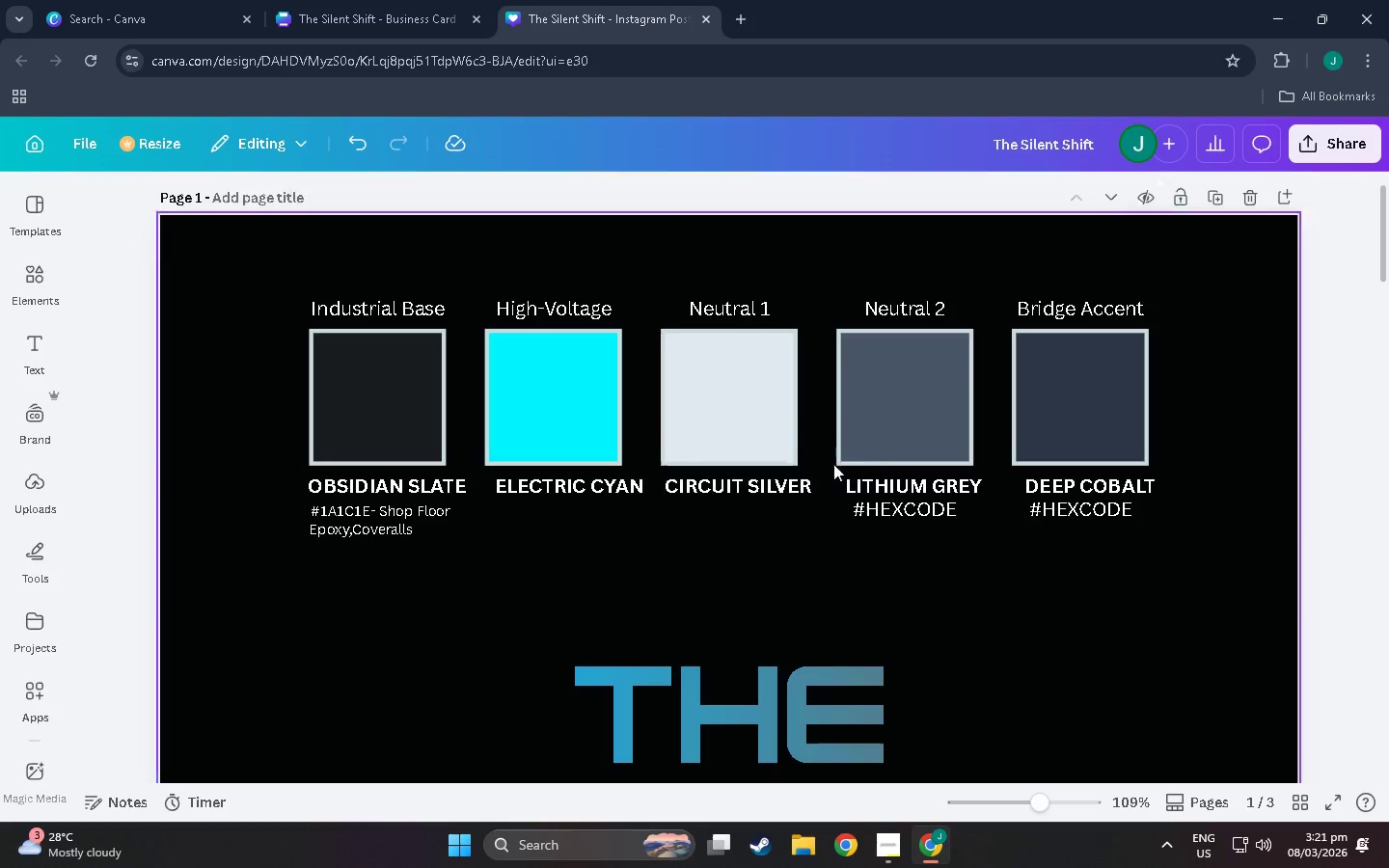 
double_click([917, 526])
 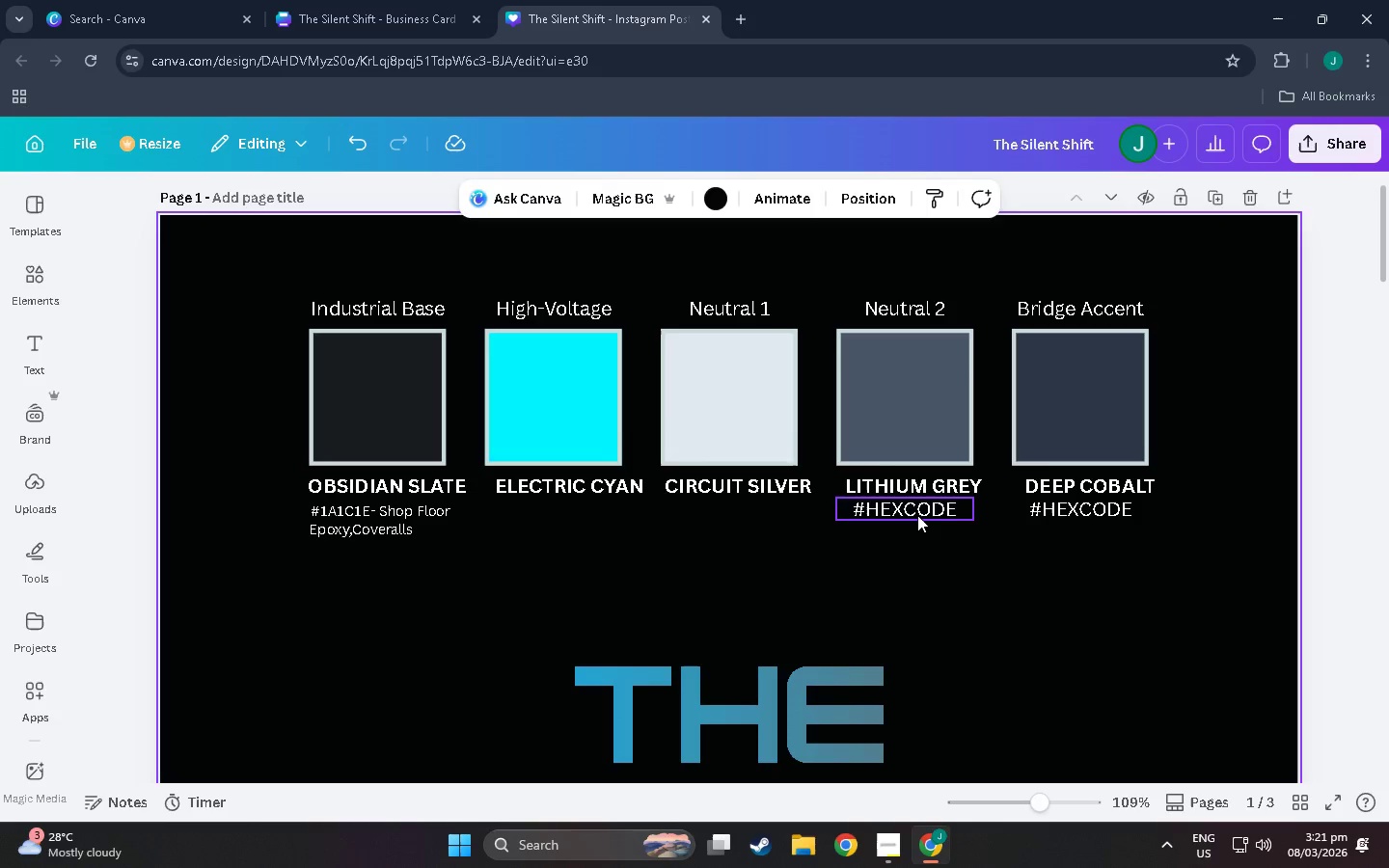 
triple_click([917, 514])
 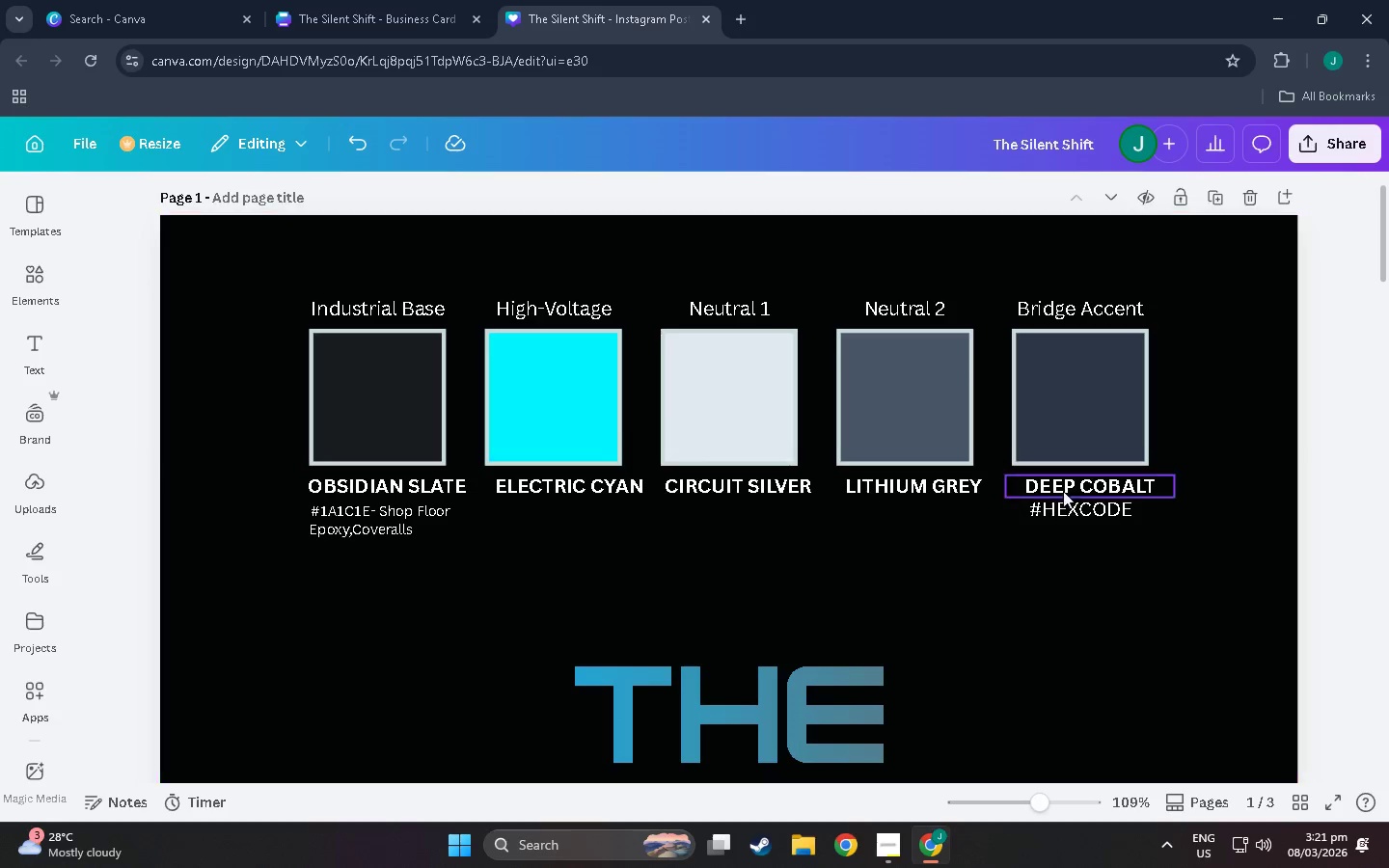 
double_click([1079, 511])
 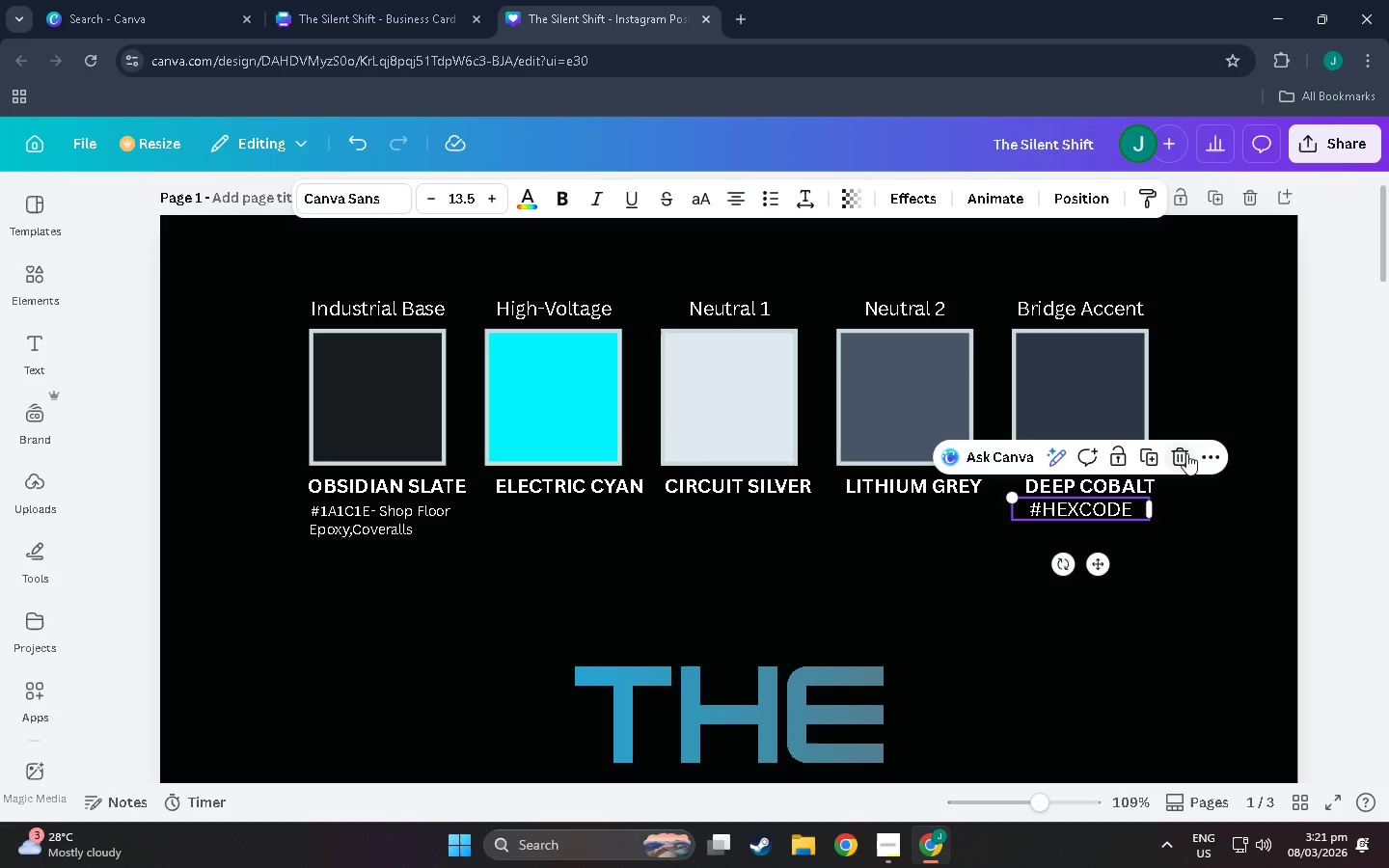 
left_click([1185, 454])
 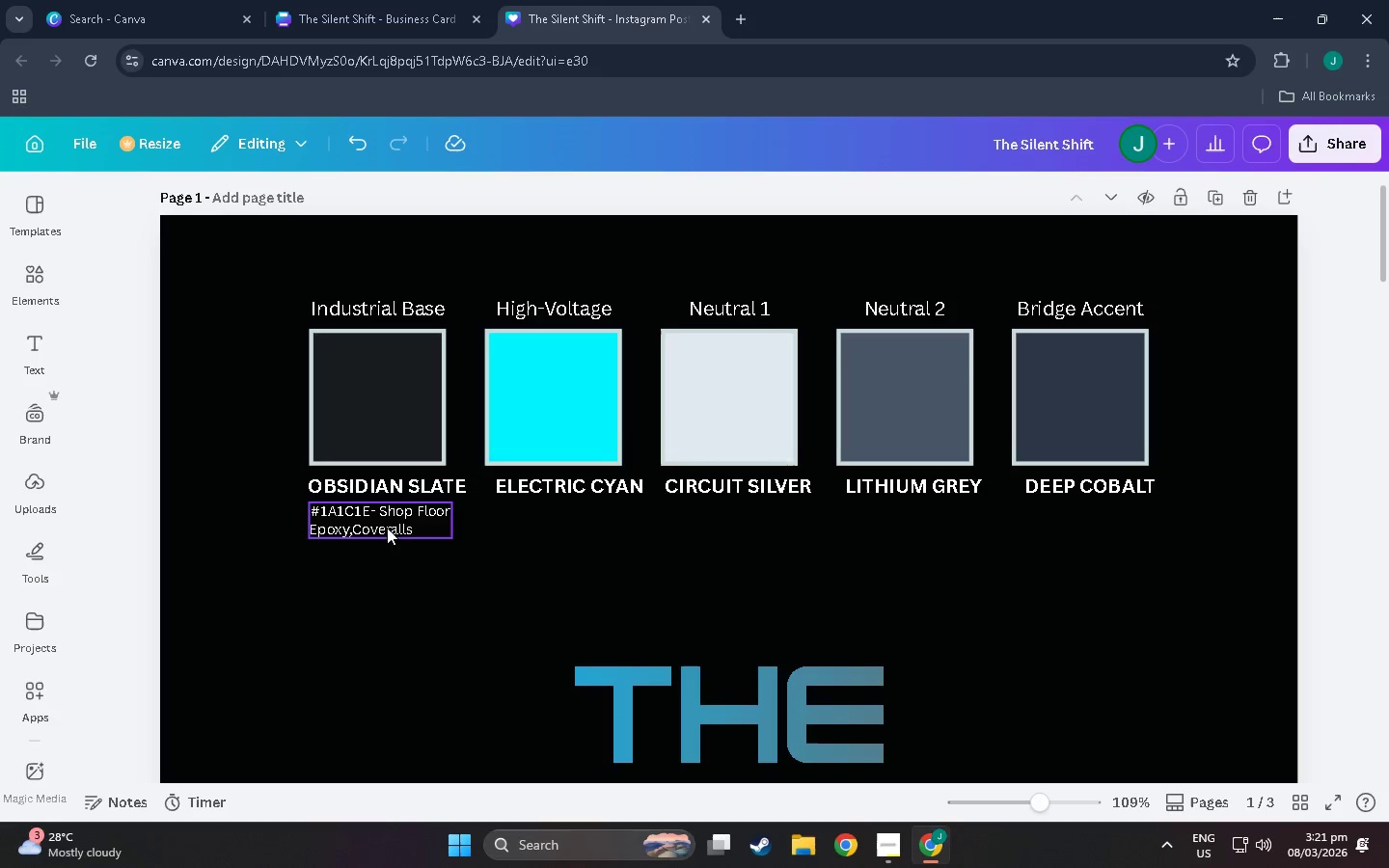 
left_click([400, 522])
 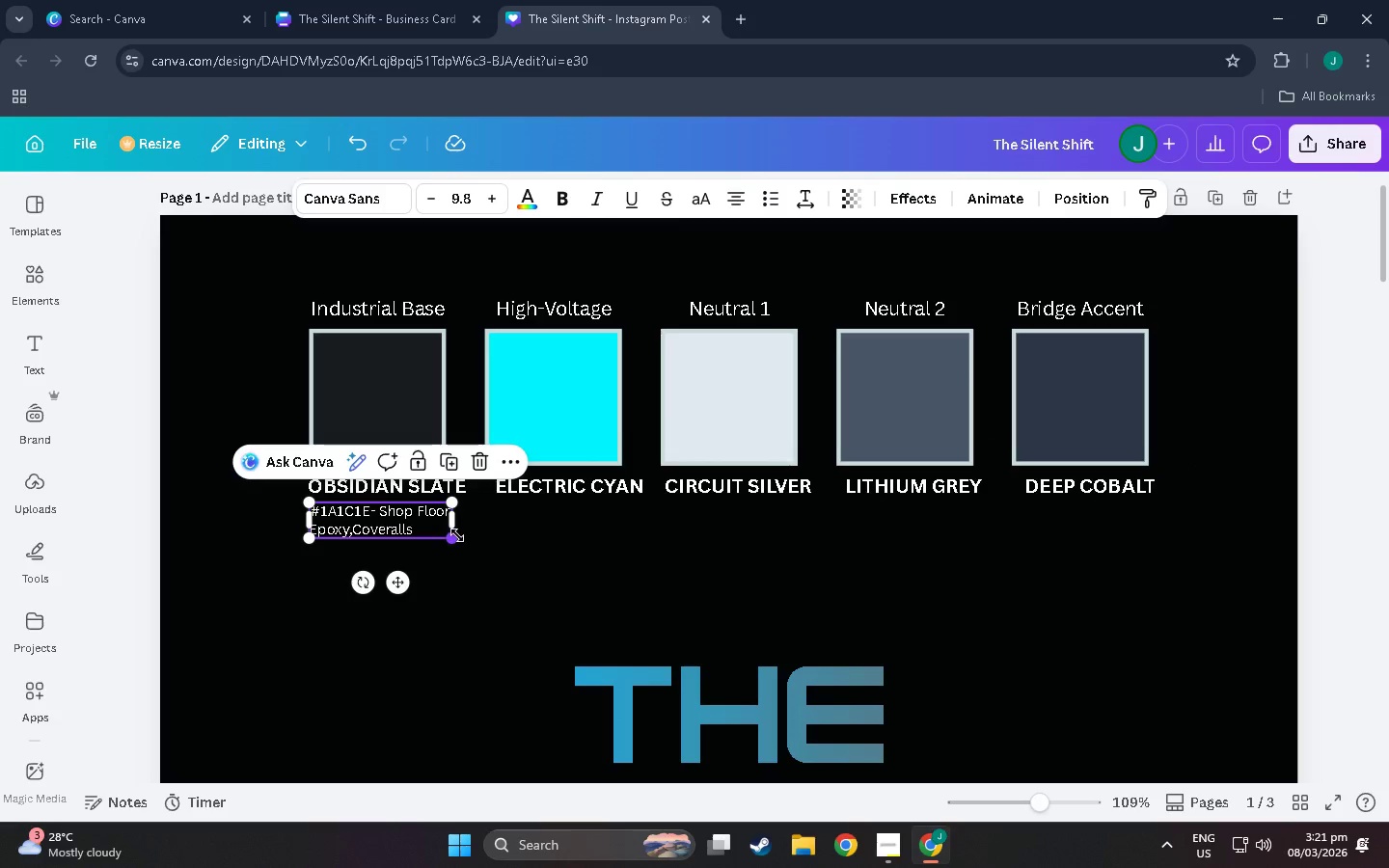 
left_click_drag(start_coordinate=[454, 539], to_coordinate=[467, 554])
 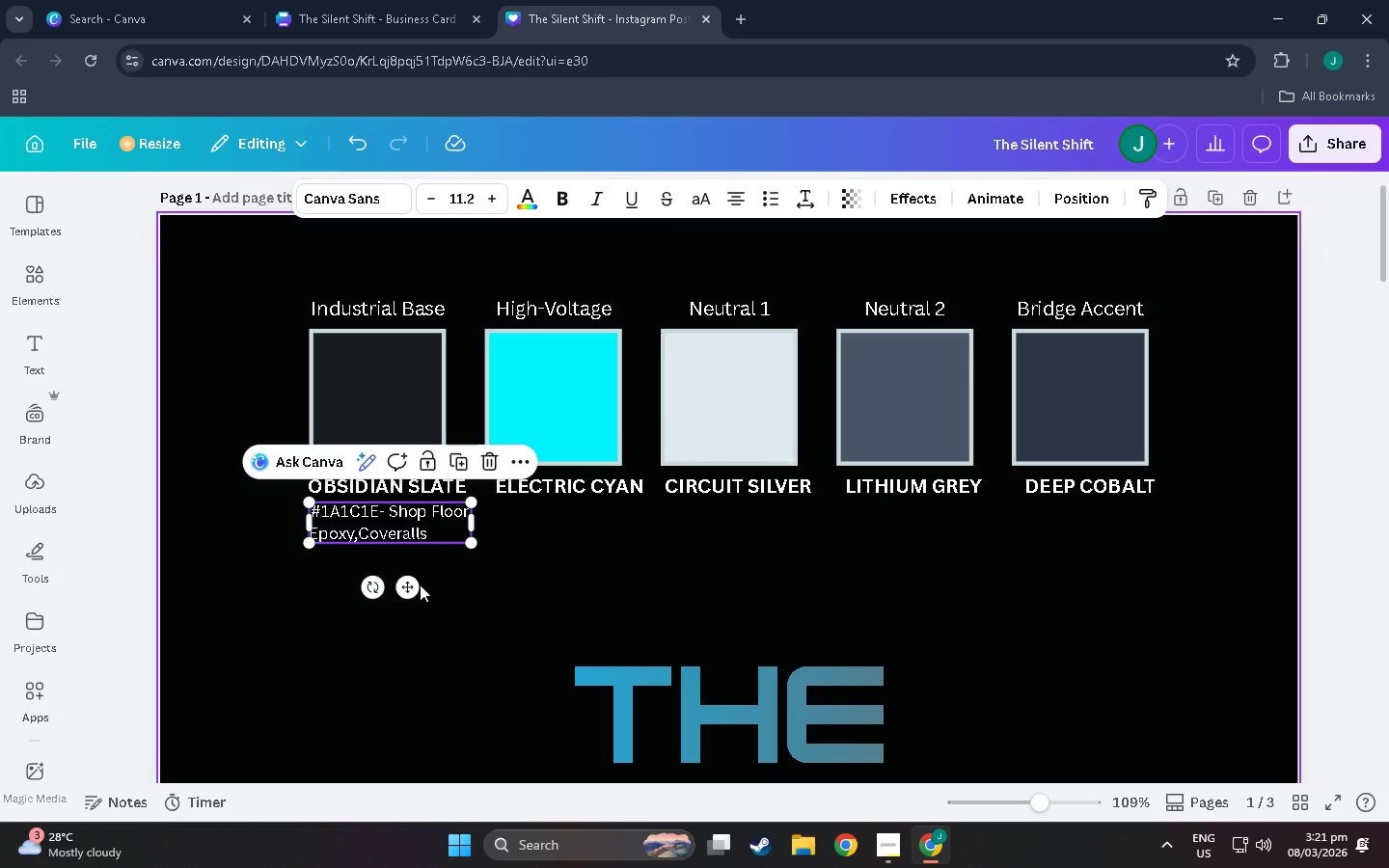 
left_click([420, 584])
 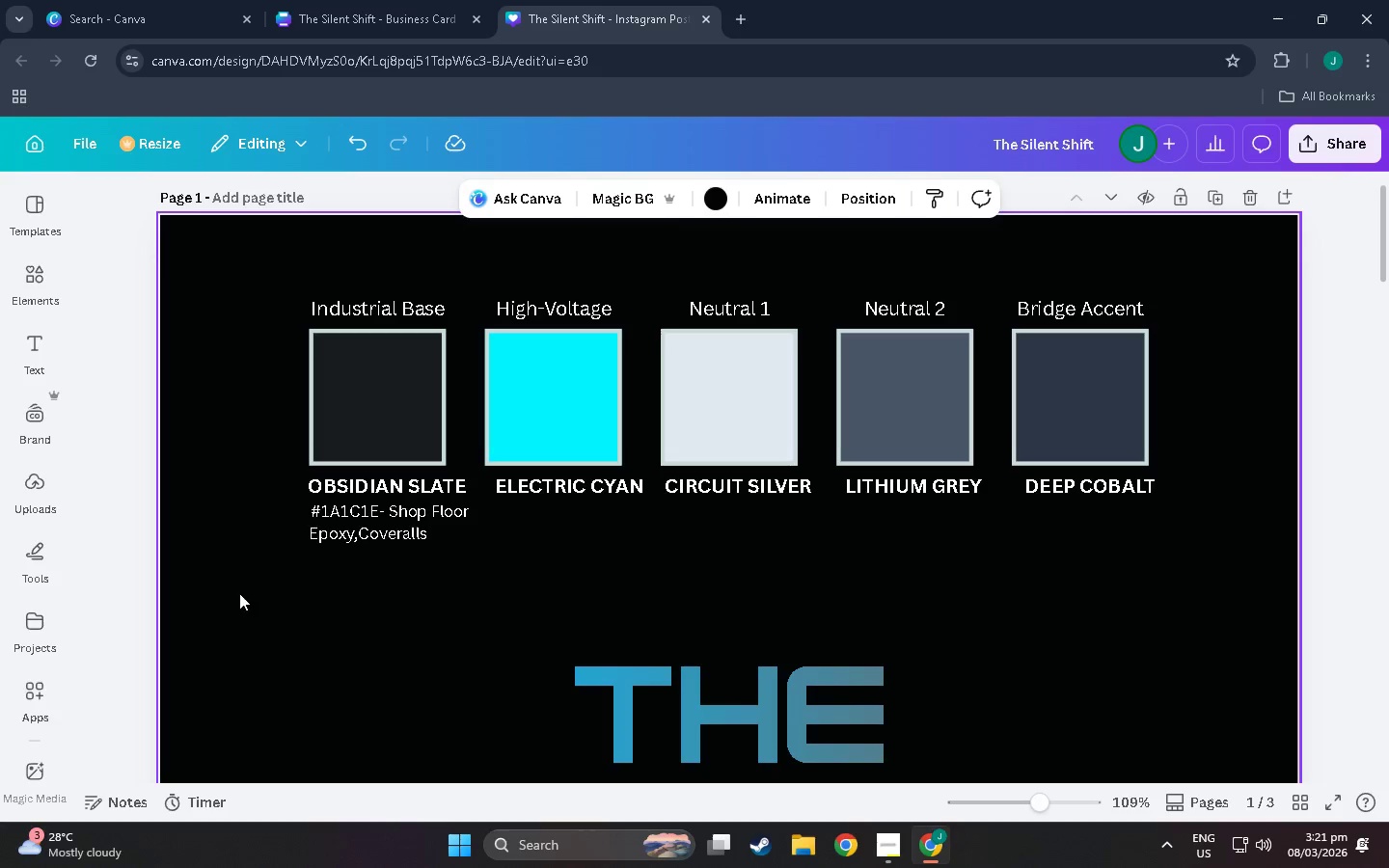 
left_click_drag(start_coordinate=[251, 597], to_coordinate=[432, 293])
 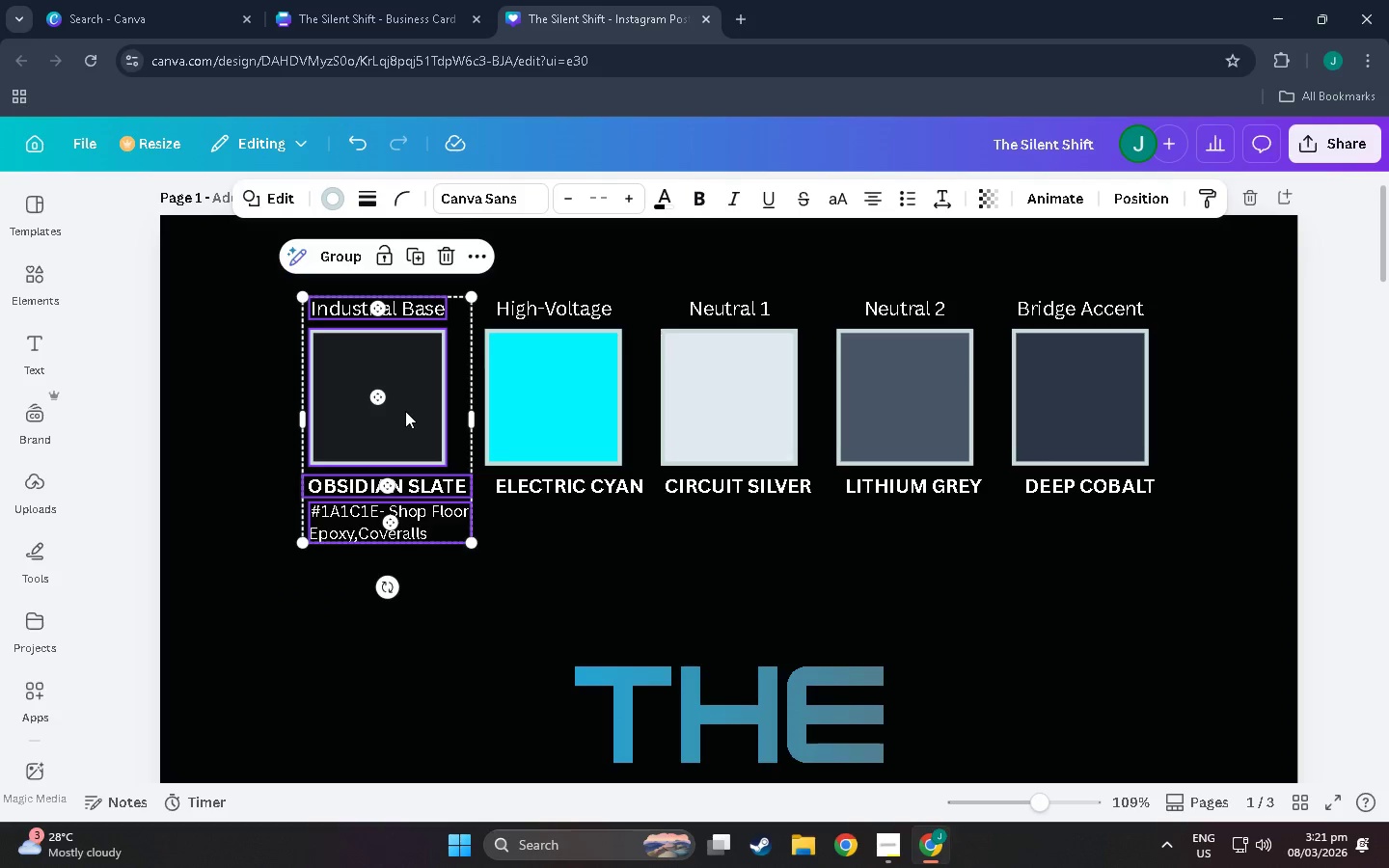 
left_click_drag(start_coordinate=[404, 411], to_coordinate=[391, 409])
 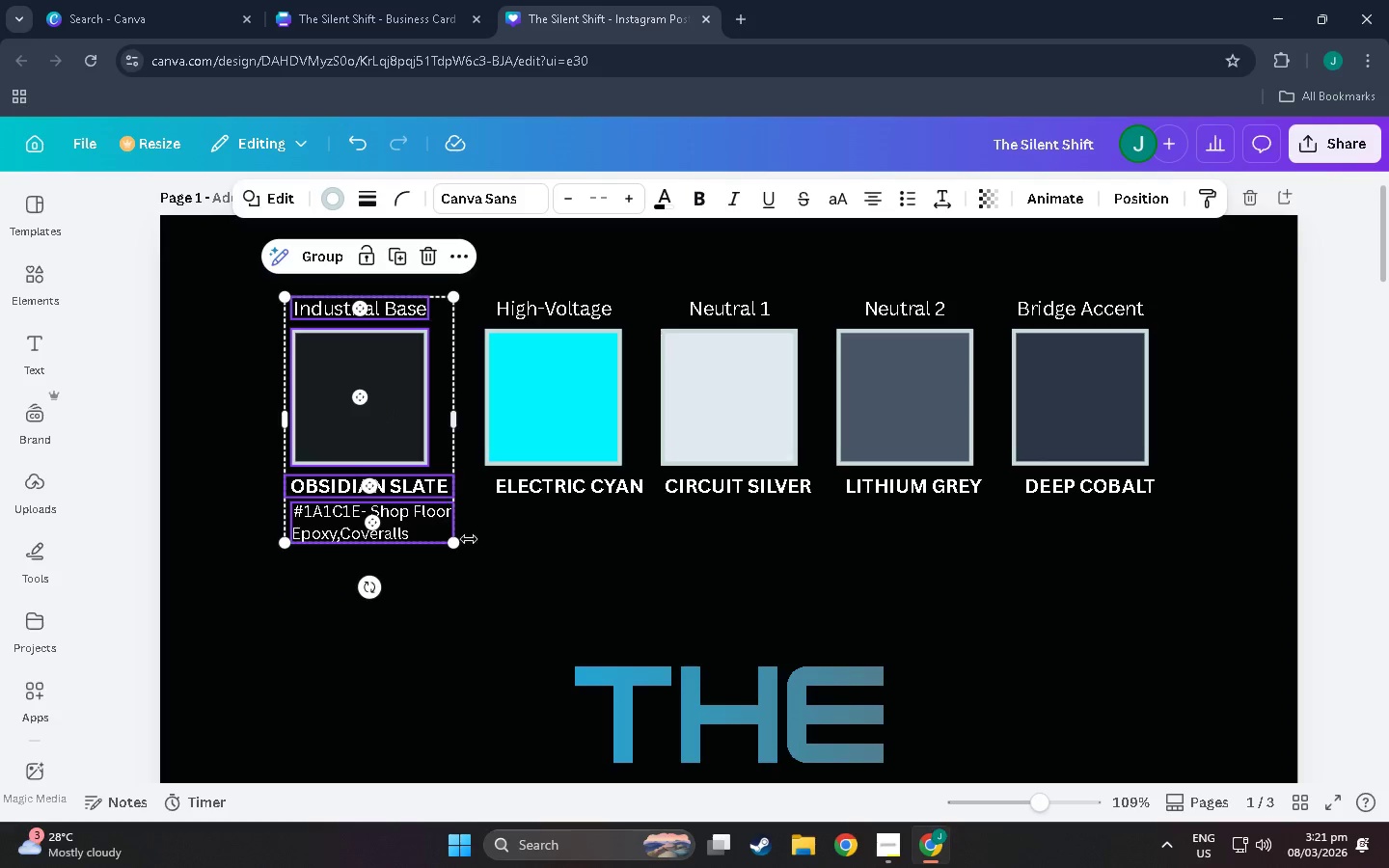 
left_click([492, 580])
 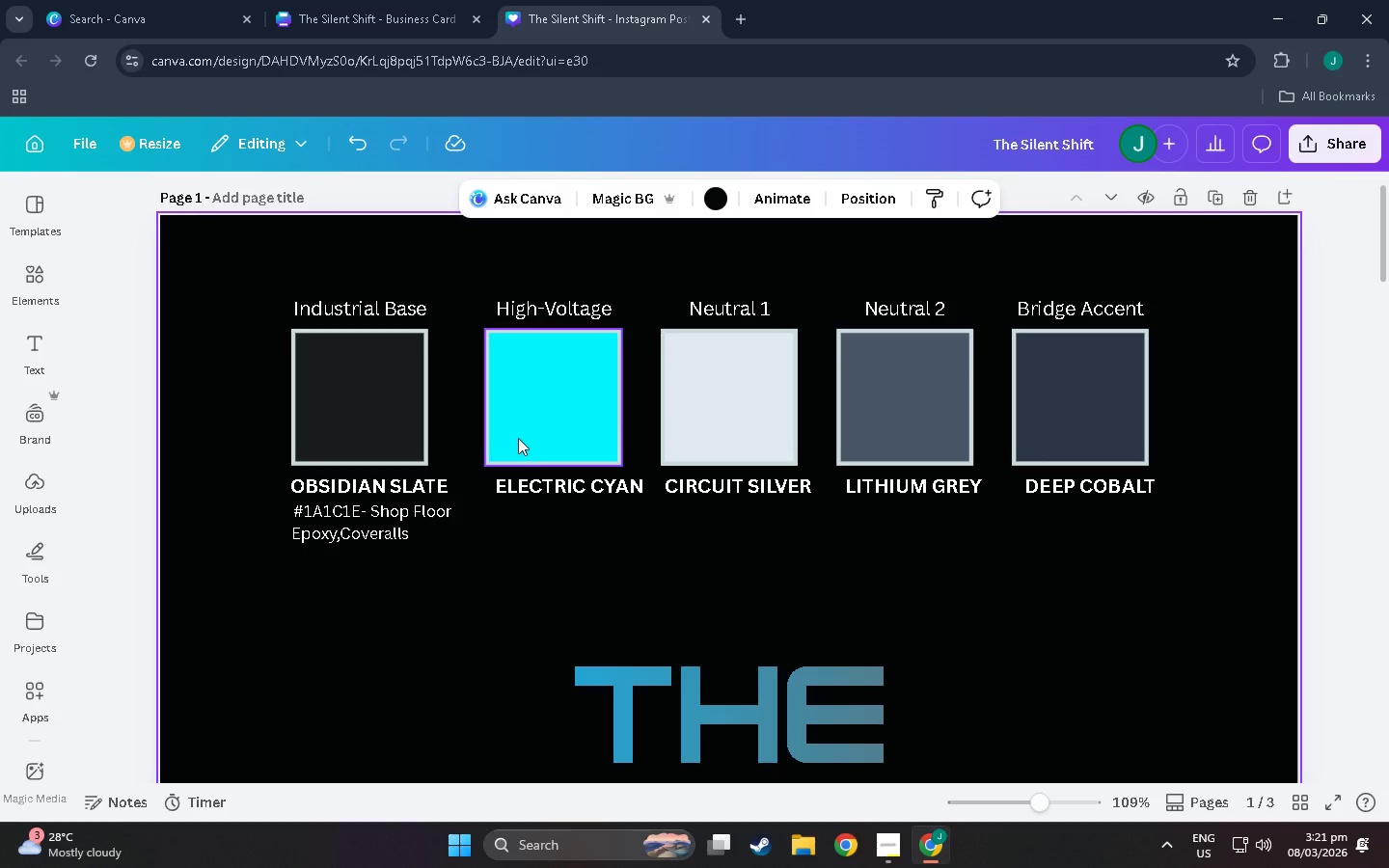 
left_click_drag(start_coordinate=[542, 488], to_coordinate=[529, 484])
 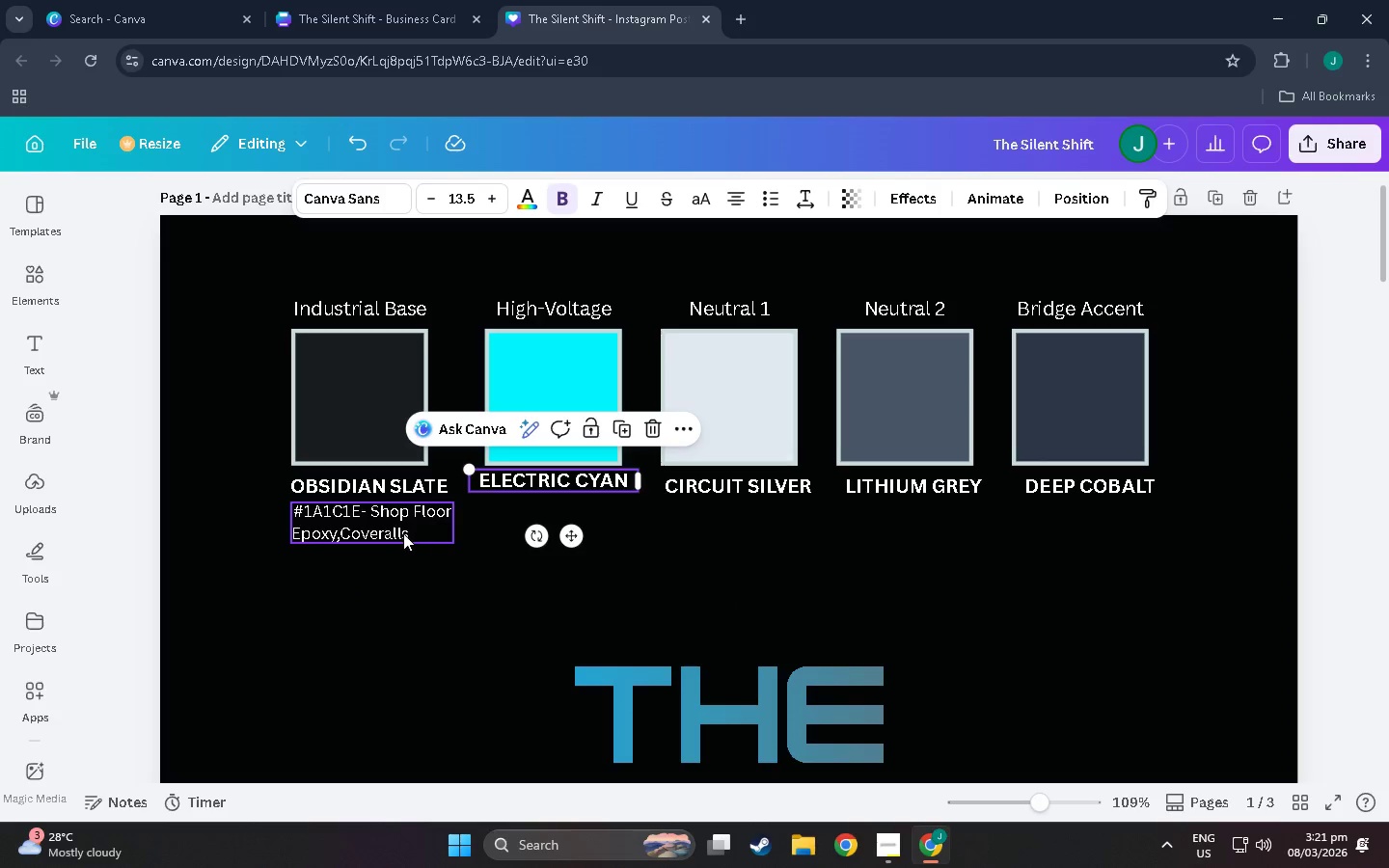 
left_click([393, 522])
 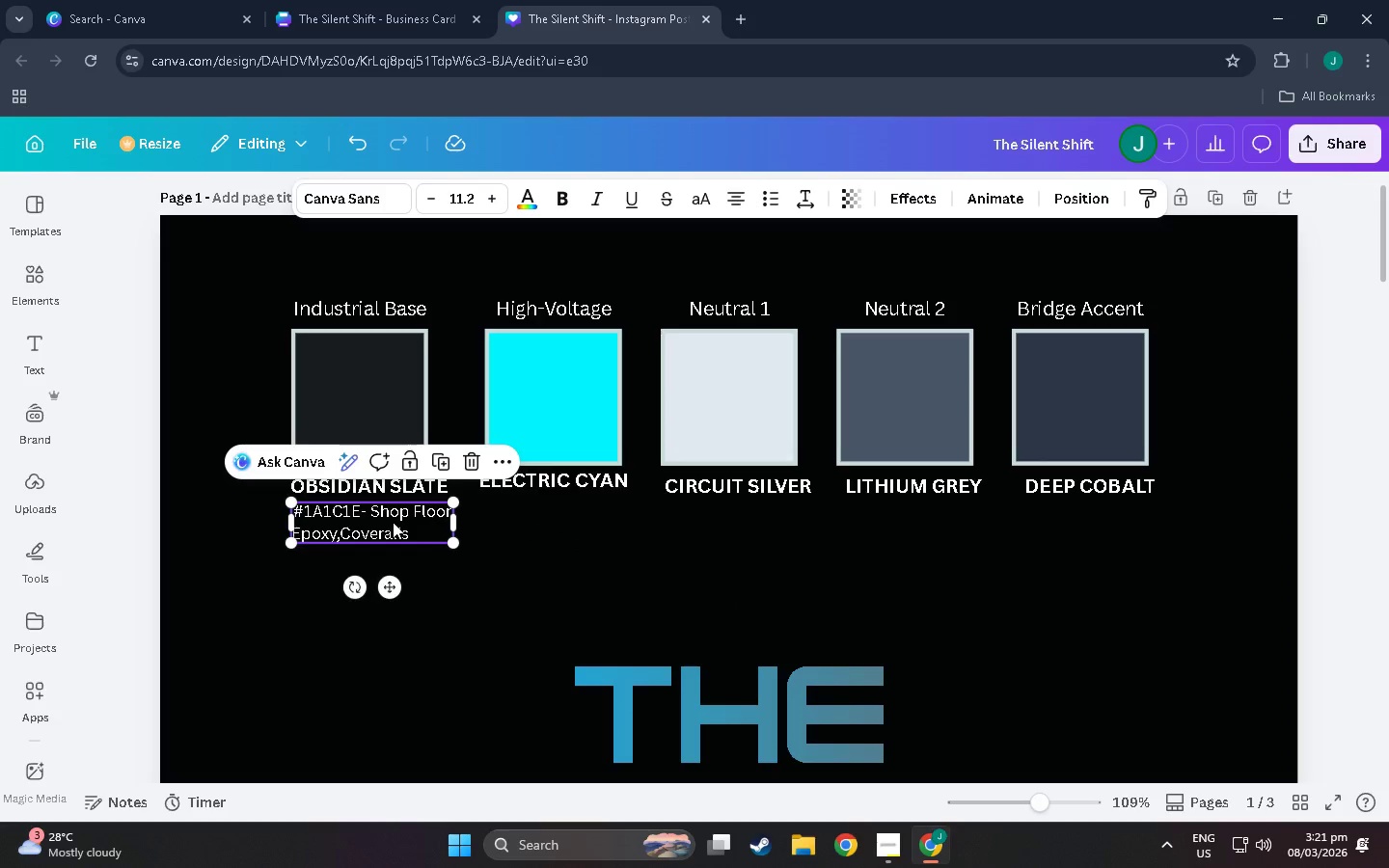 
key(Control+C)
 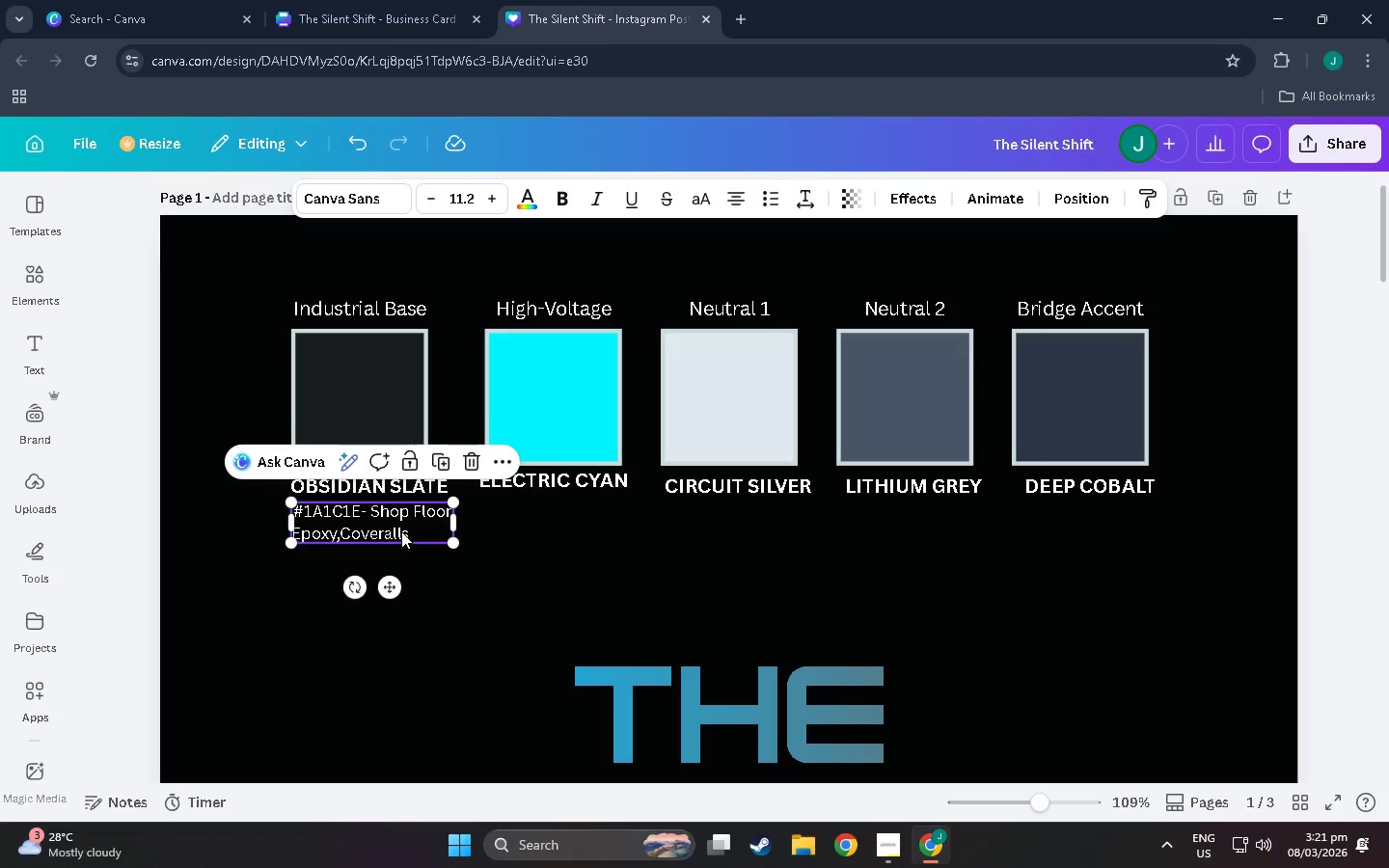 
key(Control+V)
 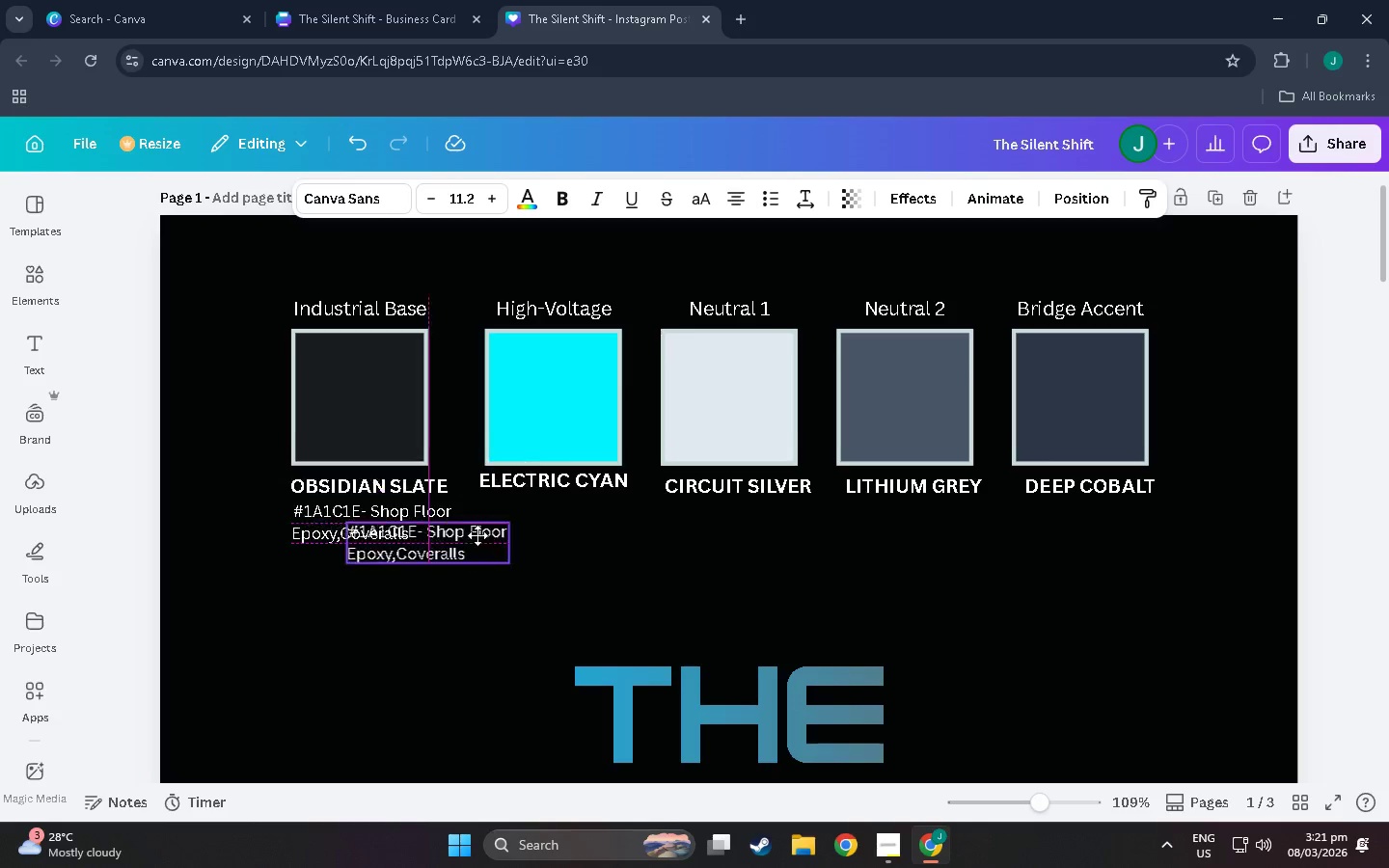 
left_click_drag(start_coordinate=[401, 532], to_coordinate=[562, 516])
 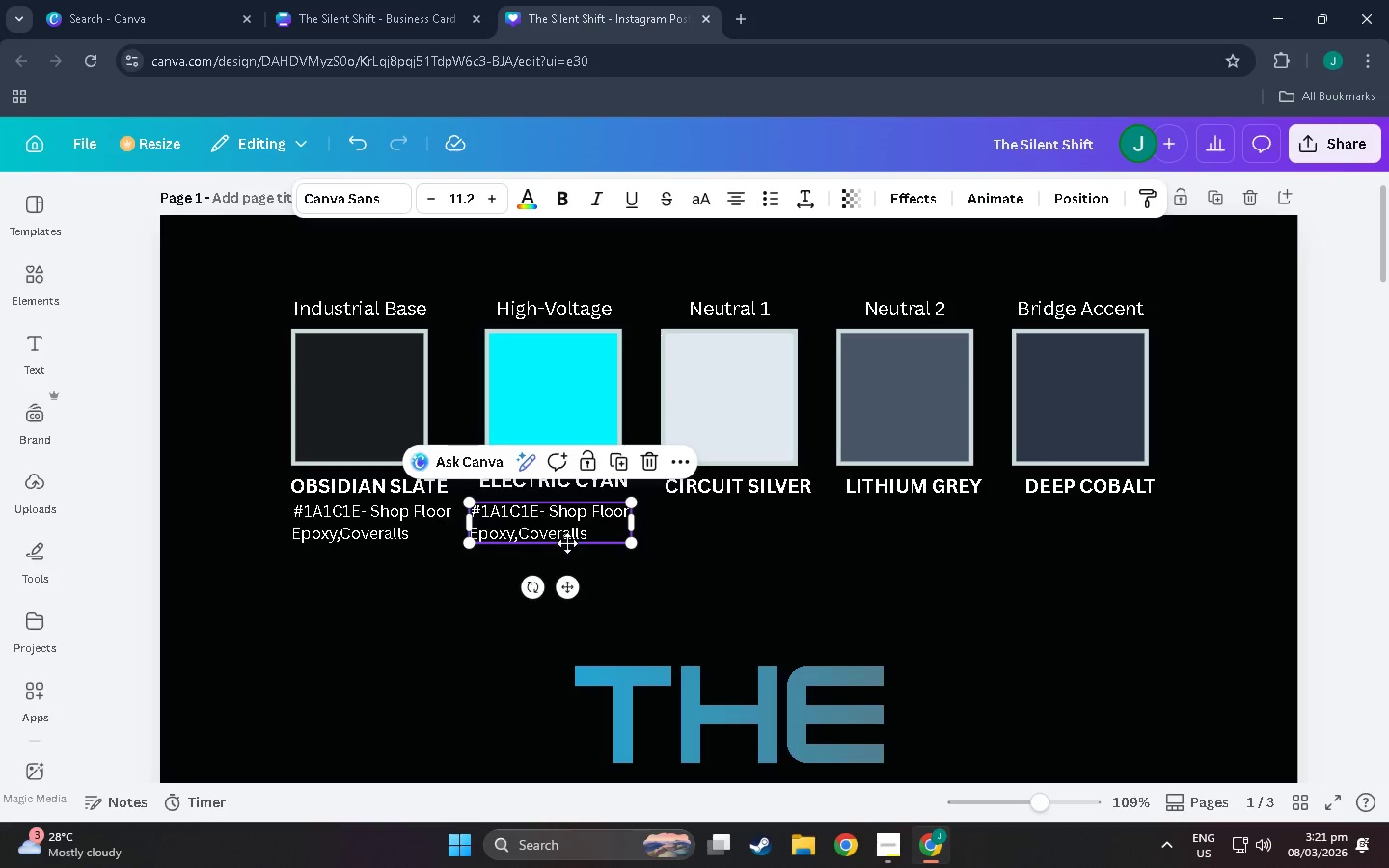 
double_click([573, 528])
 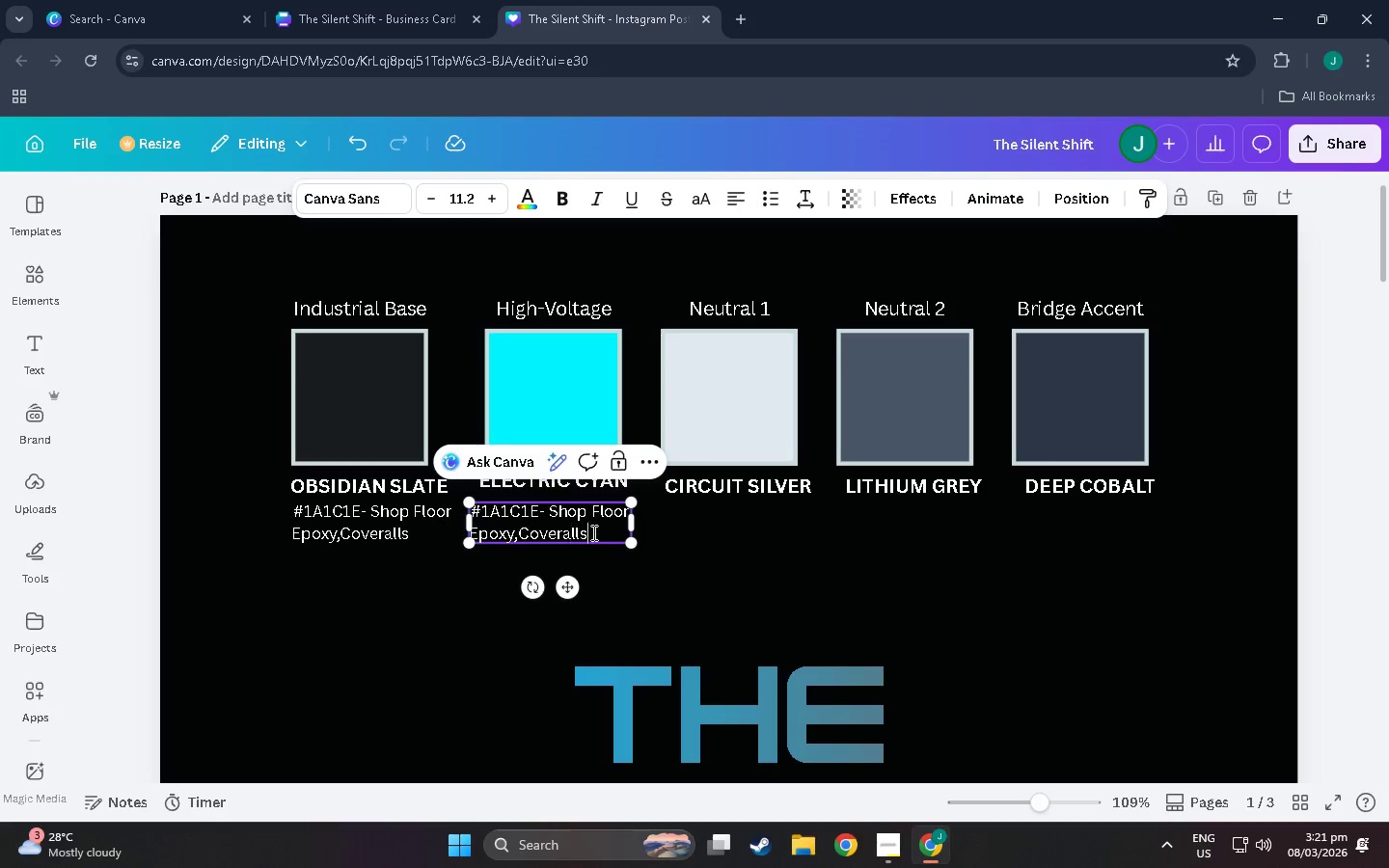 
left_click_drag(start_coordinate=[592, 532], to_coordinate=[482, 507])
 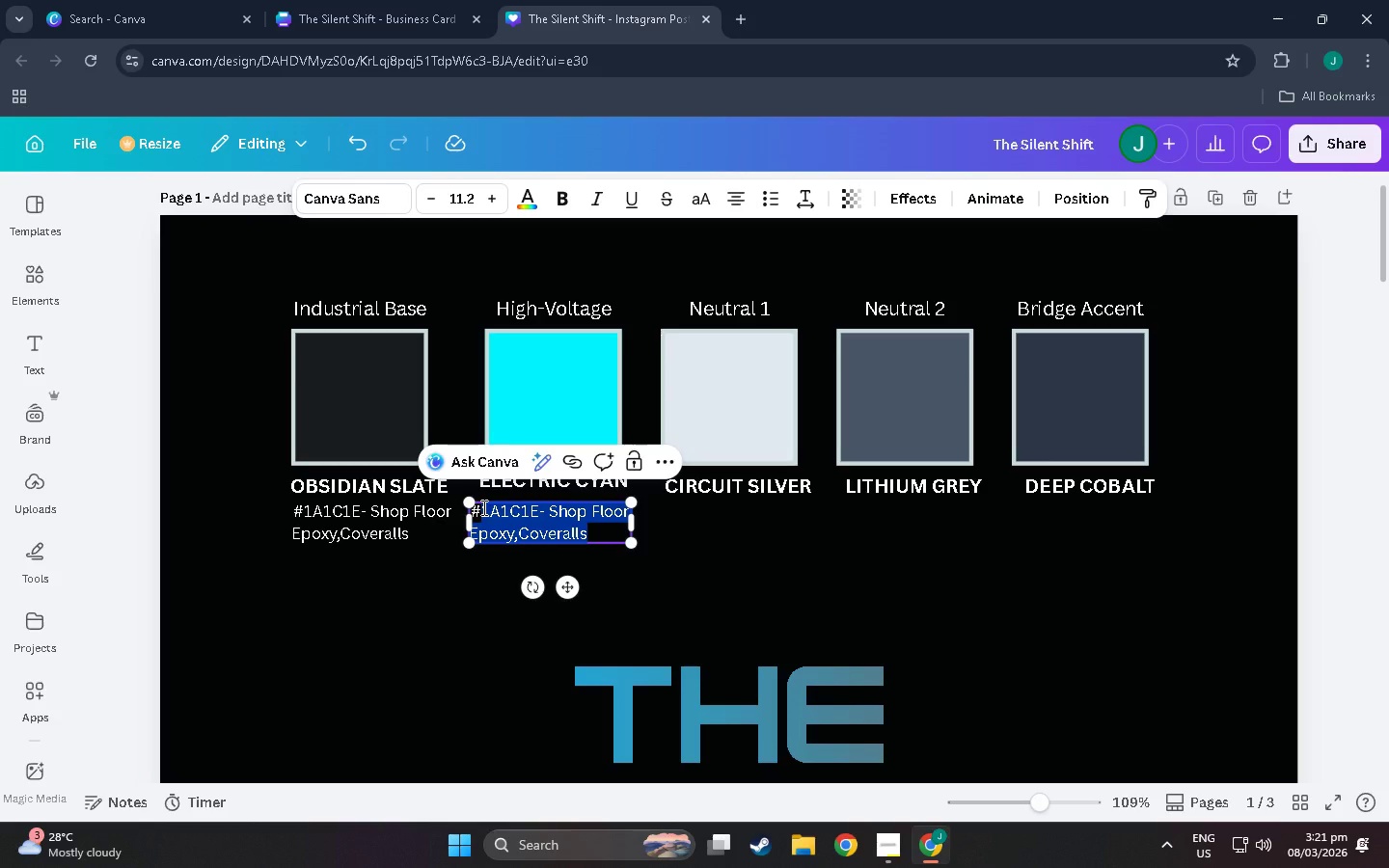 
type(00f5ff)
key(Backspace)
key(Backspace)
key(Backspace)
key(Backspace)
type(f)
key(Backspace)
type(F5FF- )
key(Backspace)
type( h)
key(Backspace)
type(High )
key(Backspace)
type(- V)
key(Backspace)
key(Backspace)
type(  V)
key(Backspace)
key(Backspace)
type(V)
key(Backspace)
key(Backspace)
type(Voltage)
 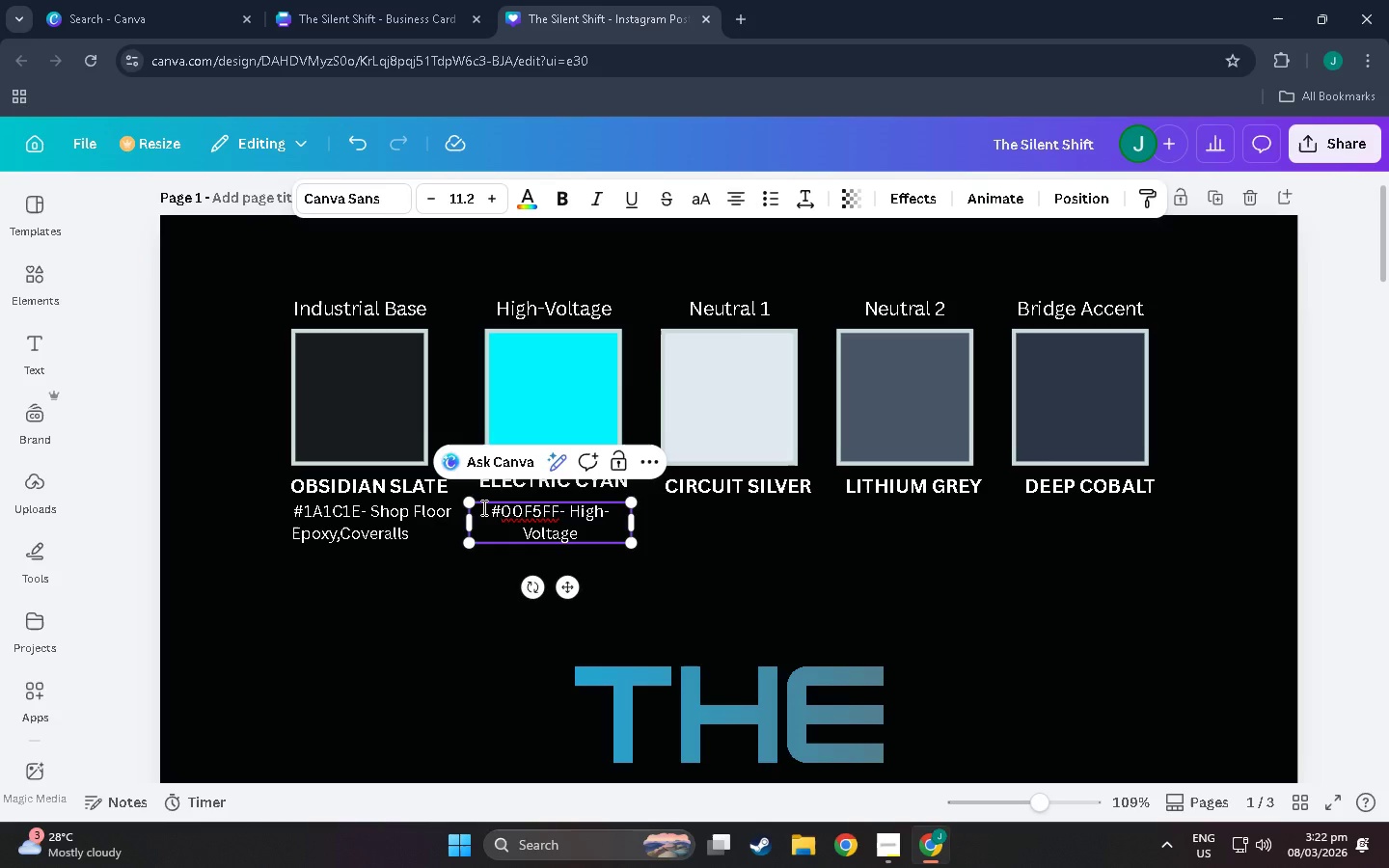 
left_click_drag(start_coordinate=[636, 521], to_coordinate=[643, 522])
 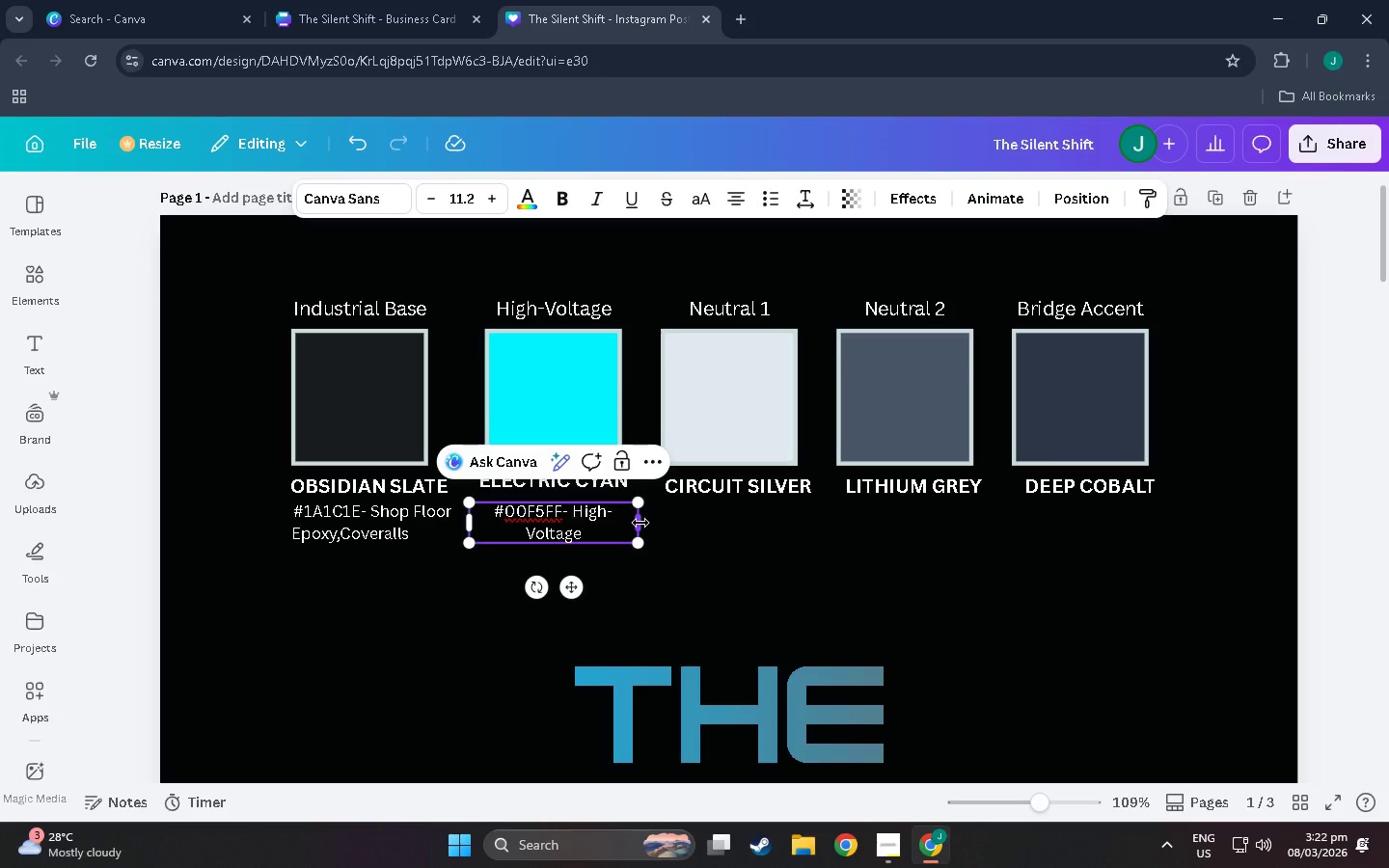 
left_click_drag(start_coordinate=[640, 523], to_coordinate=[646, 524])
 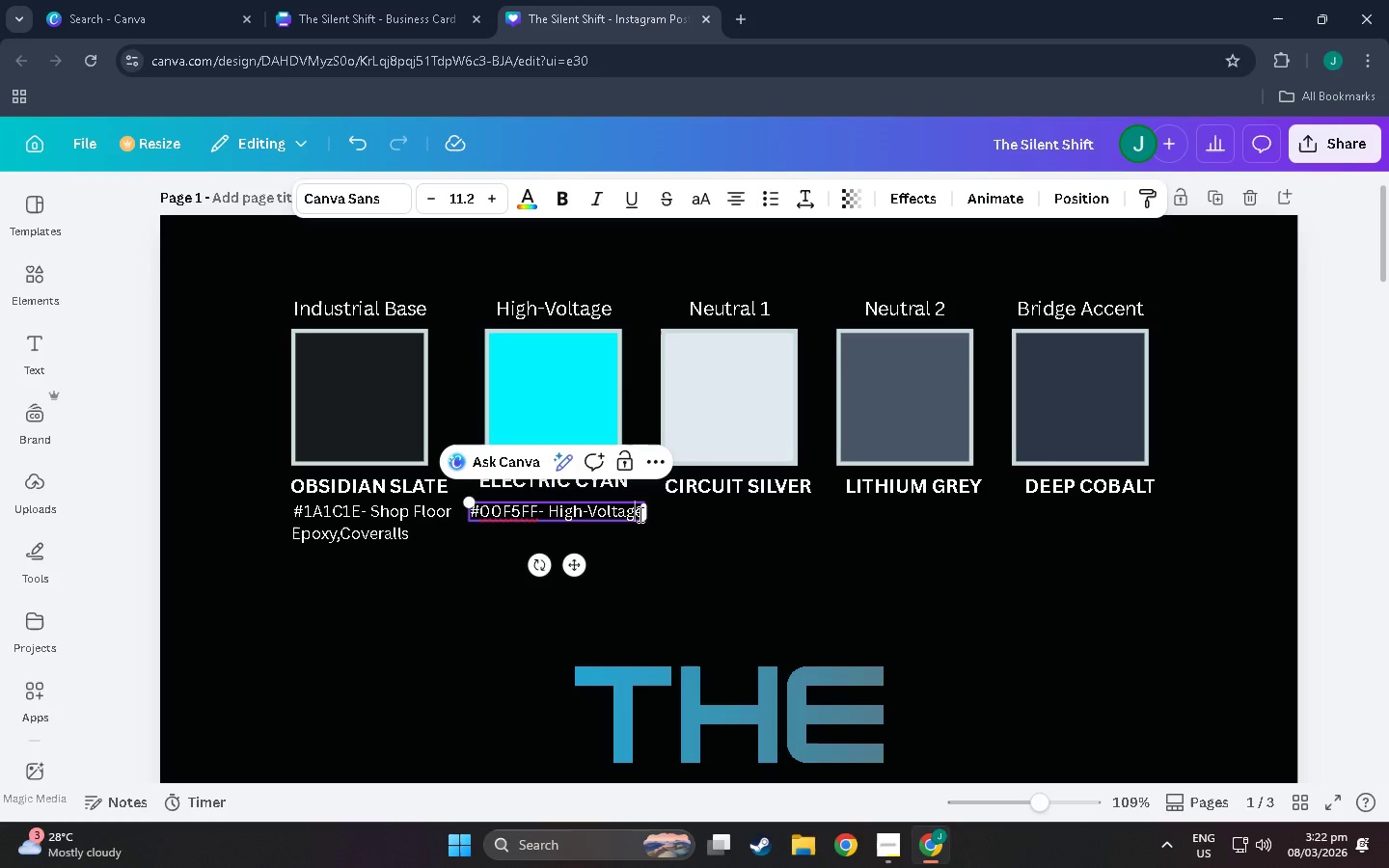 
double_click([640, 514])
 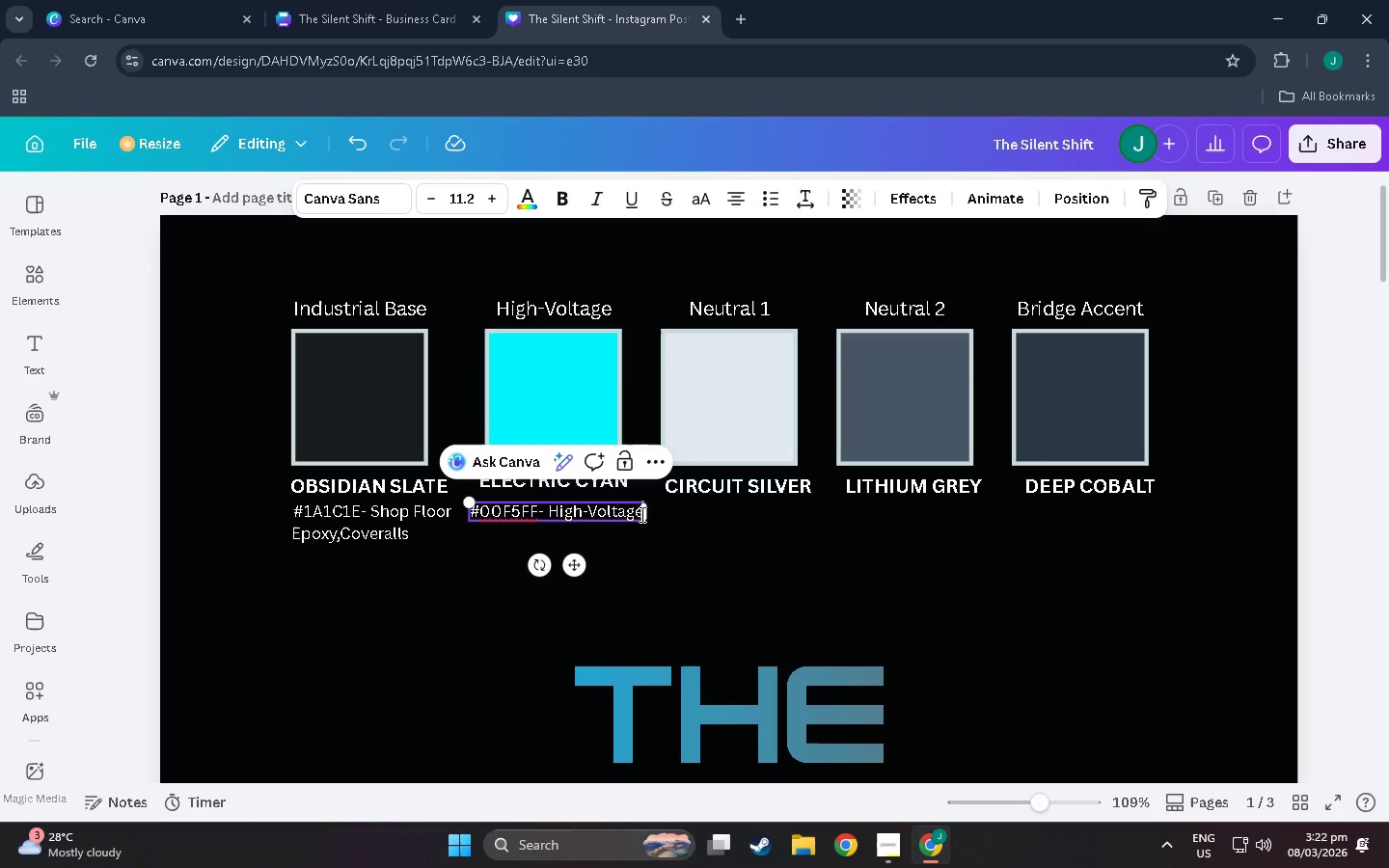 
key(Enter)
 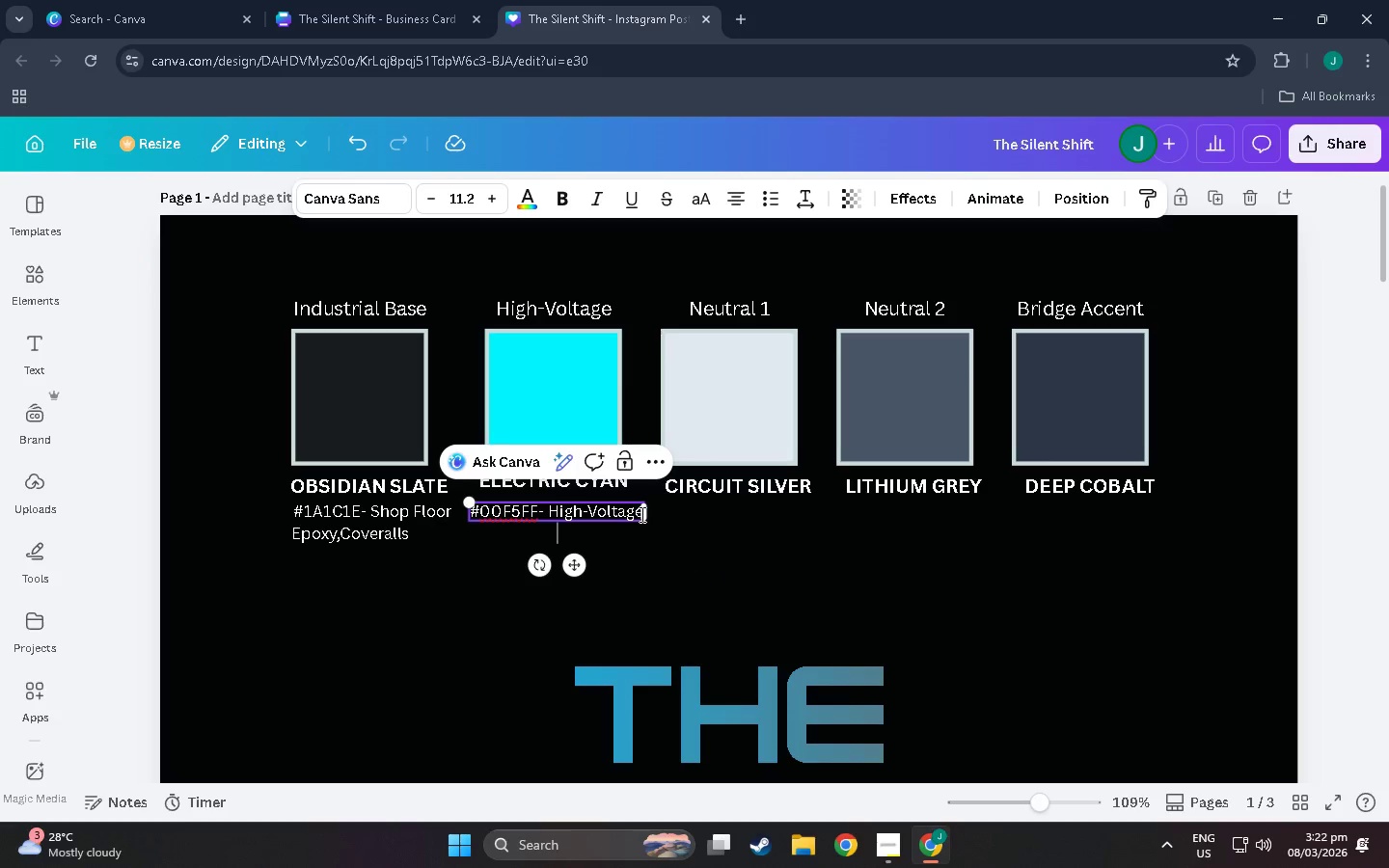 
type(Alerts, Logo Accent)
 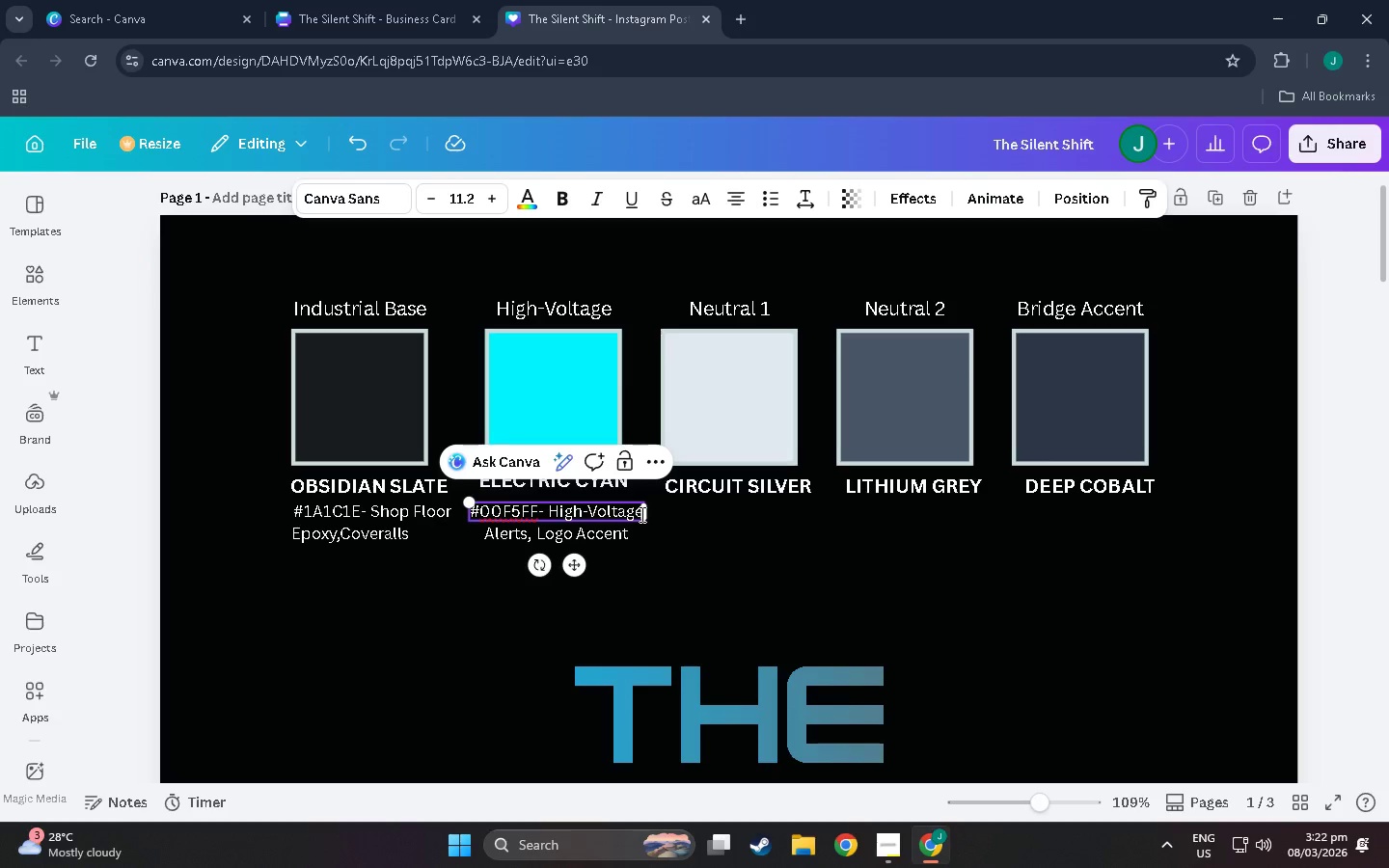 
key(S)
 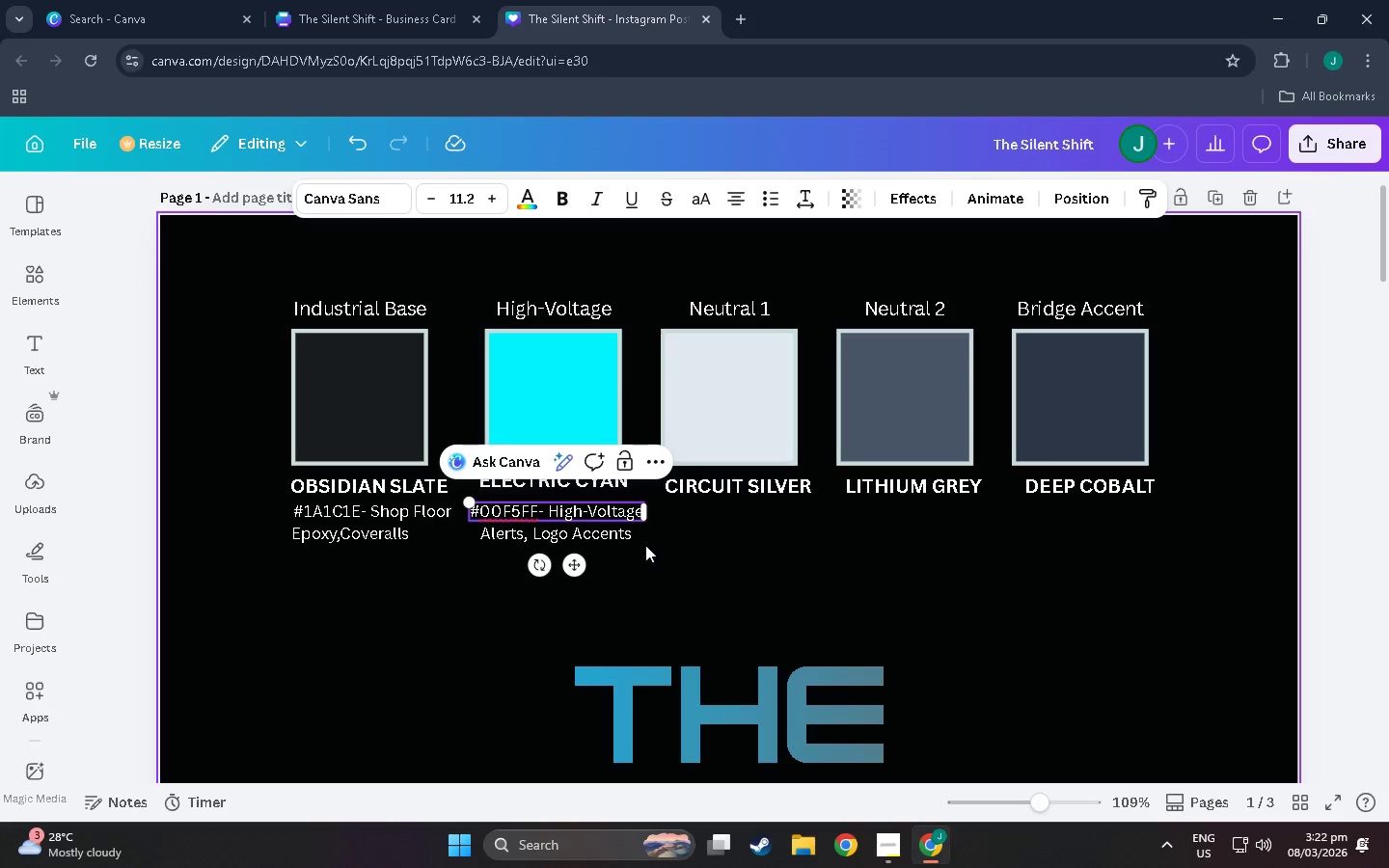 
left_click([623, 529])
 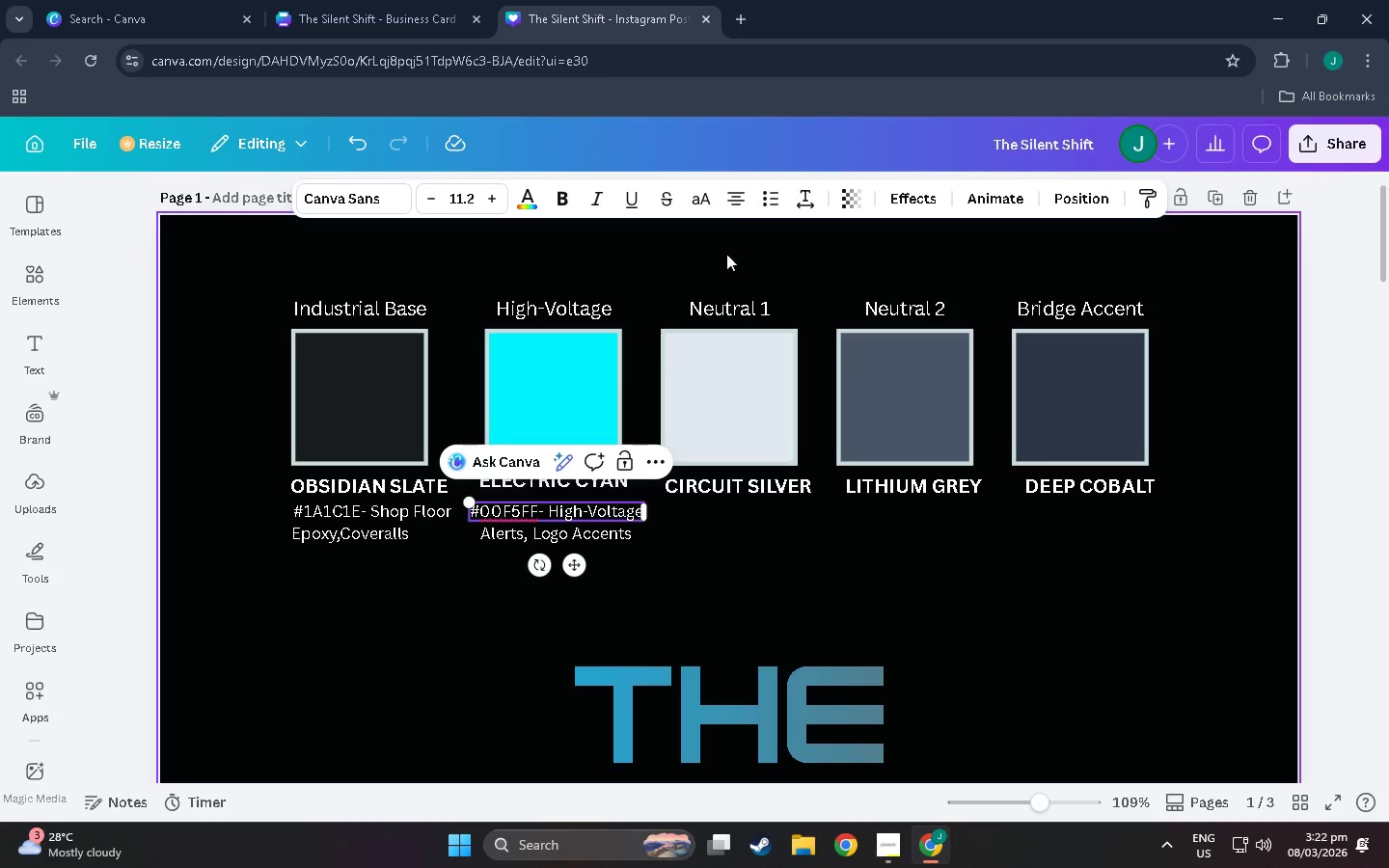 
left_click([742, 193])
 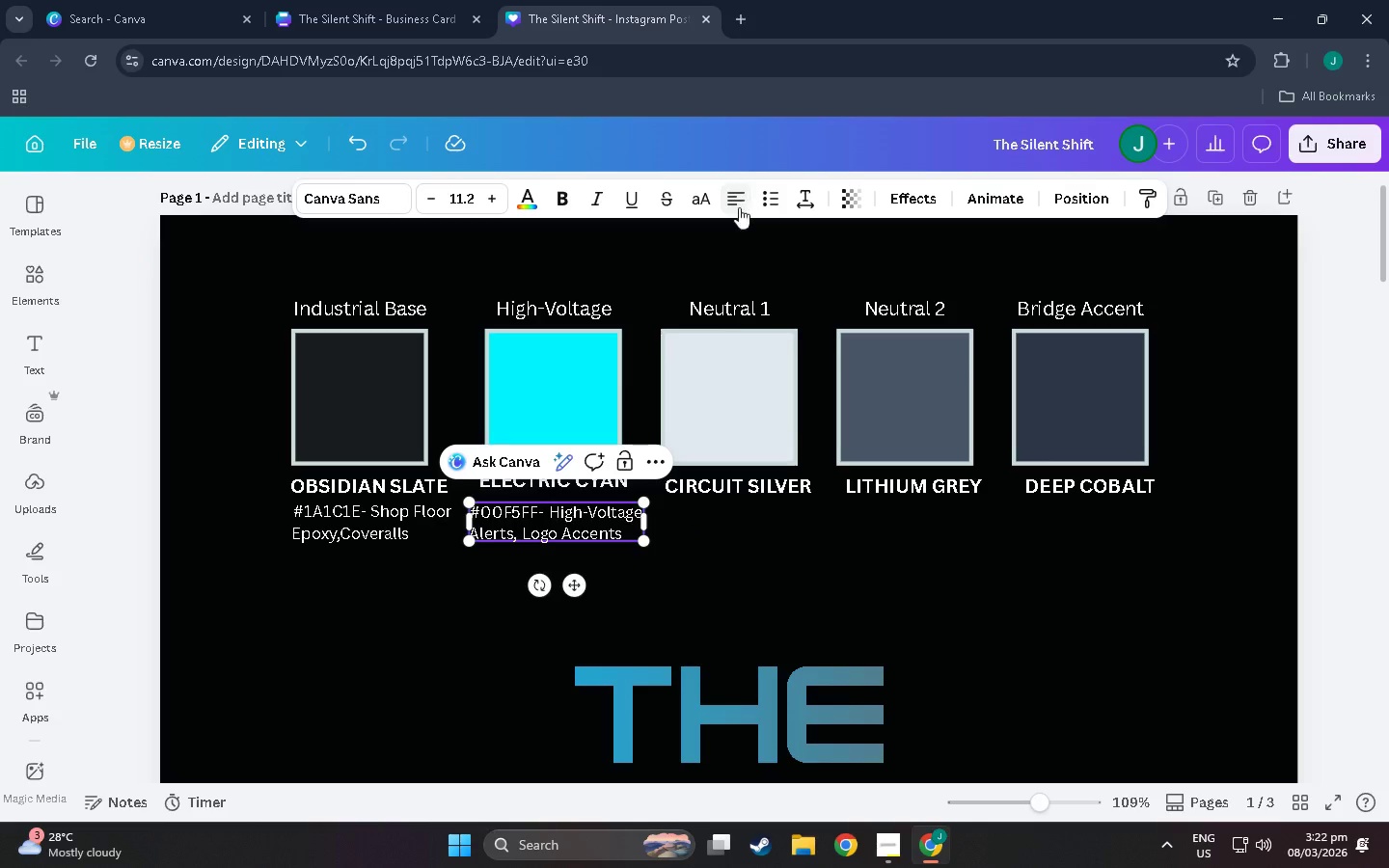 
left_click([718, 530])
 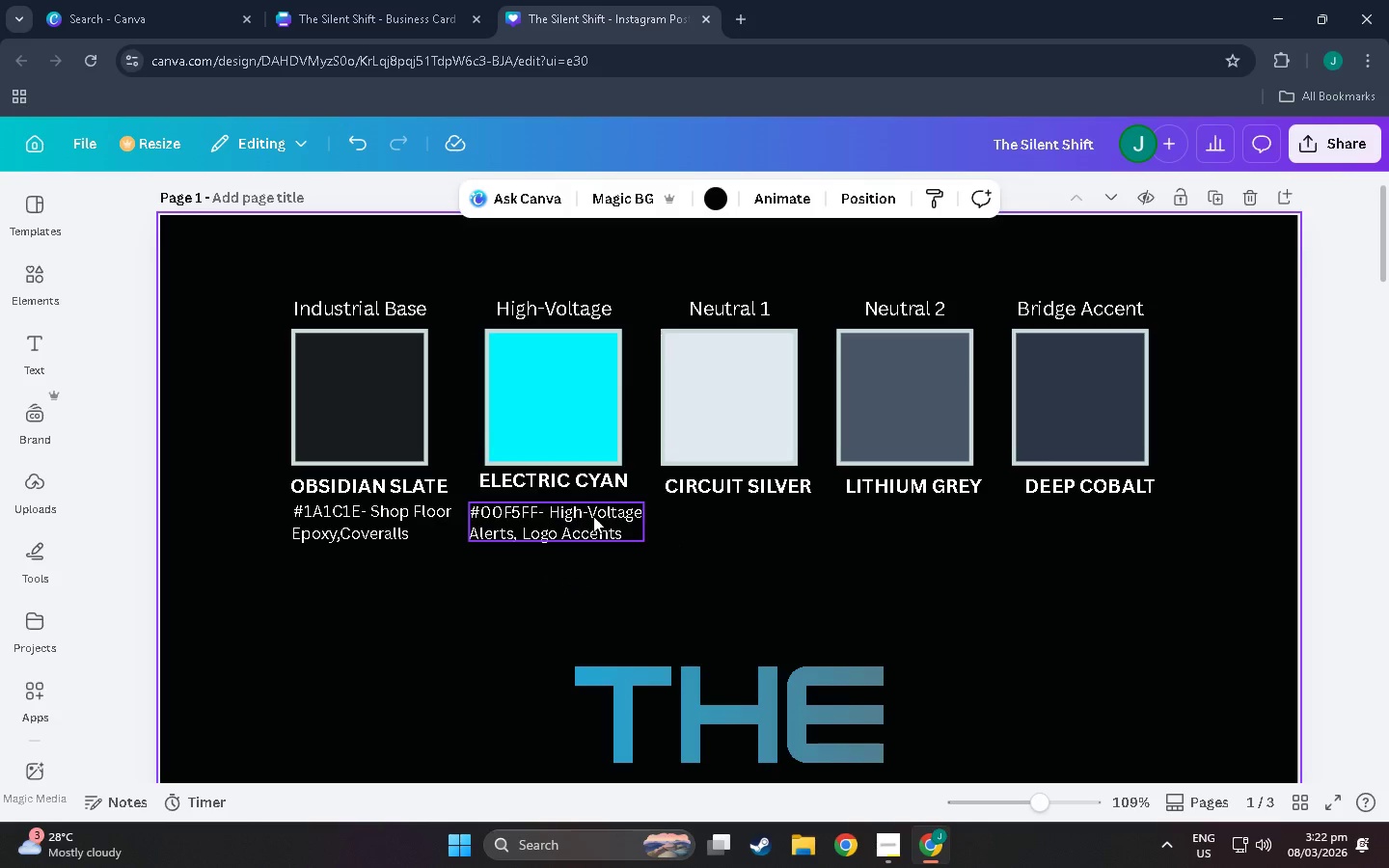 
left_click_drag(start_coordinate=[594, 516], to_coordinate=[599, 516])
 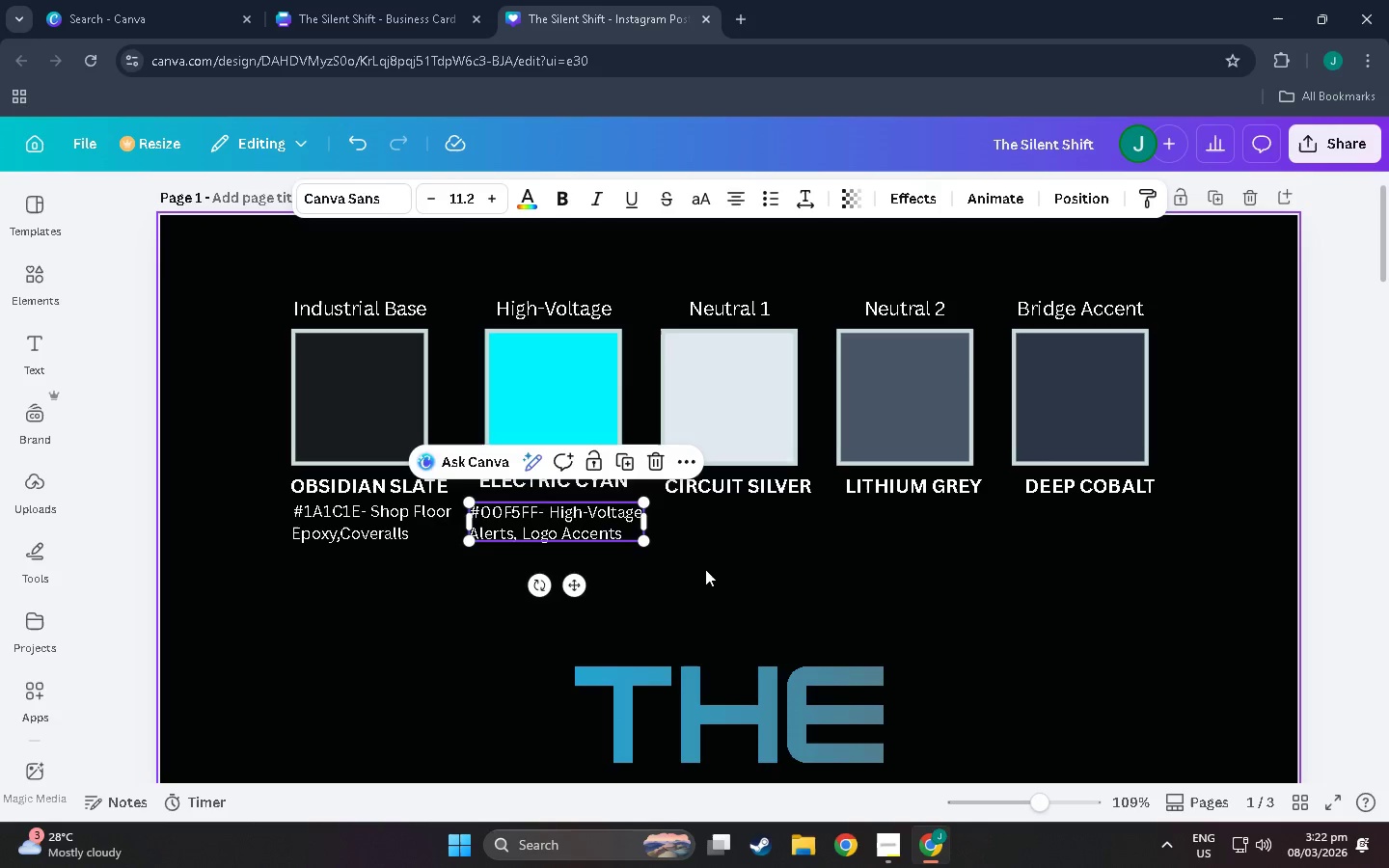 
left_click([705, 569])
 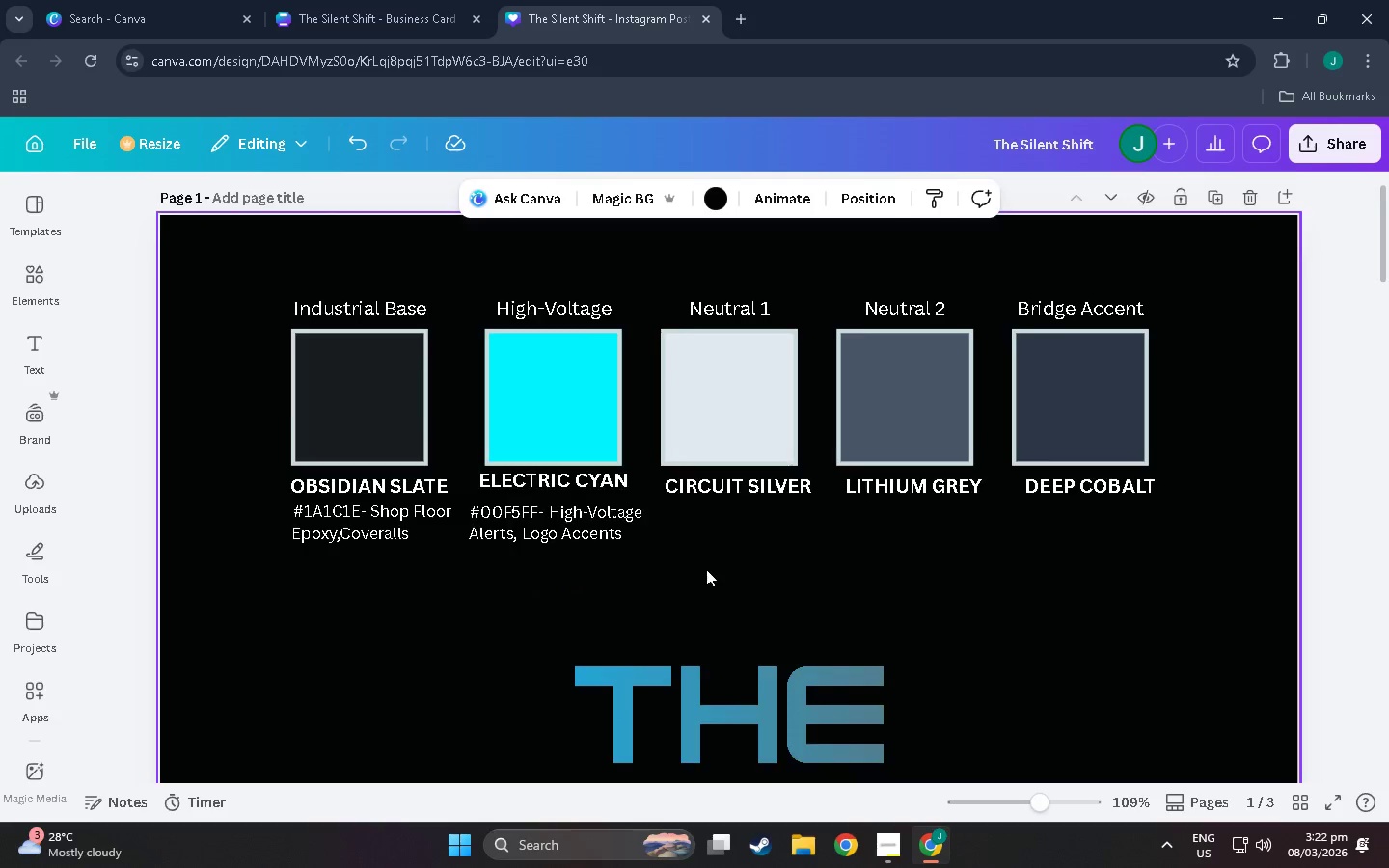 
scroll: coordinate [706, 569], scroll_direction: down, amount: 3.0
 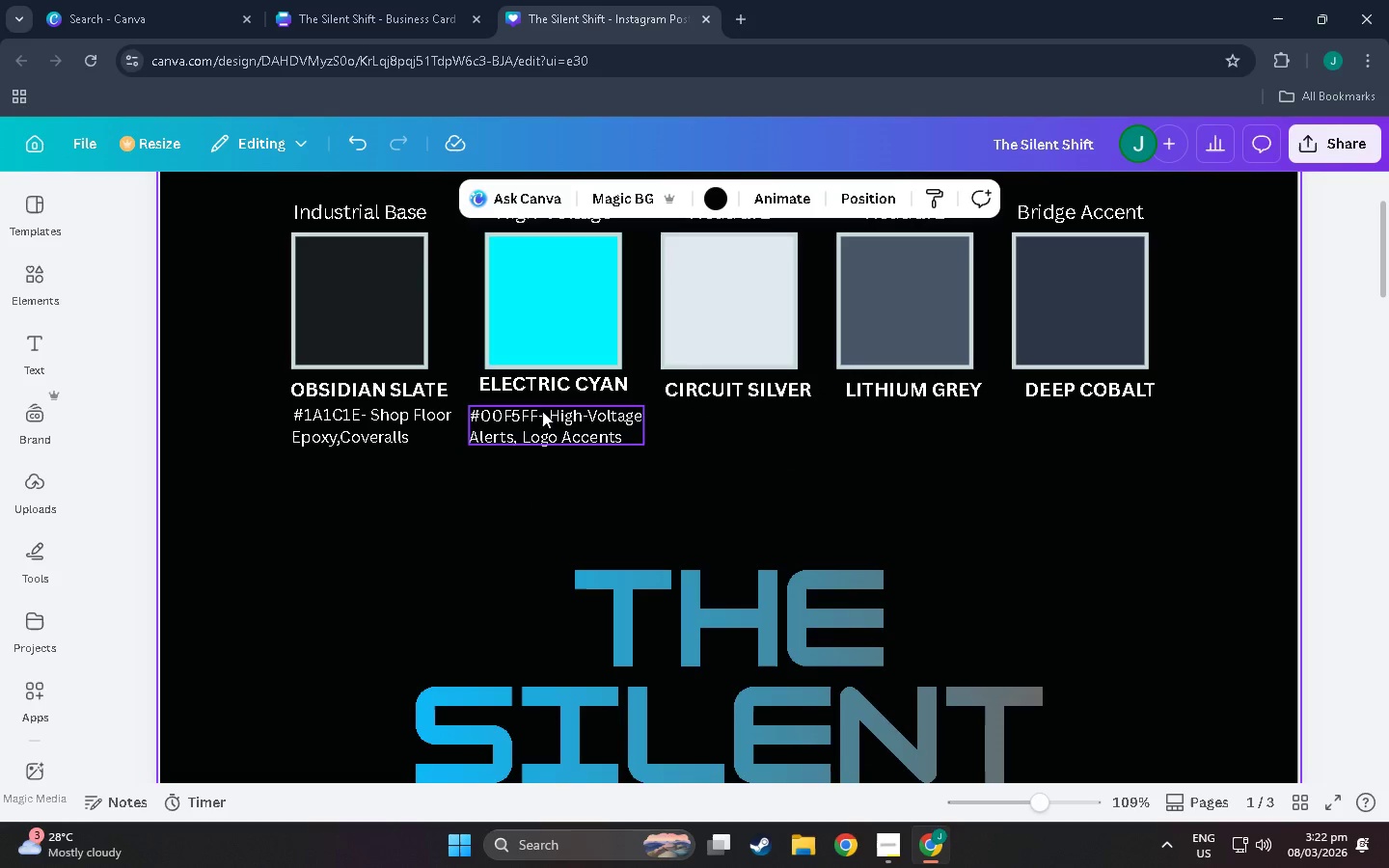 
left_click_drag(start_coordinate=[543, 416], to_coordinate=[554, 415])
 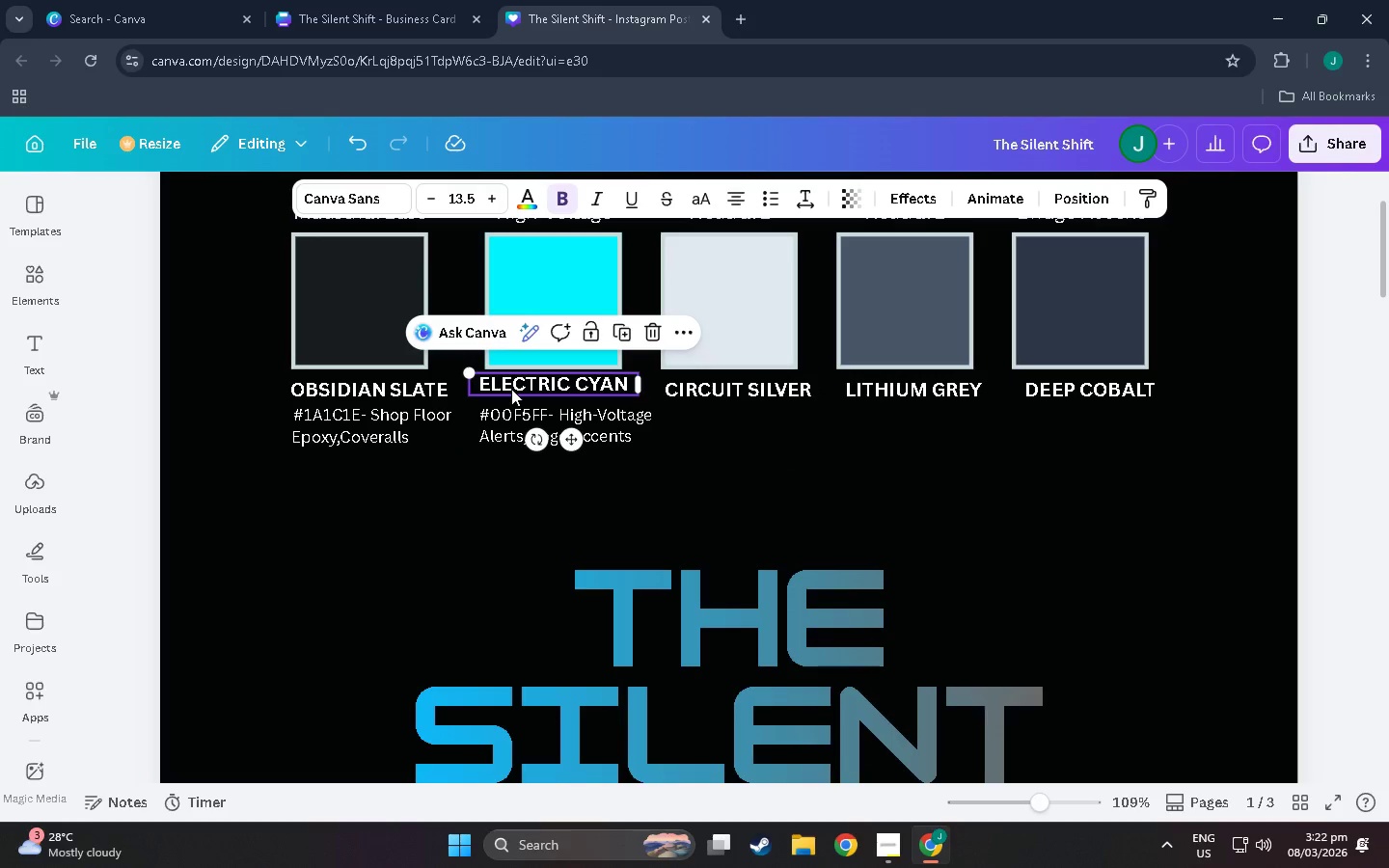 
left_click([511, 389])
 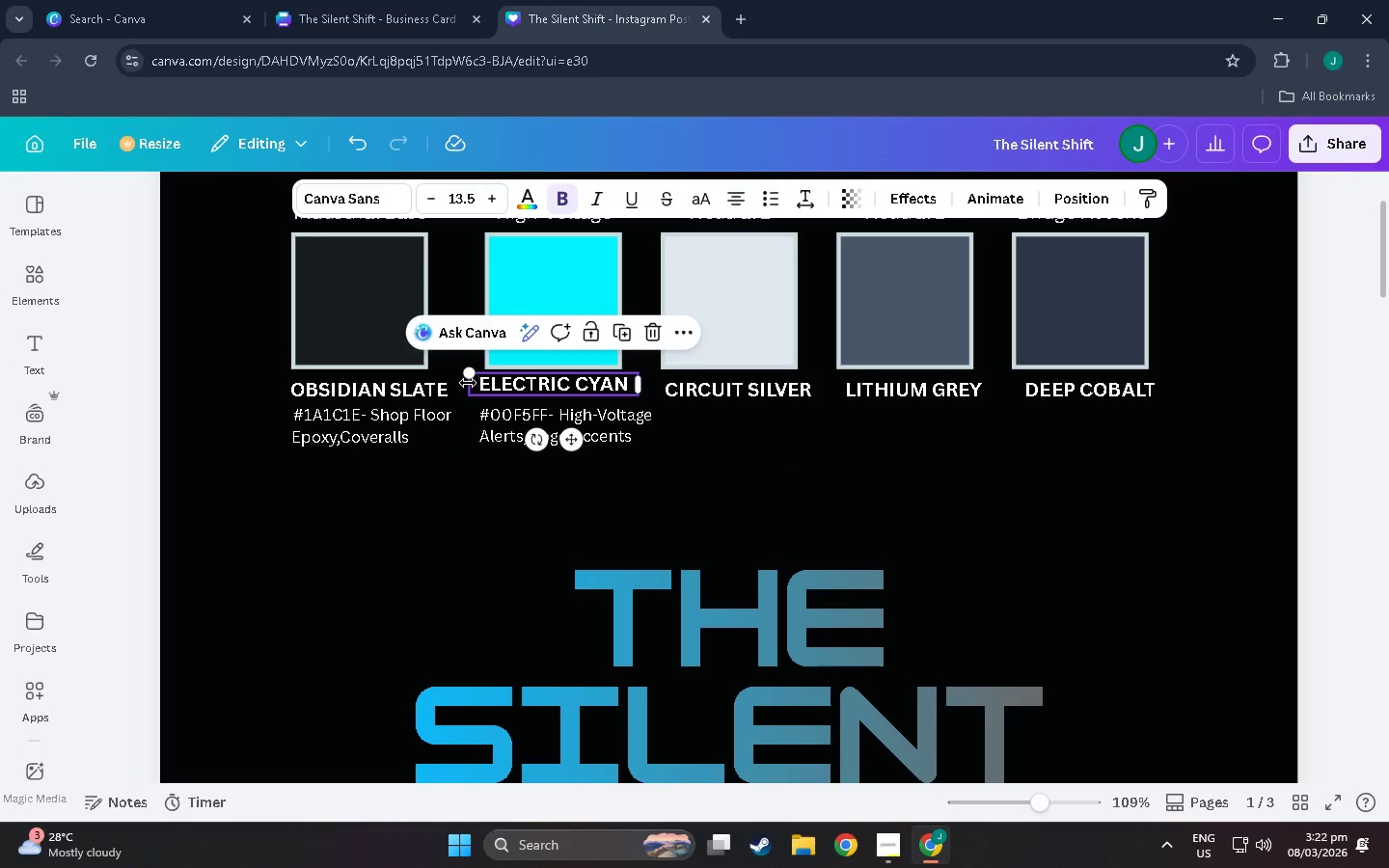 
left_click_drag(start_coordinate=[468, 383], to_coordinate=[484, 386])
 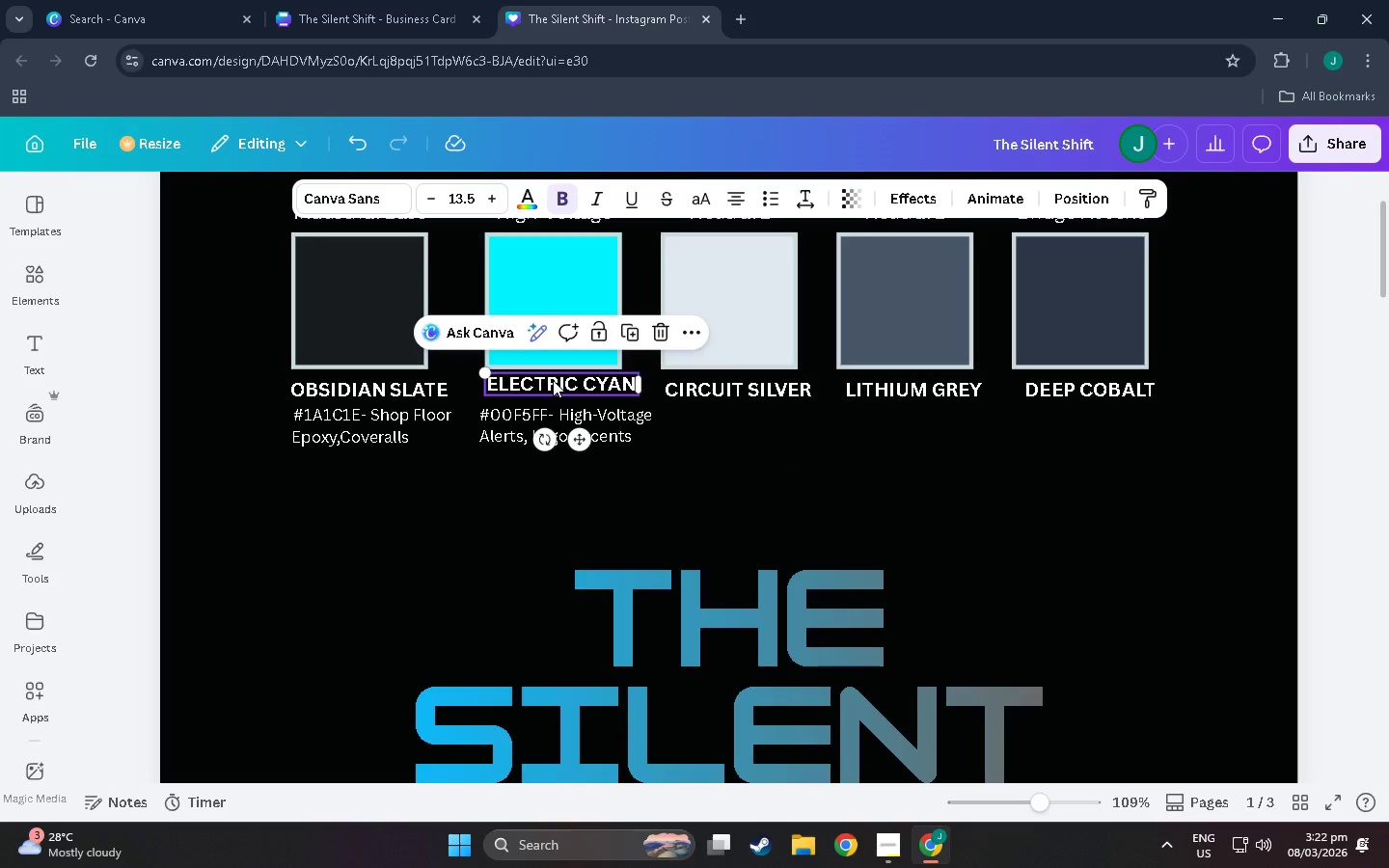 
left_click_drag(start_coordinate=[553, 380], to_coordinate=[548, 380])
 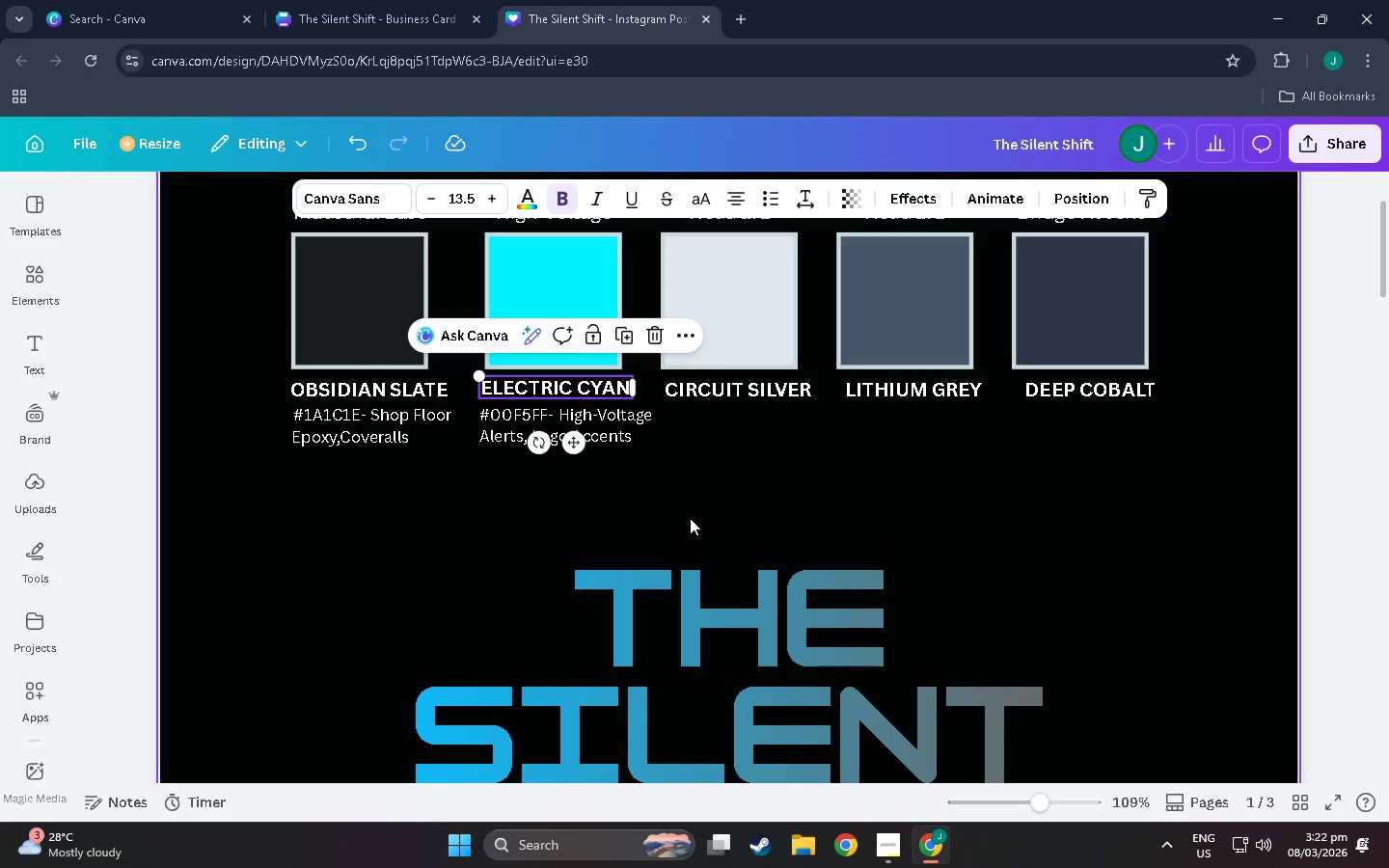 
left_click([698, 521])
 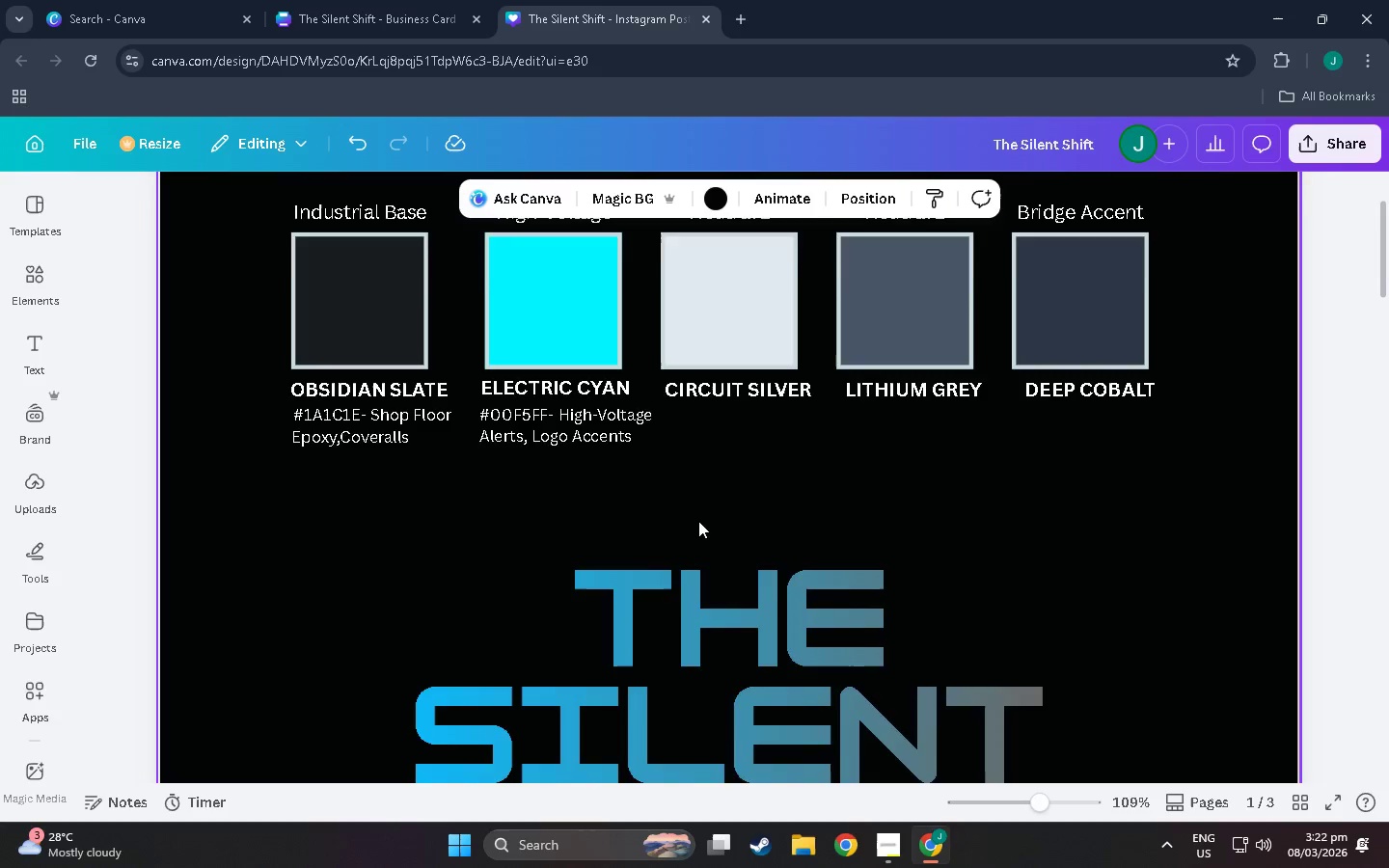 
scroll: coordinate [698, 521], scroll_direction: up, amount: 2.0
 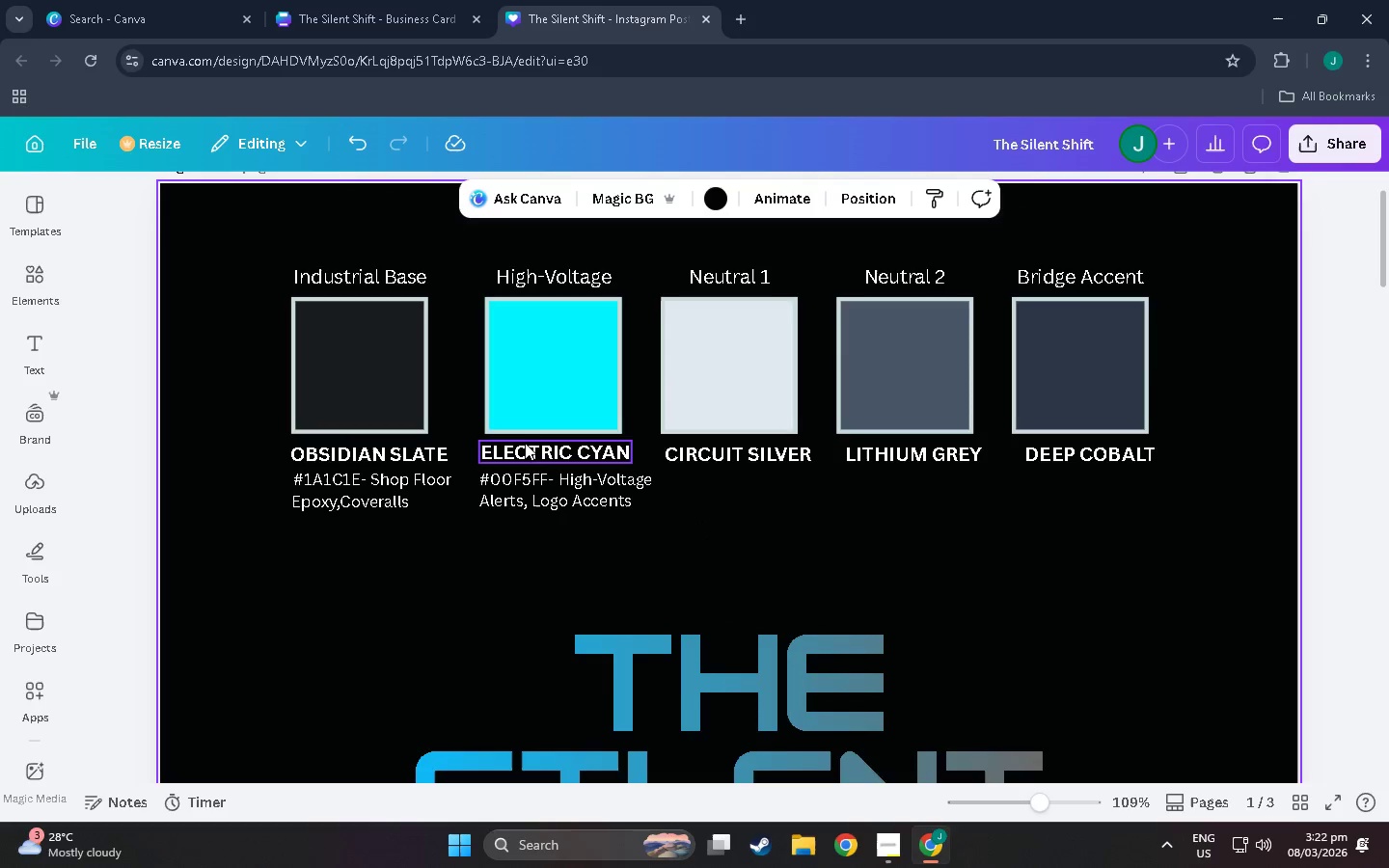 
left_click_drag(start_coordinate=[741, 442], to_coordinate=[728, 441])
 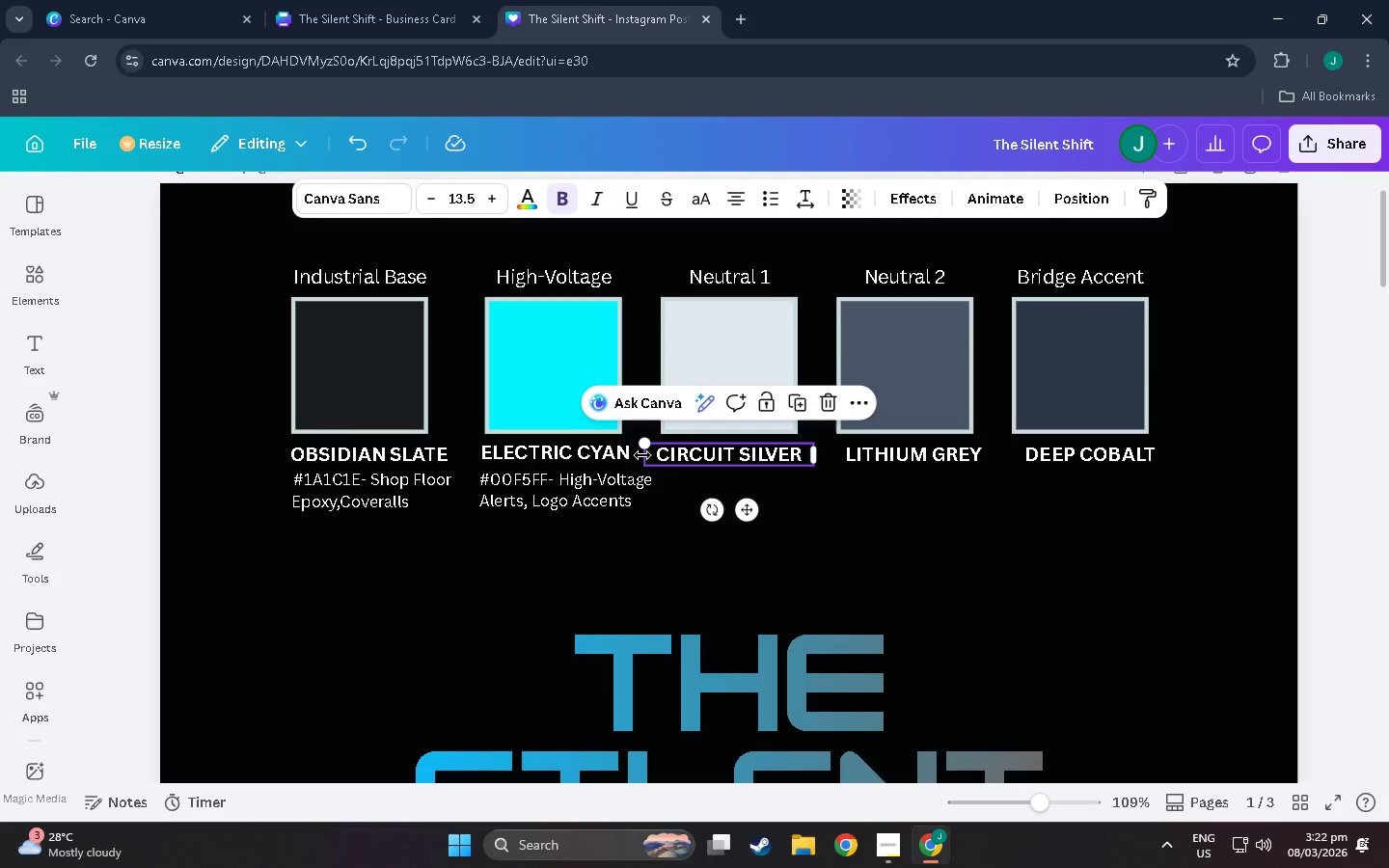 
left_click_drag(start_coordinate=[642, 455], to_coordinate=[665, 459])
 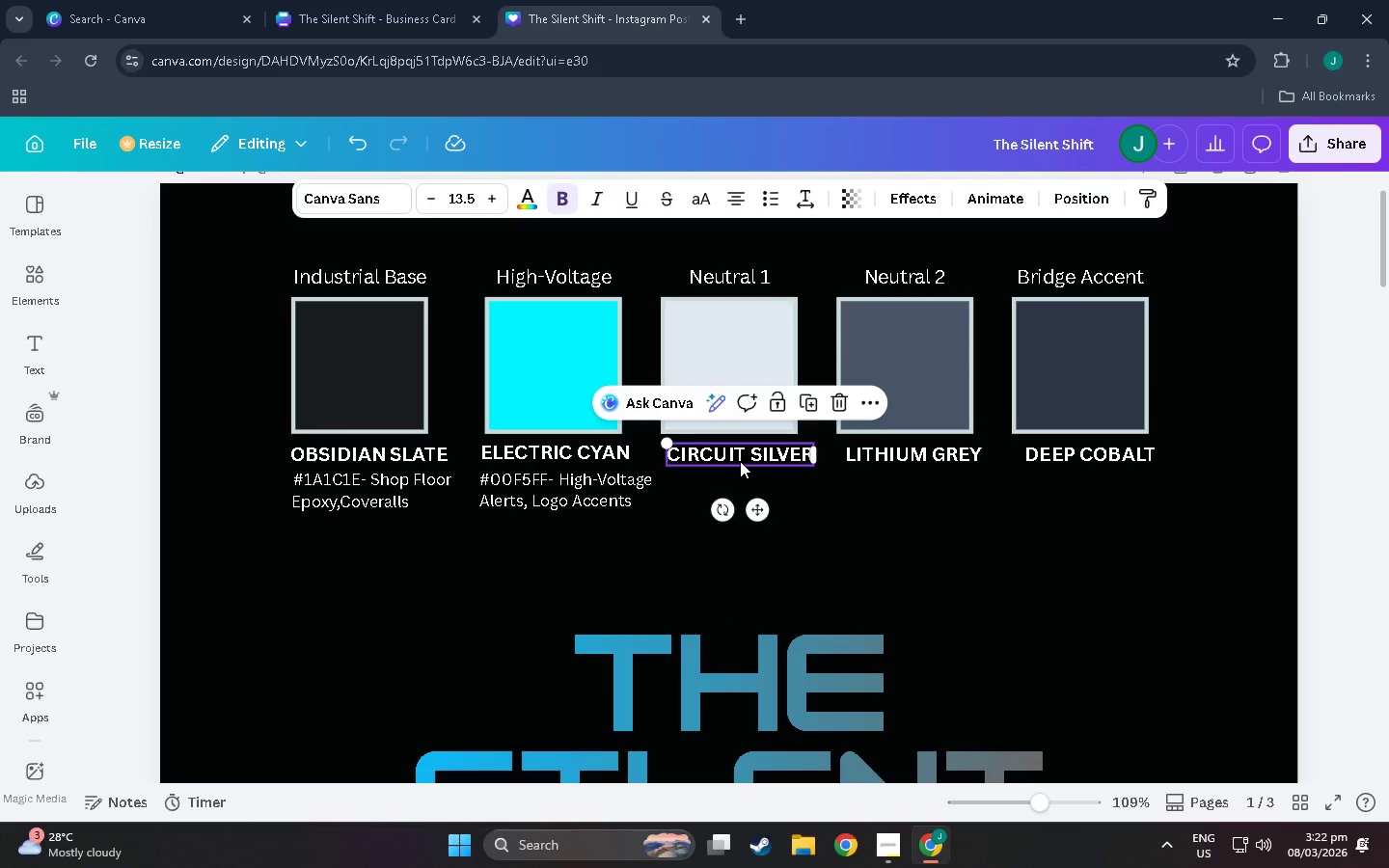 
left_click_drag(start_coordinate=[740, 461], to_coordinate=[734, 459])
 